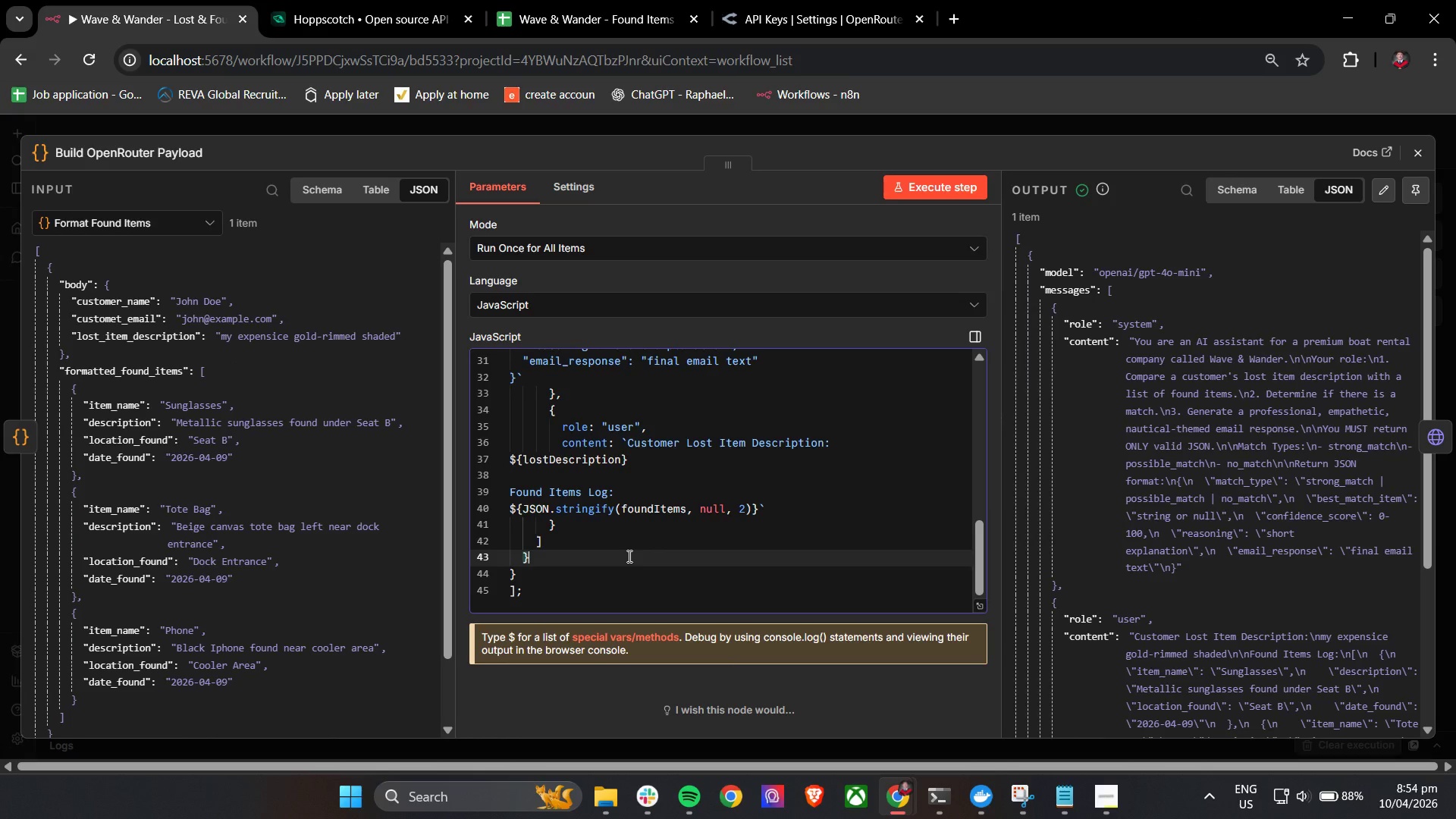 
key(Control+A)
 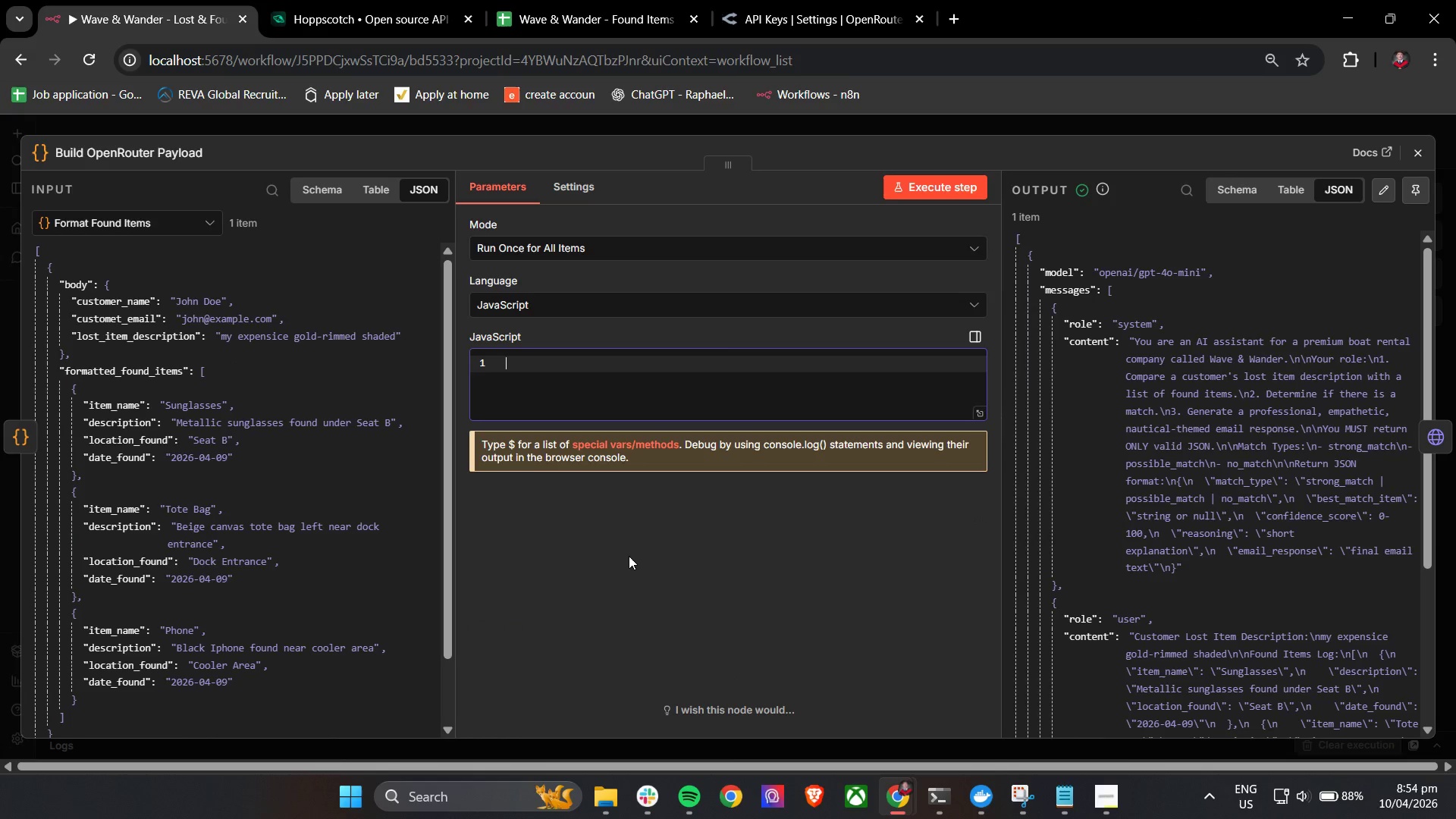 
key(Backspace)
 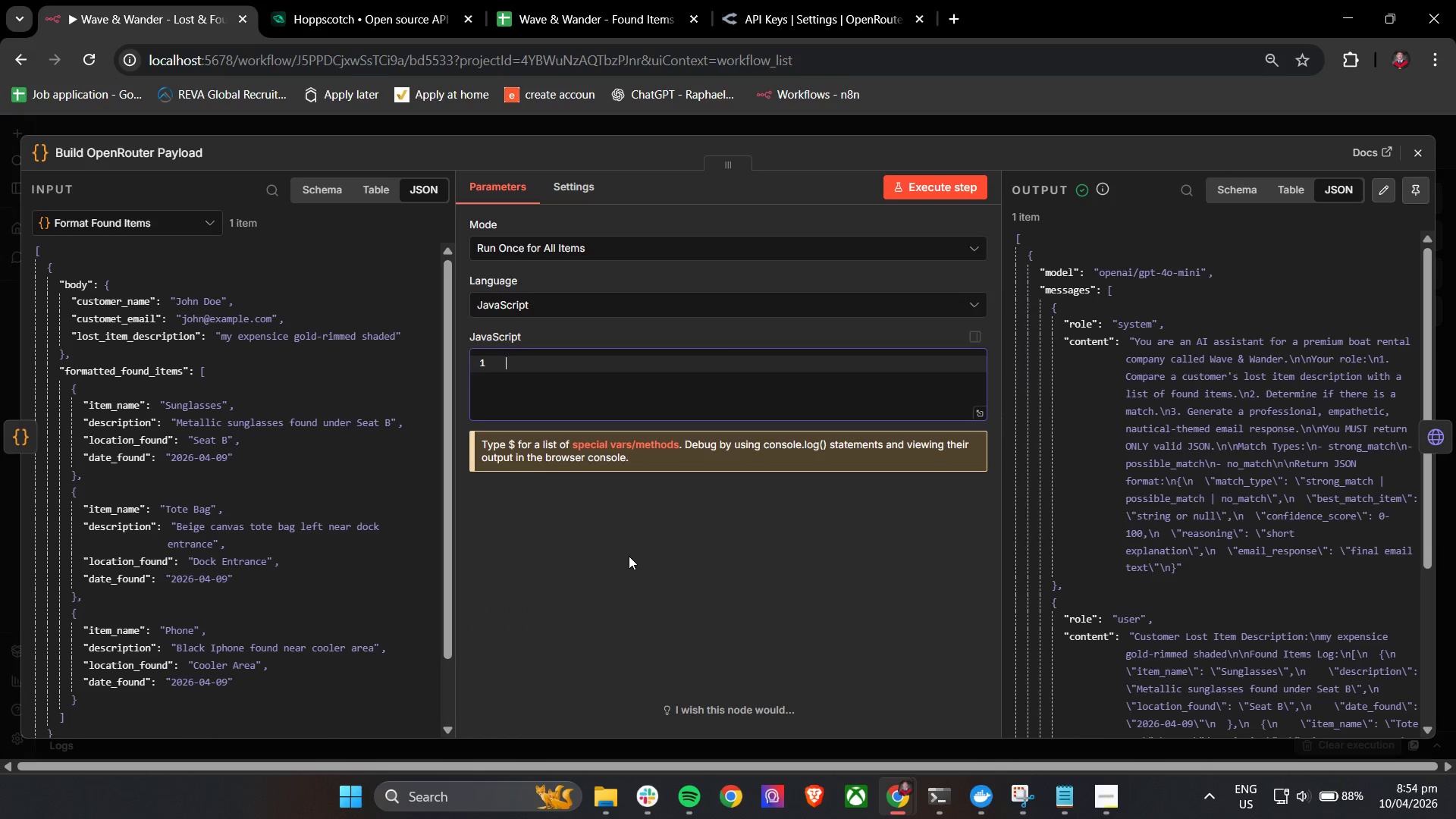 
key(Control+V)
 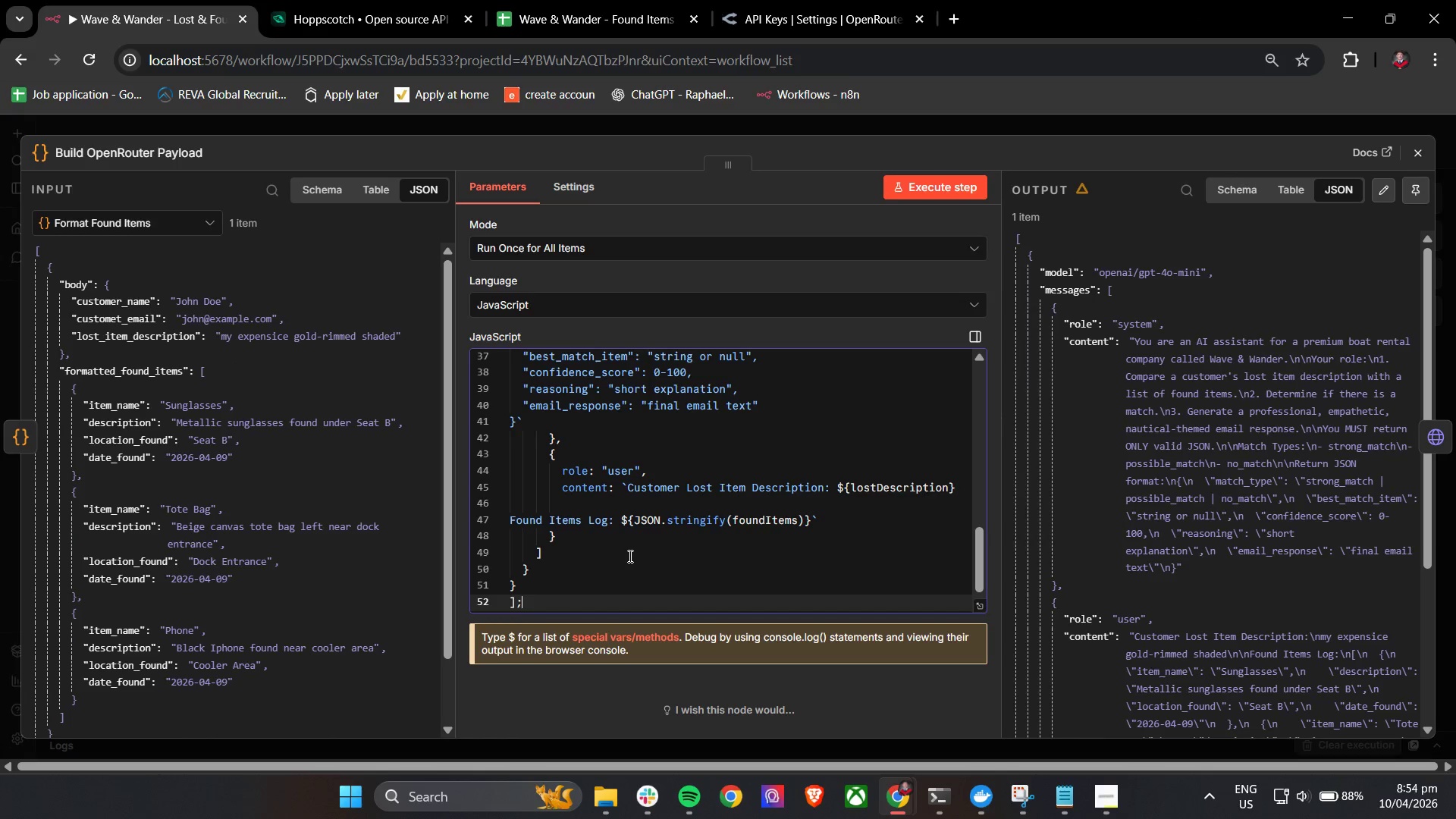 
scroll: coordinate [632, 560], scroll_direction: down, amount: 4.0
 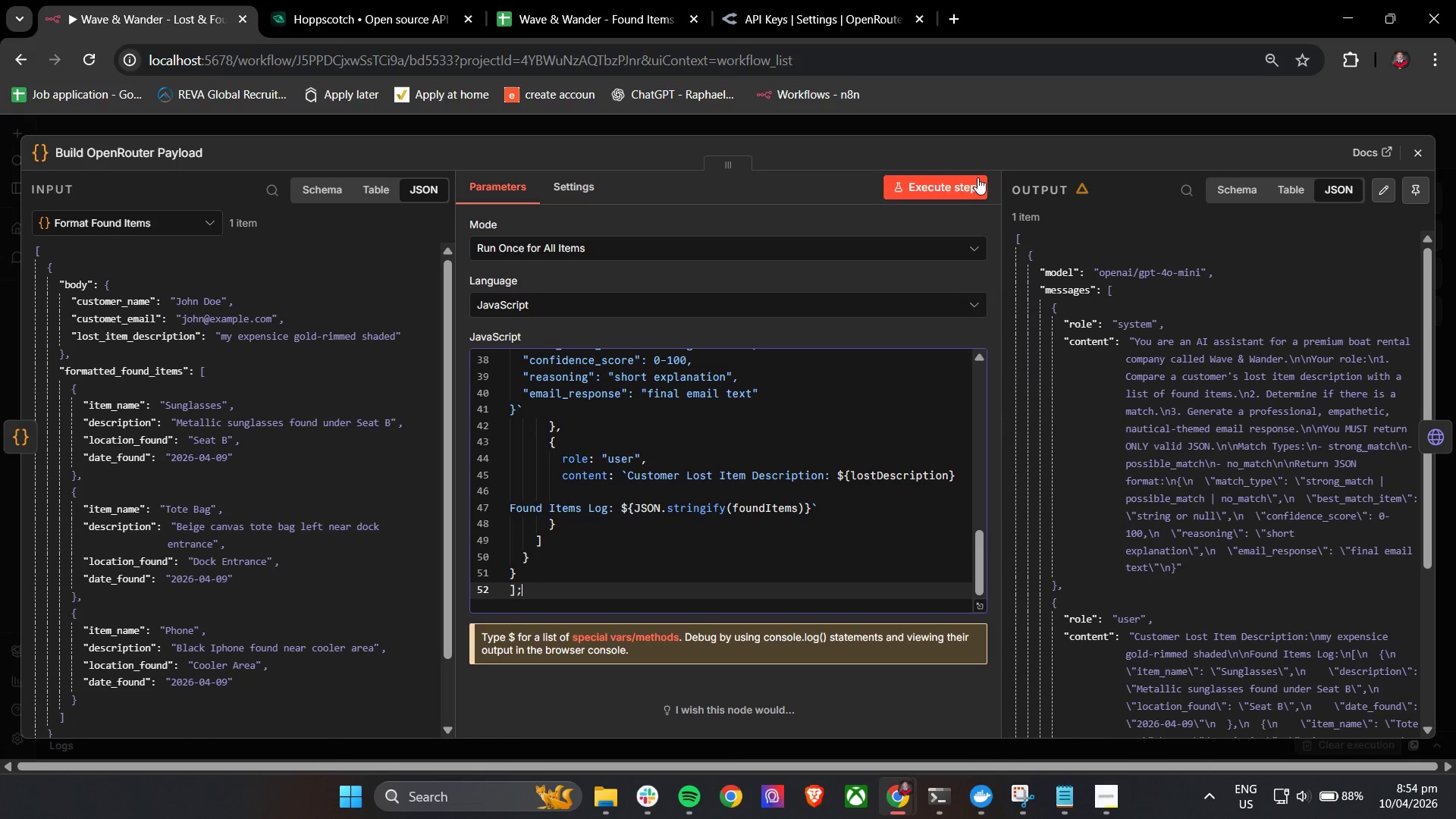 
left_click([967, 187])
 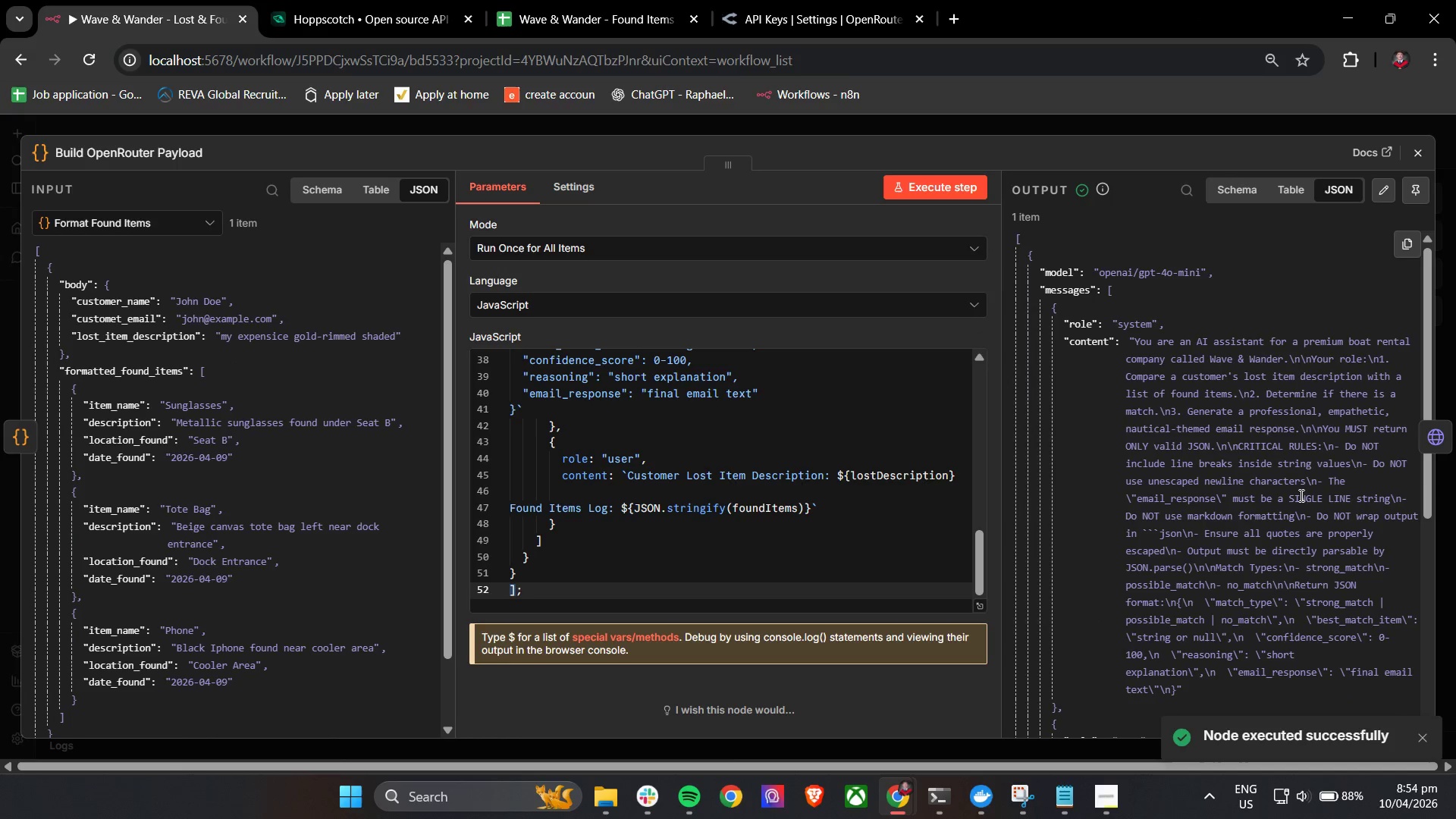 
scroll: coordinate [1304, 496], scroll_direction: down, amount: 6.0
 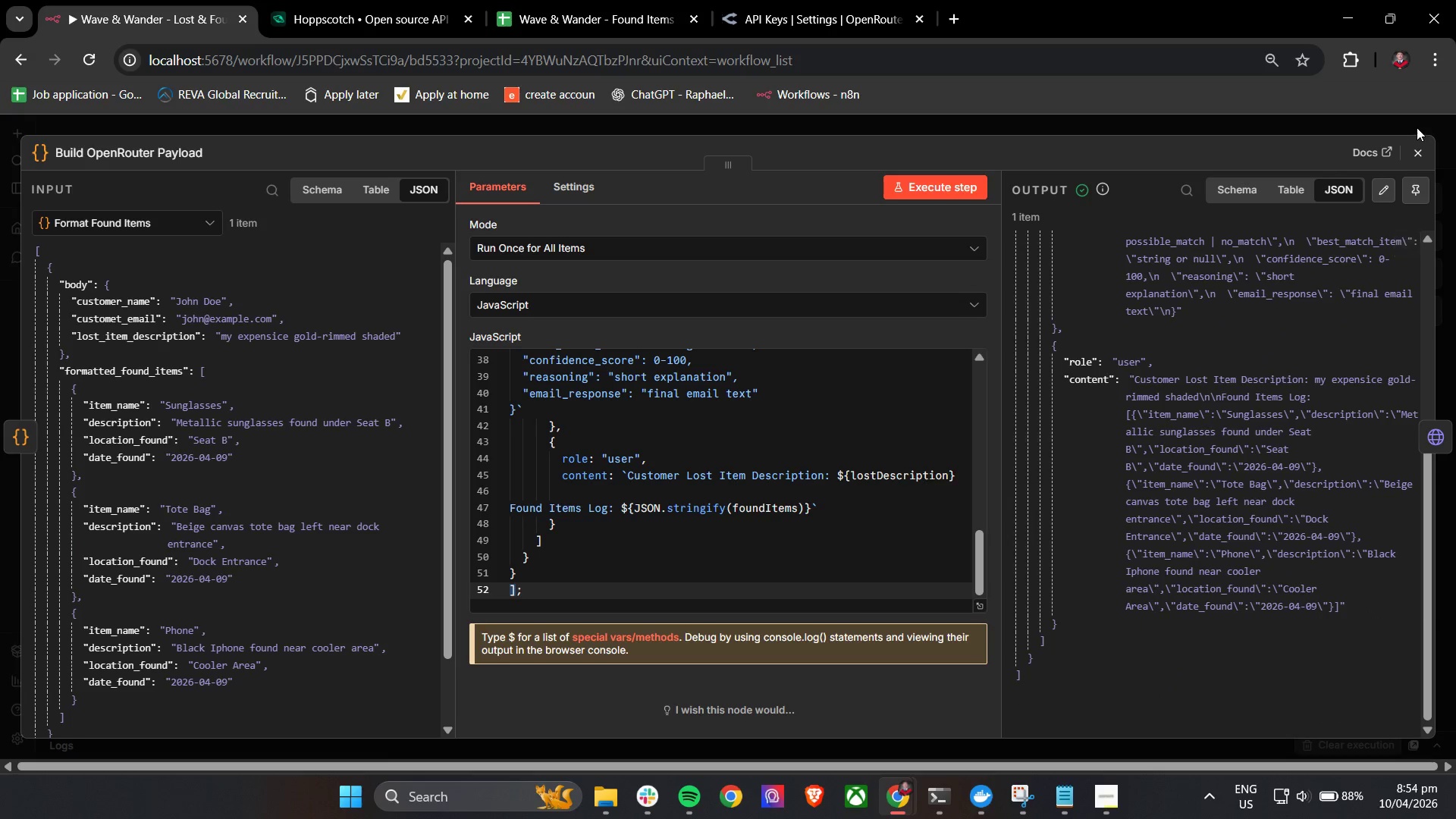 
left_click([1415, 151])
 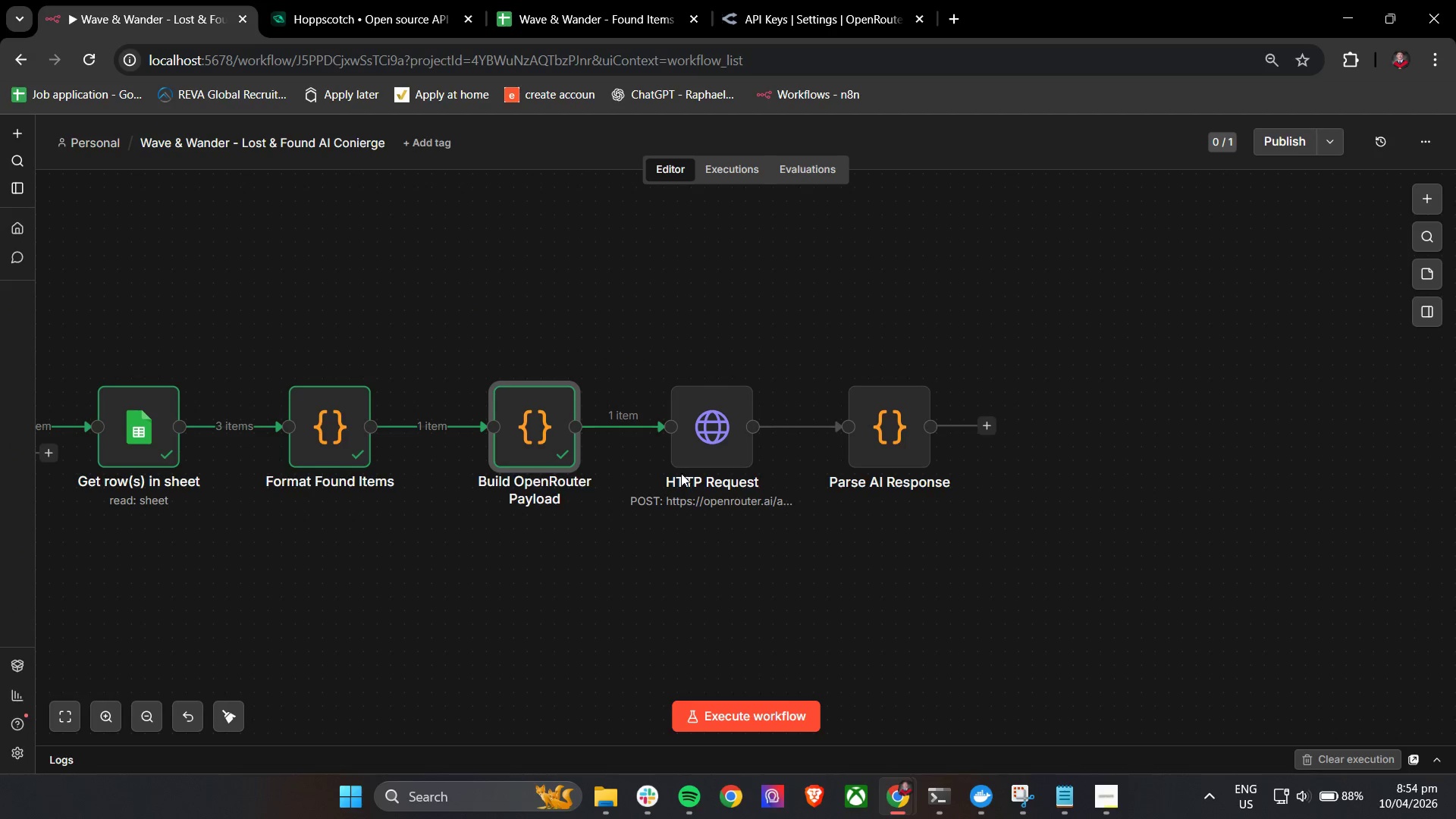 
left_click([706, 428])
 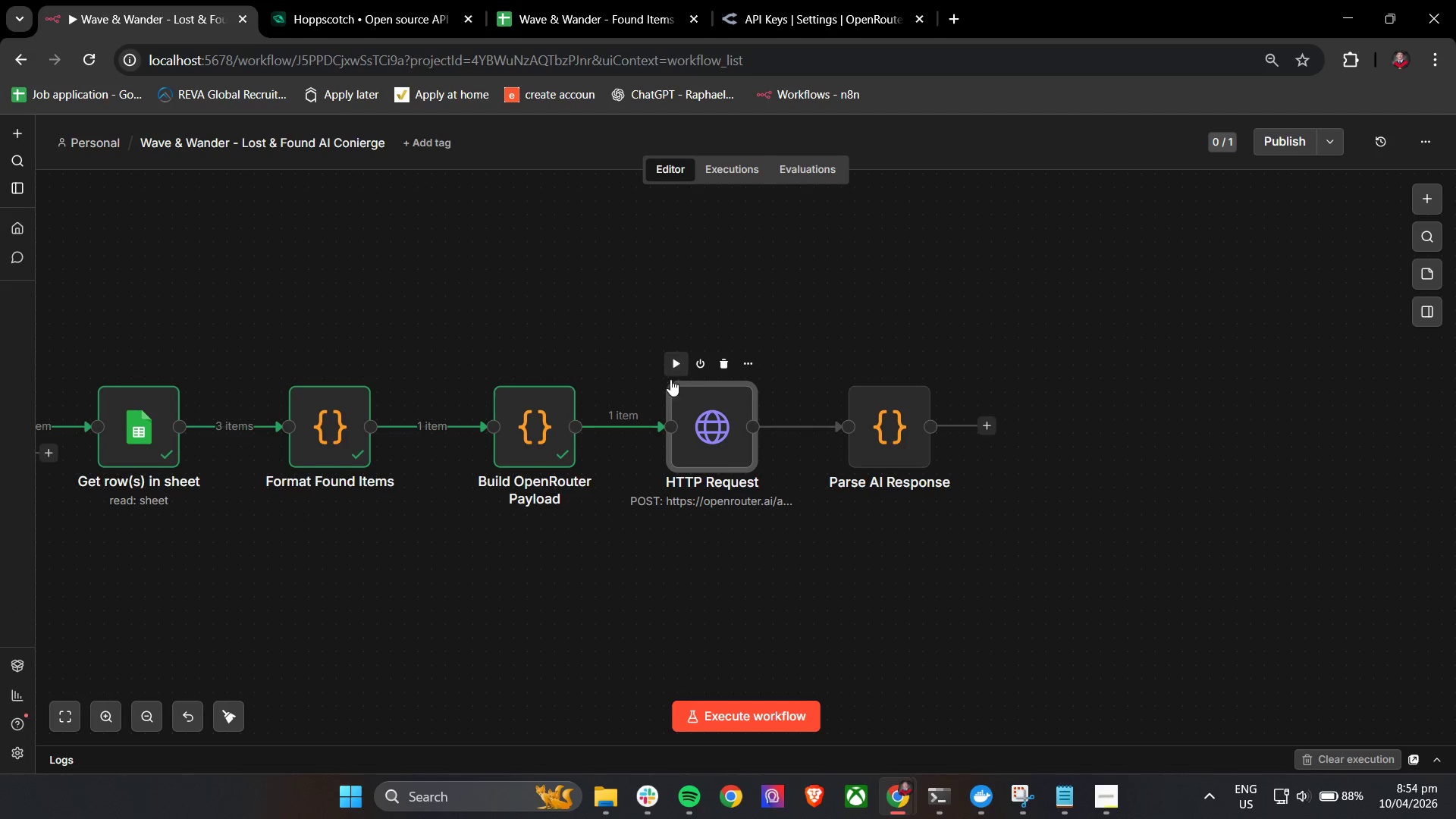 
double_click([692, 410])
 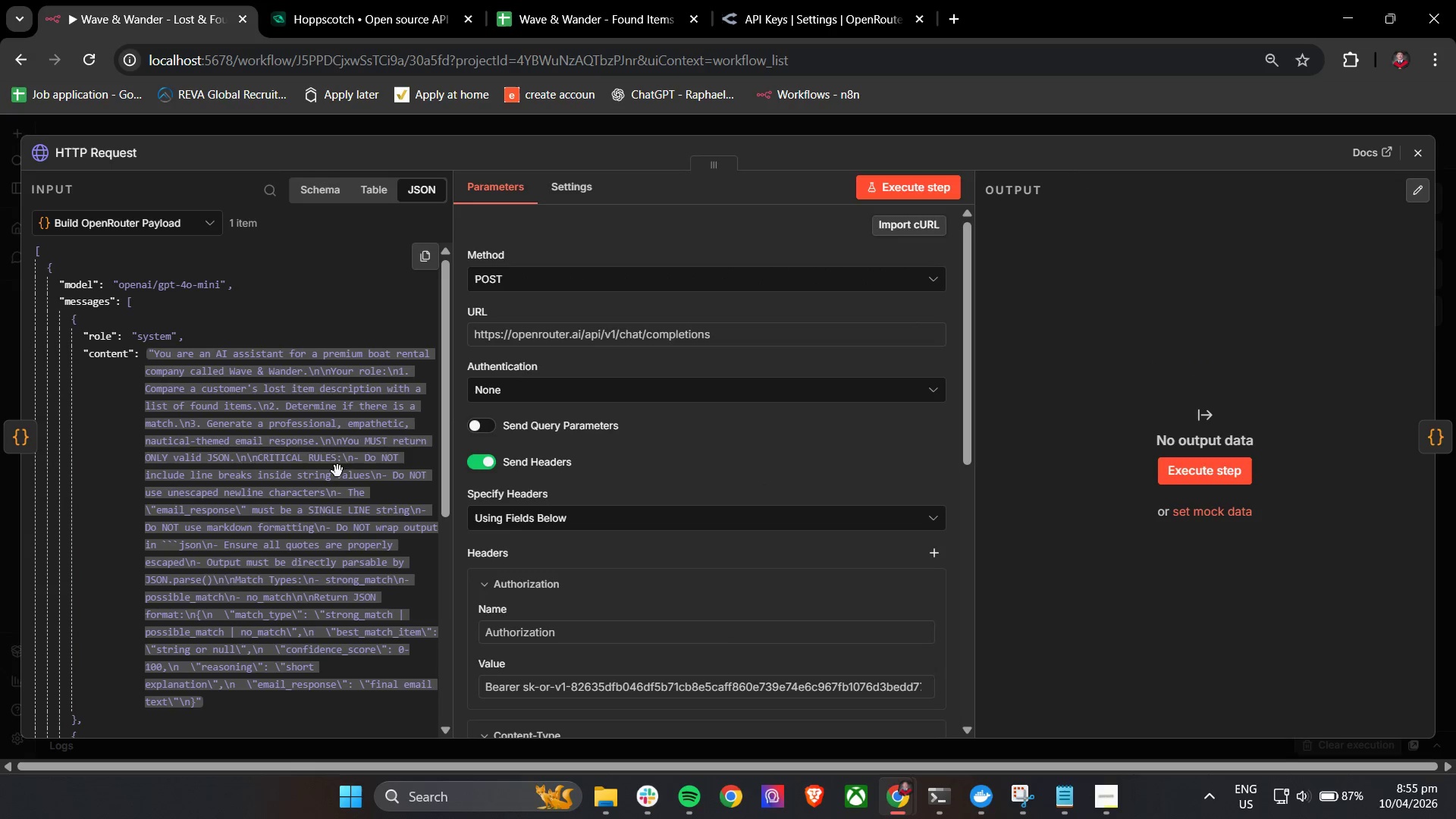 
left_click([890, 188])
 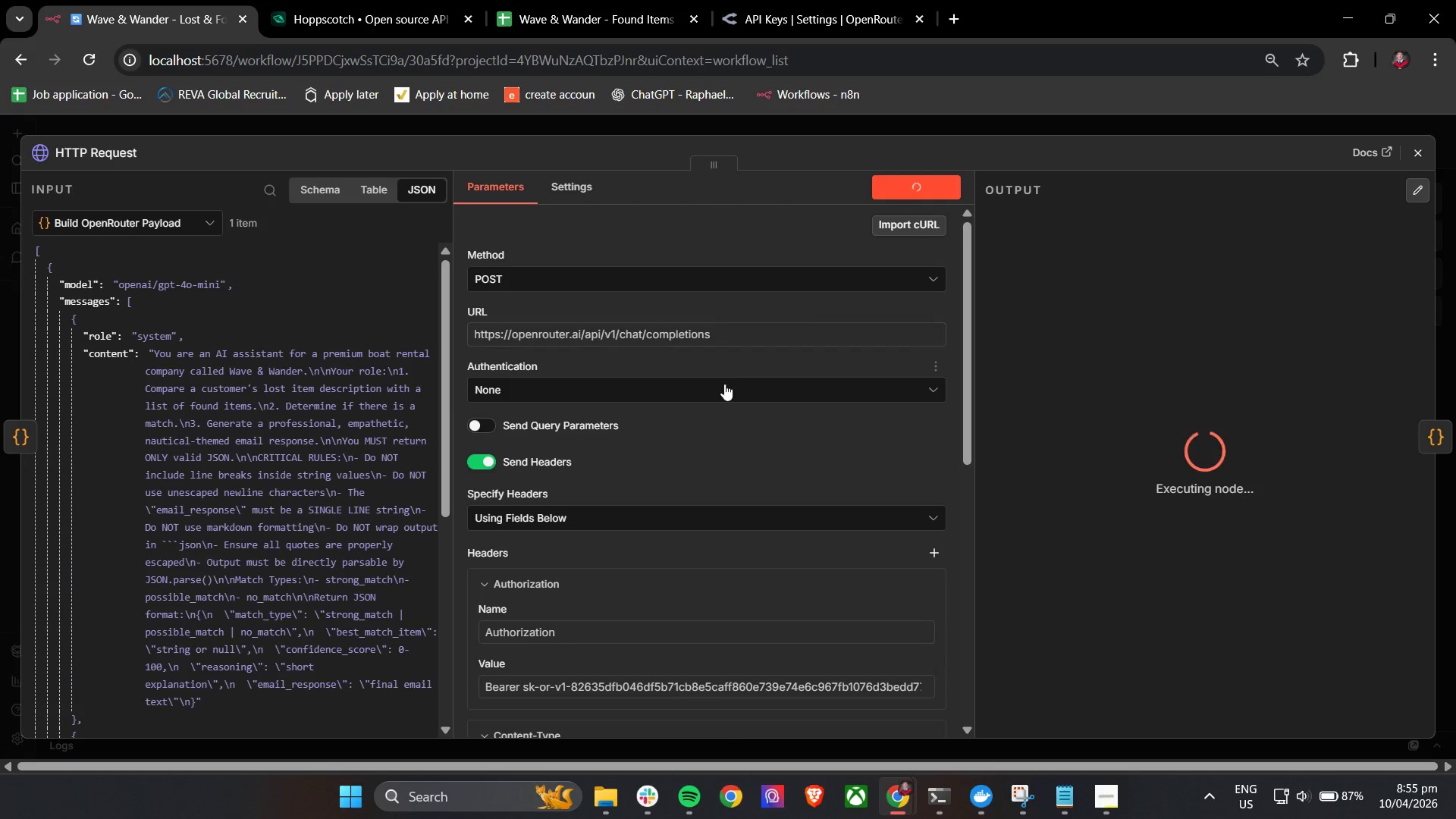 
scroll: coordinate [251, 531], scroll_direction: down, amount: 13.0
 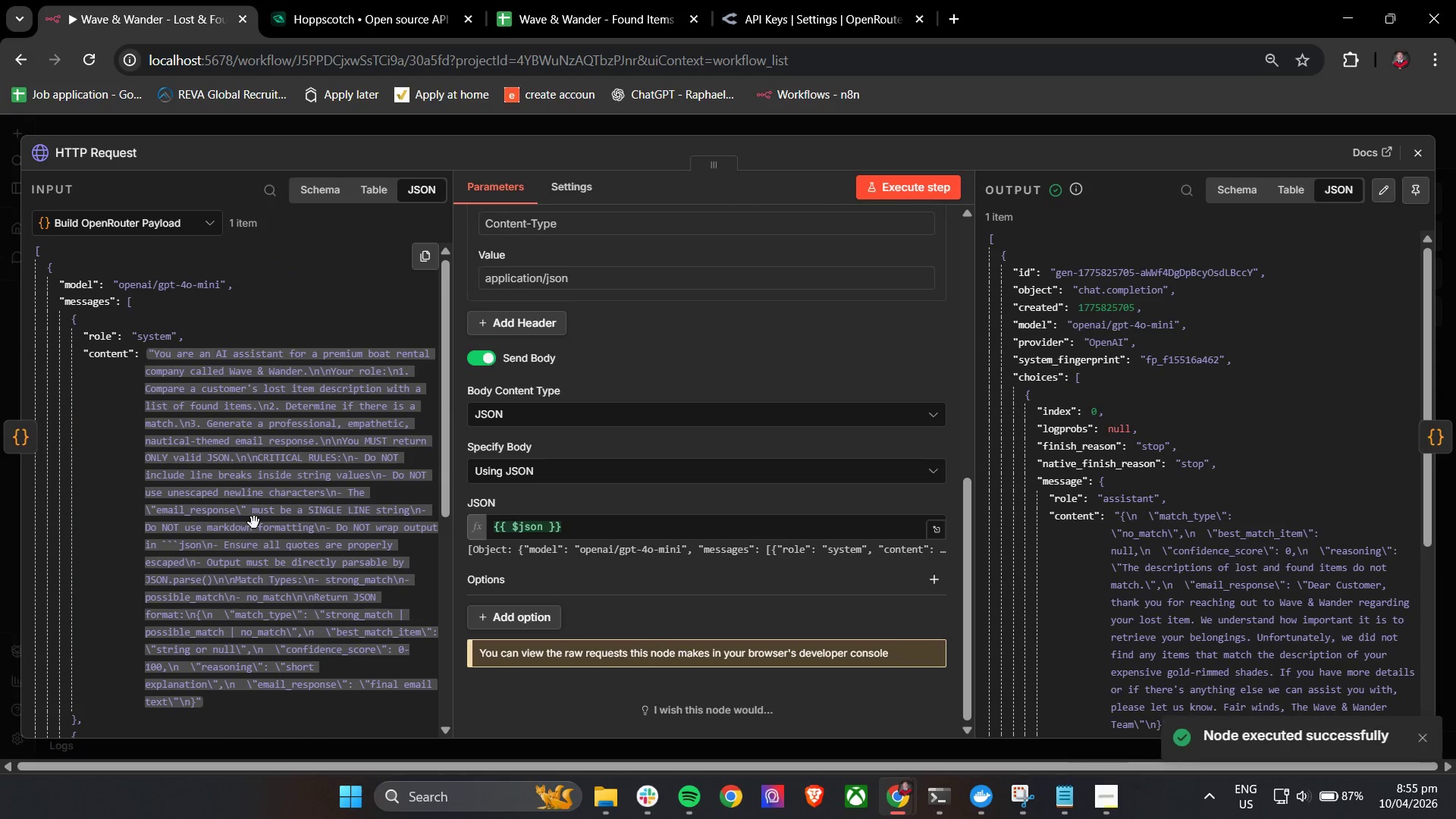 
wait(10.13)
 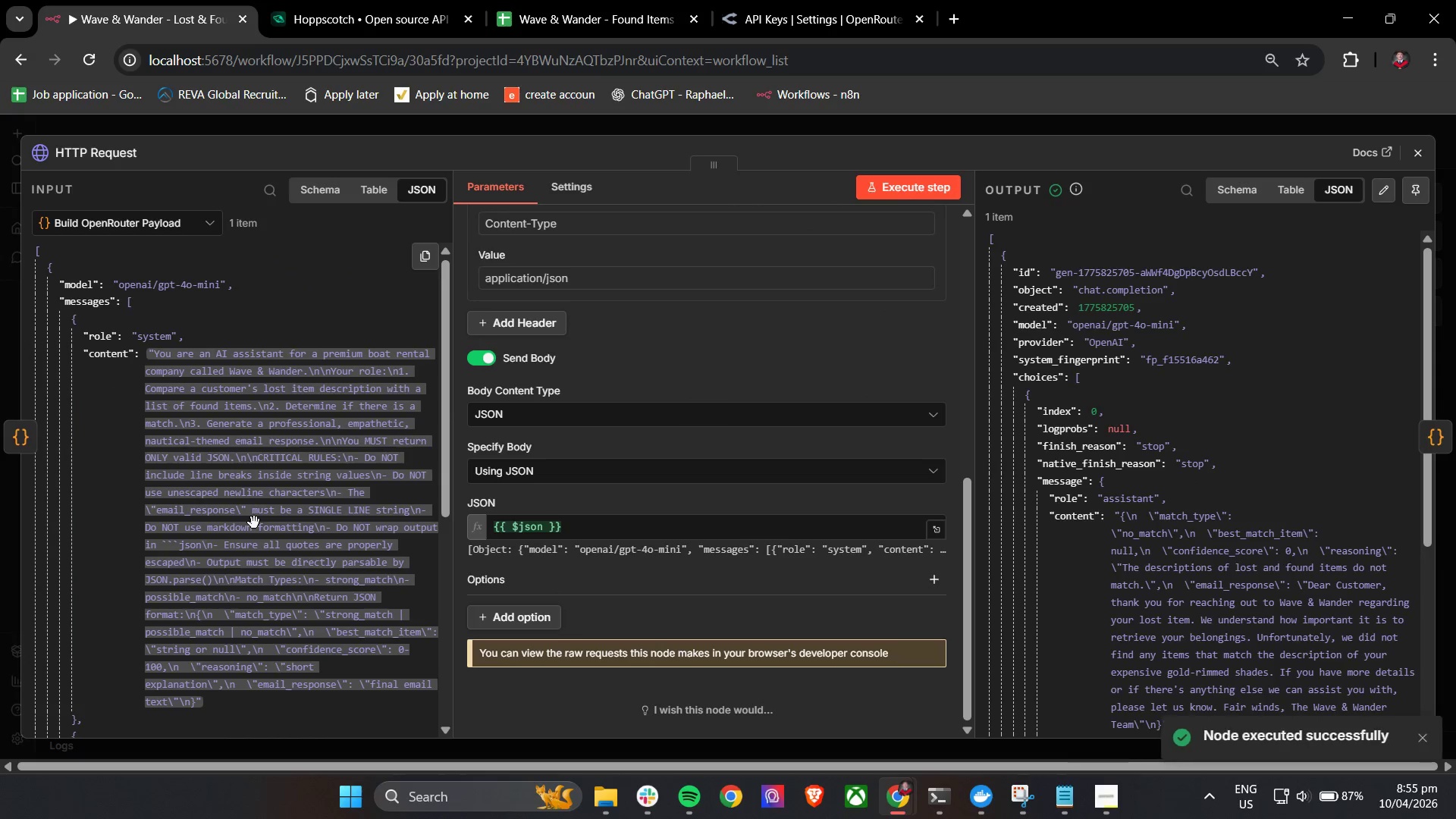 
left_click_drag(start_coordinate=[1427, 352], to_coordinate=[1399, 661])
 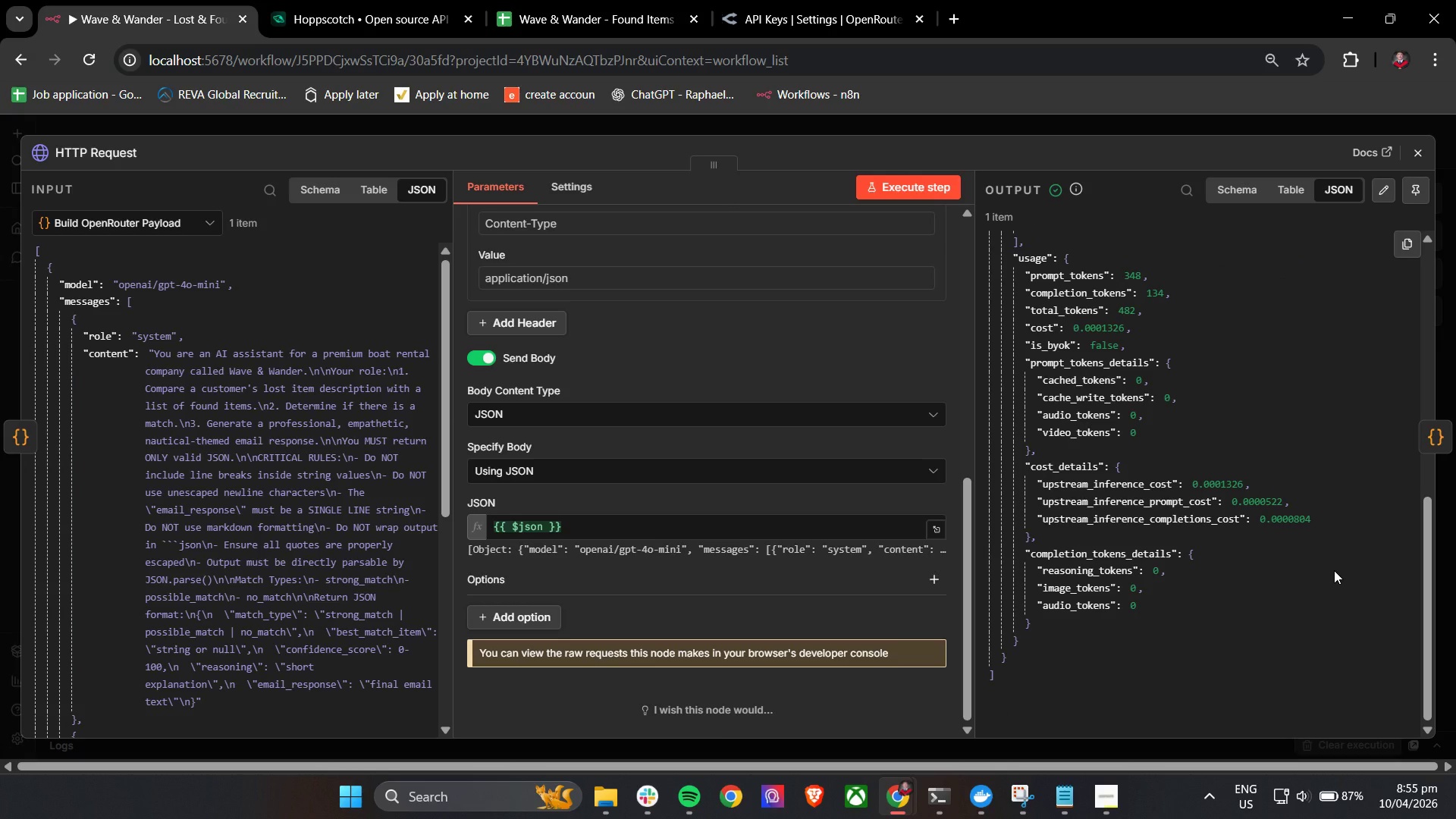 
wait(6.09)
 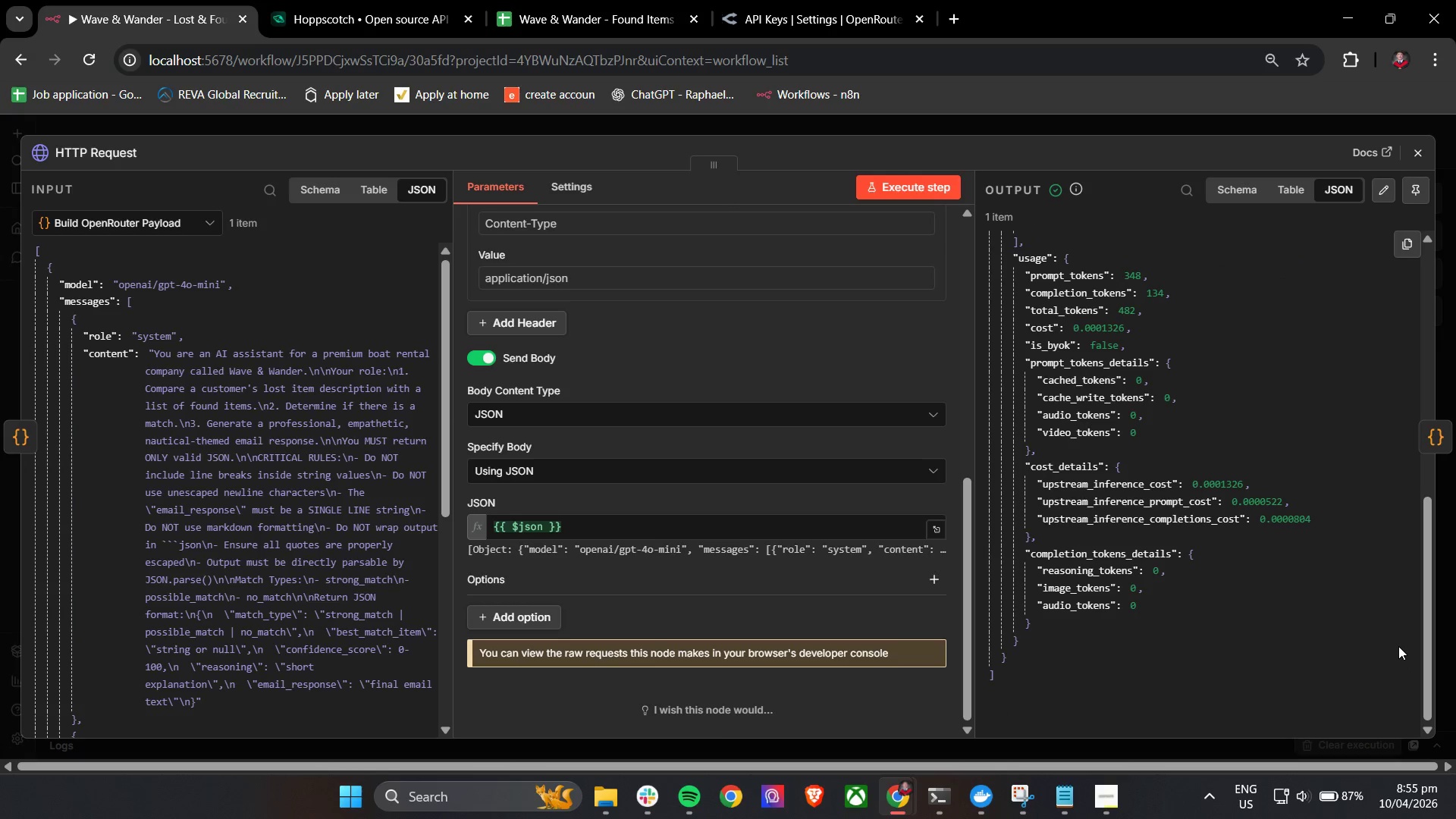 
scroll: coordinate [344, 410], scroll_direction: down, amount: 4.0
 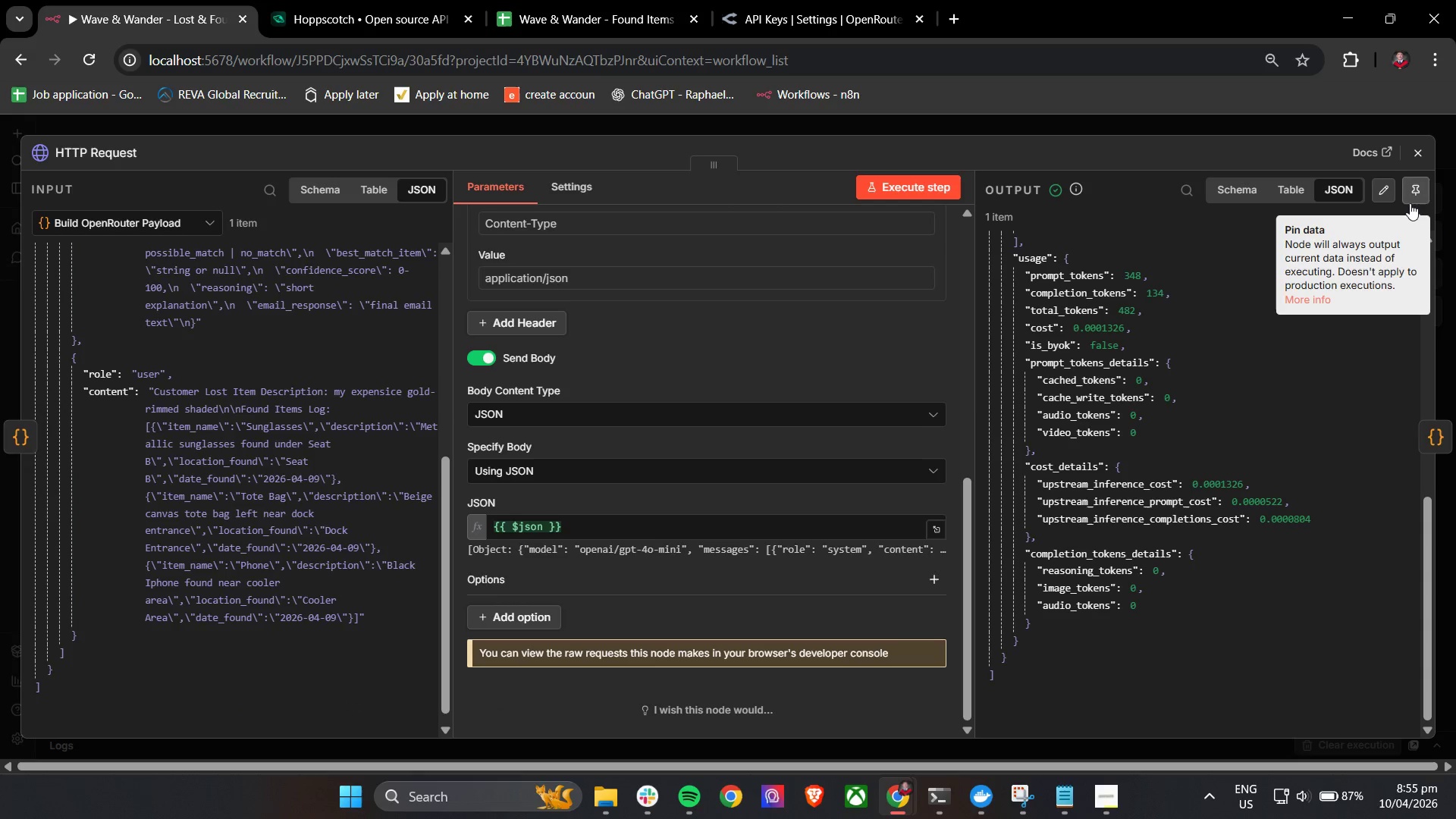 
left_click([1412, 154])
 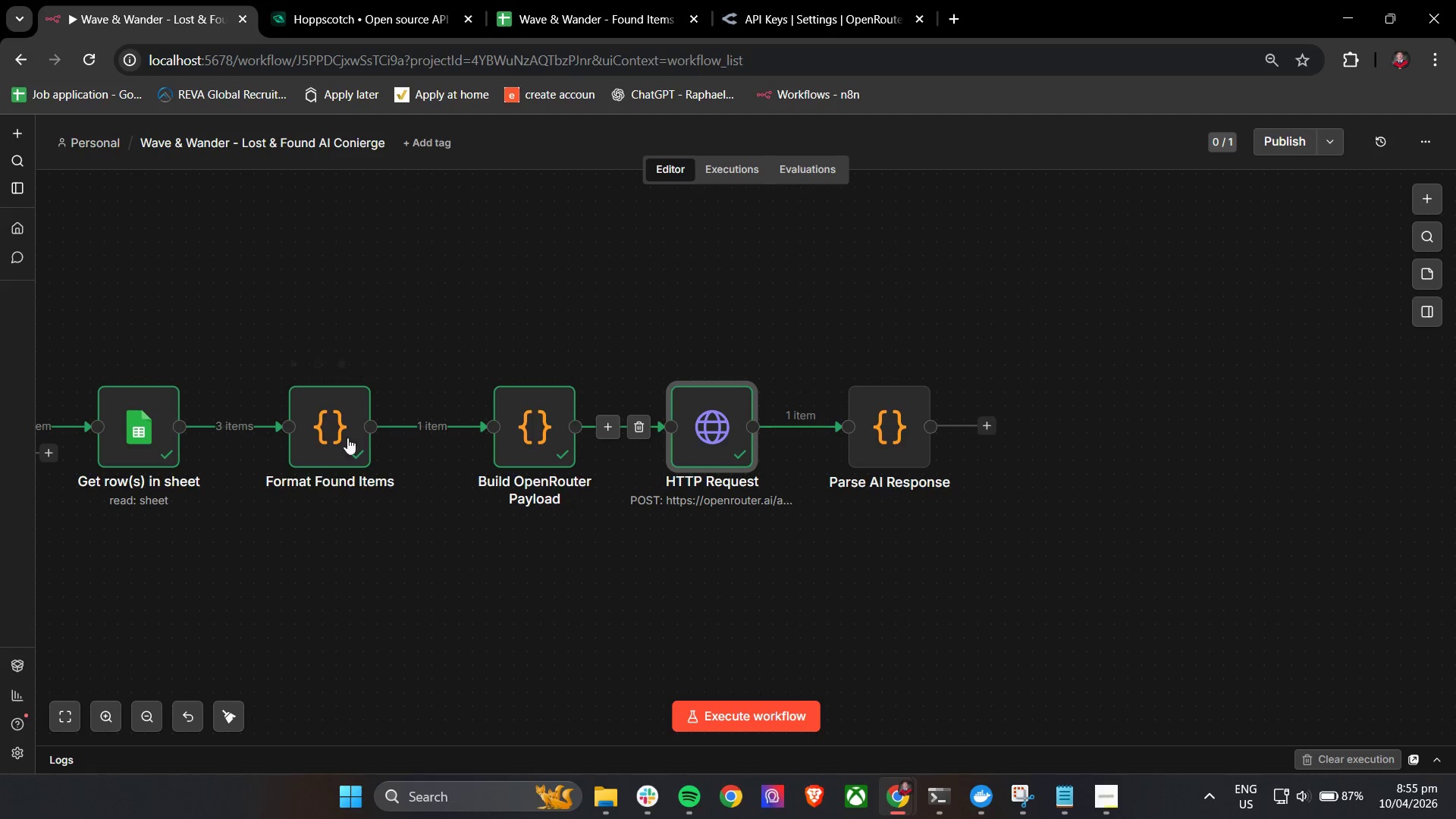 
double_click([322, 431])
 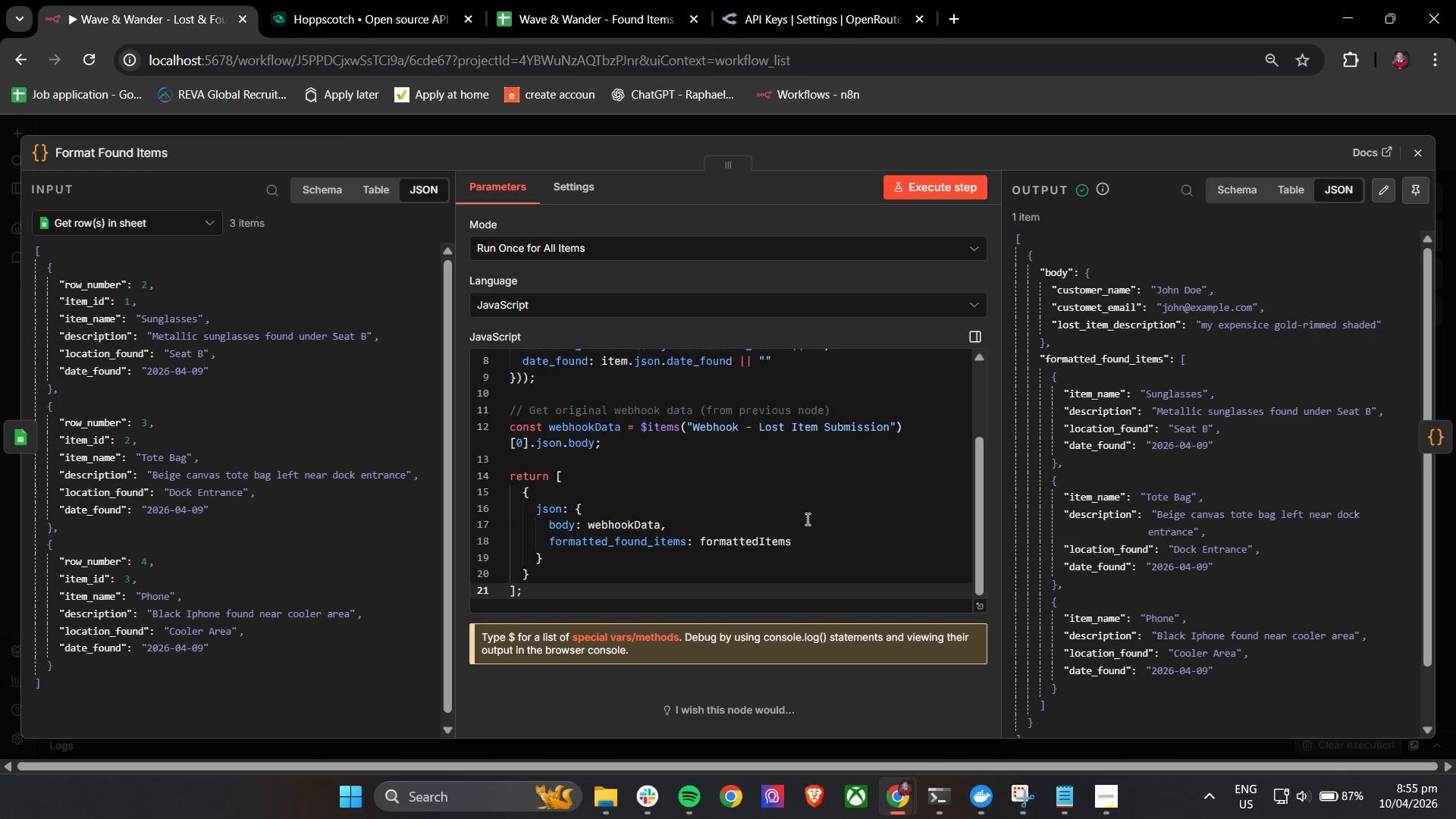 
scroll: coordinate [1139, 563], scroll_direction: down, amount: 5.0
 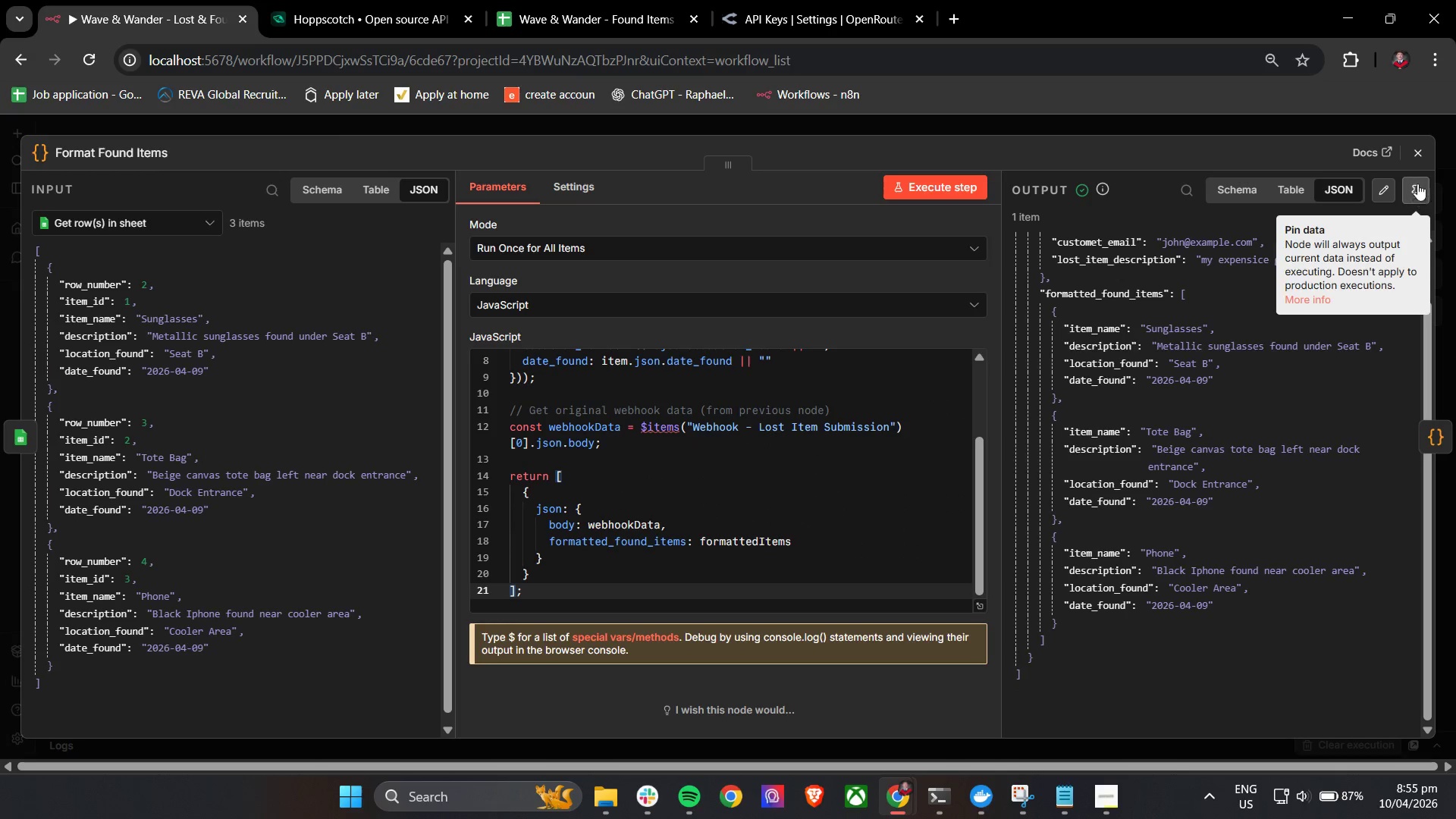 
left_click([1420, 151])
 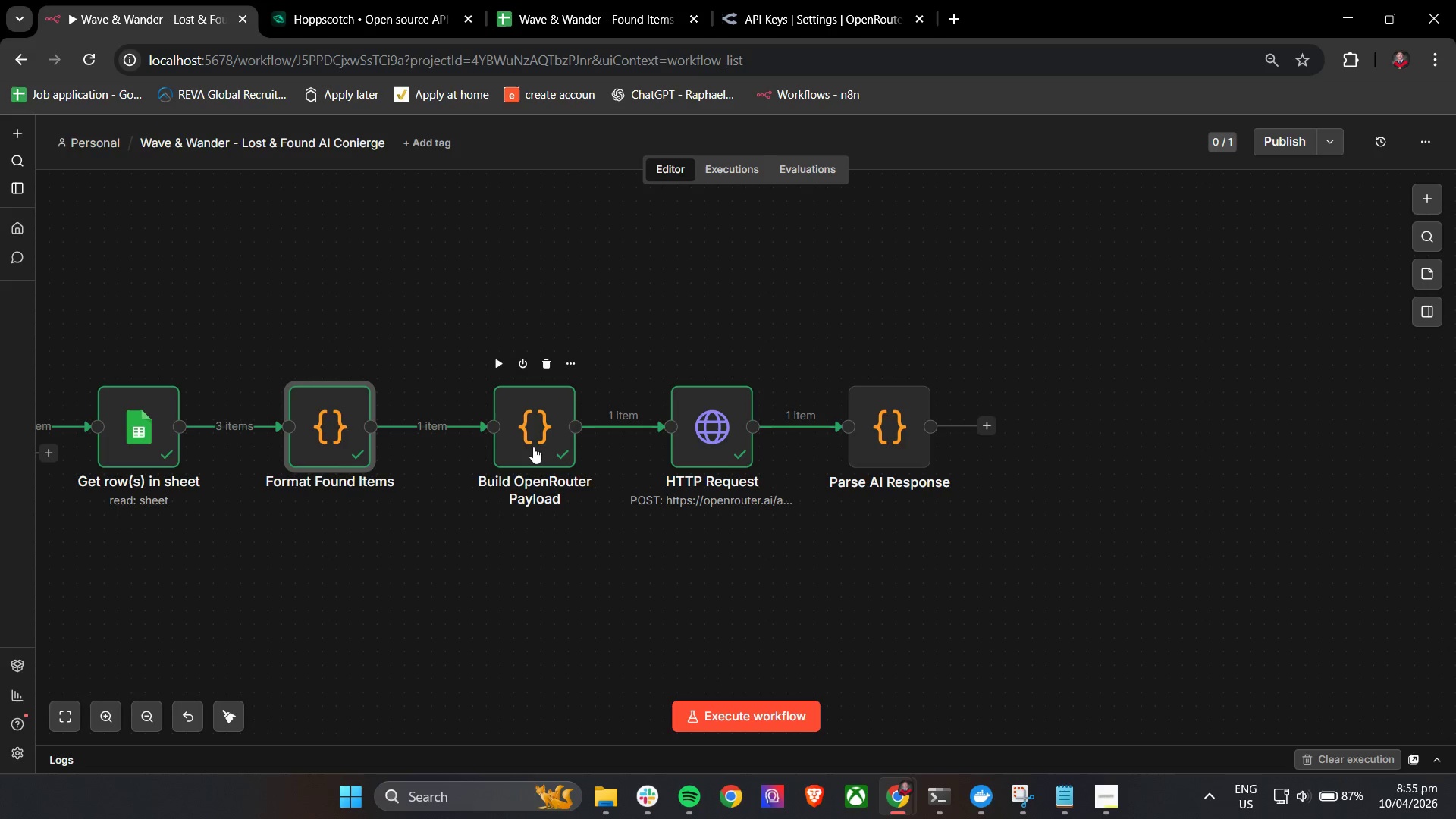 
double_click([533, 447])
 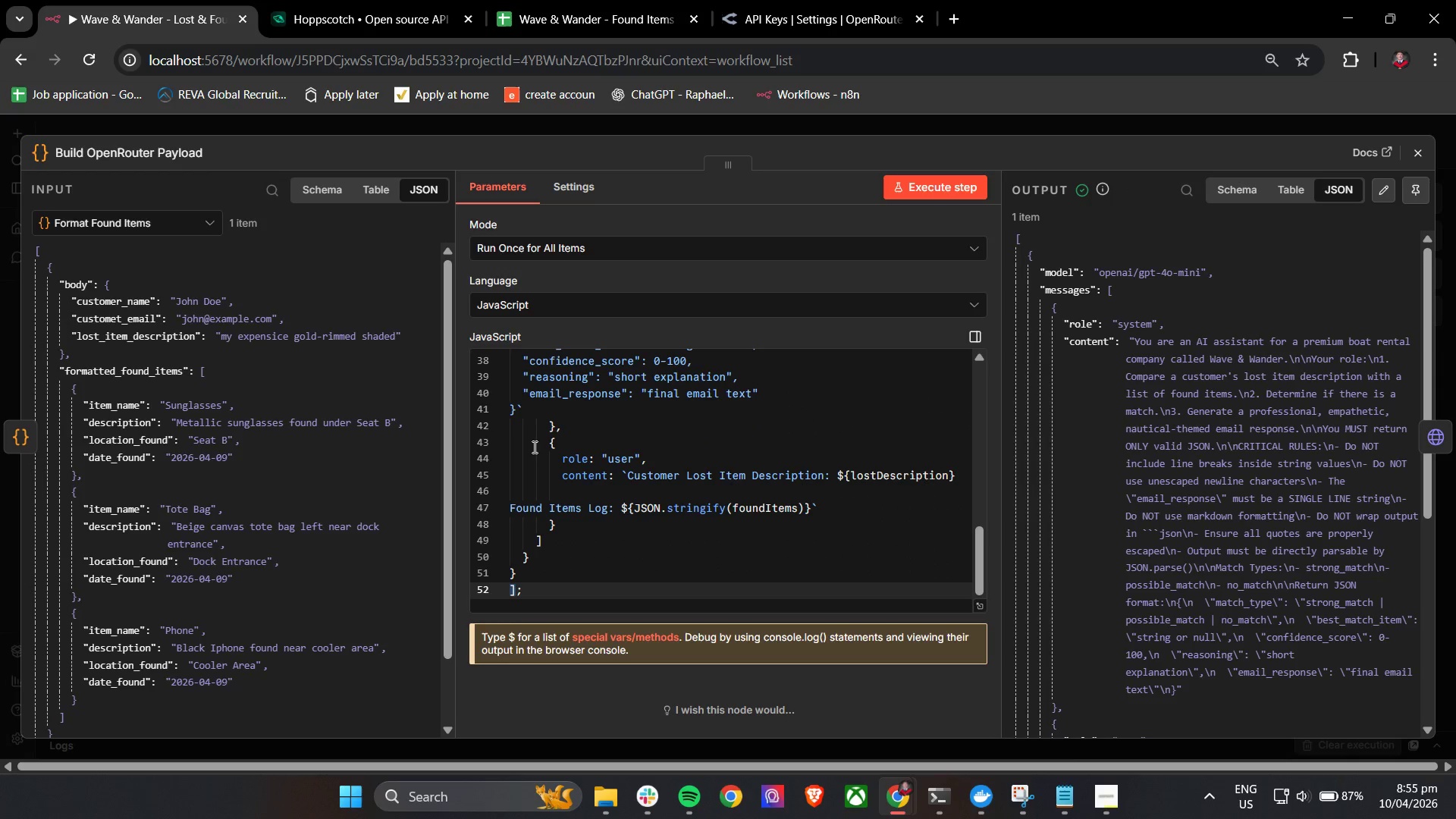 
scroll: coordinate [206, 535], scroll_direction: down, amount: 6.0
 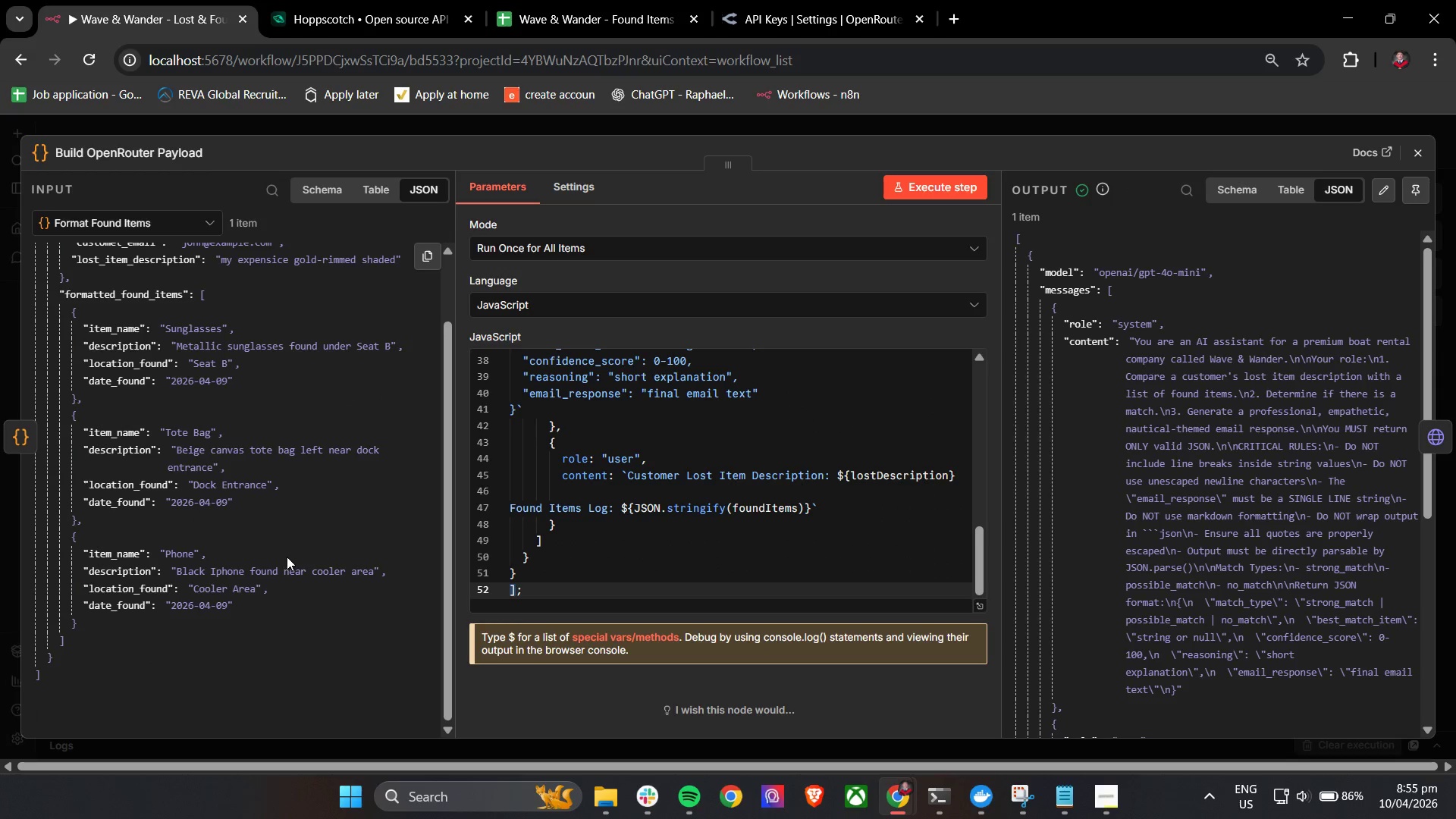 
scroll: coordinate [293, 558], scroll_direction: up, amount: 4.0
 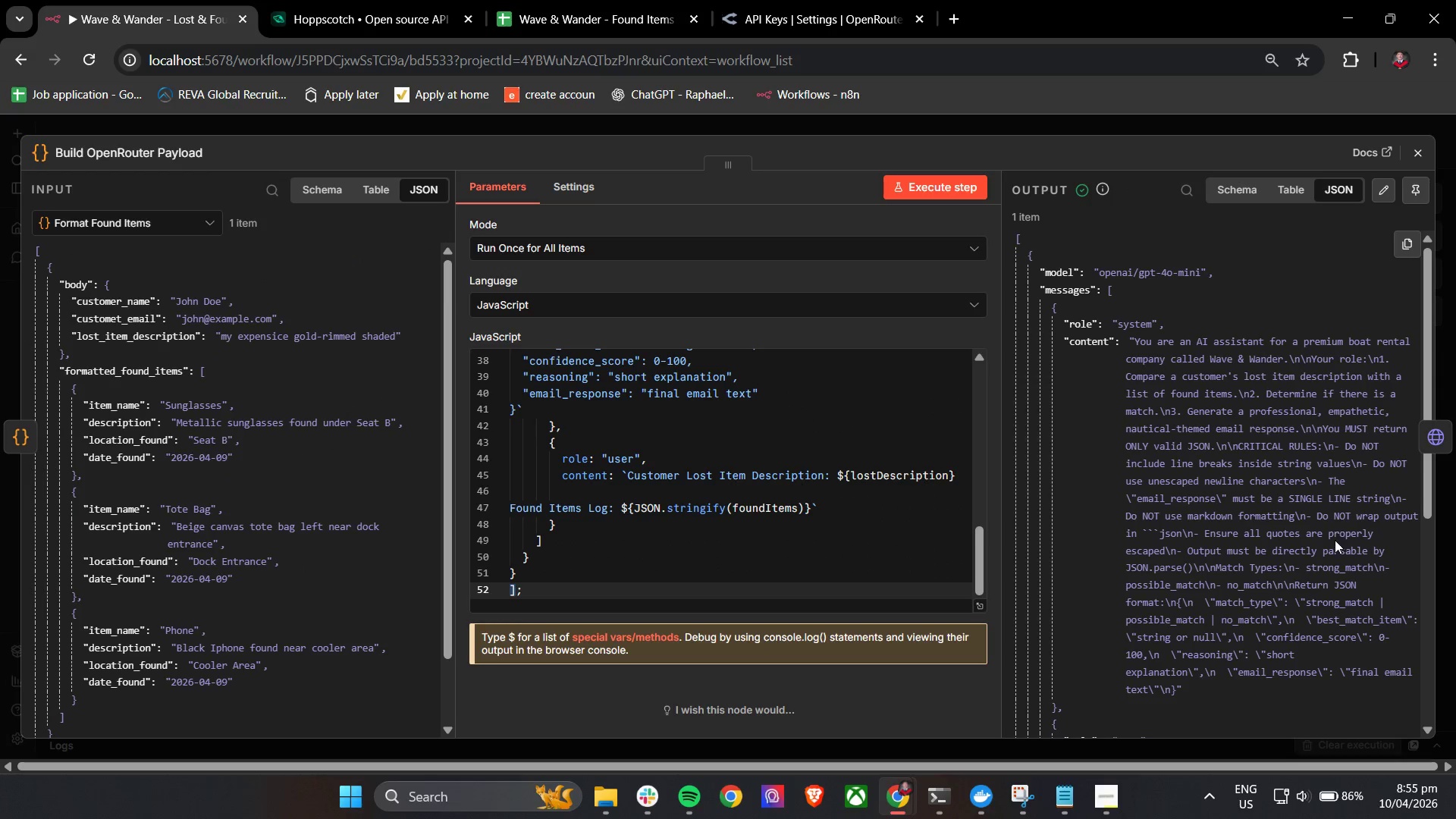 
scroll: coordinate [1335, 543], scroll_direction: down, amount: 4.0
 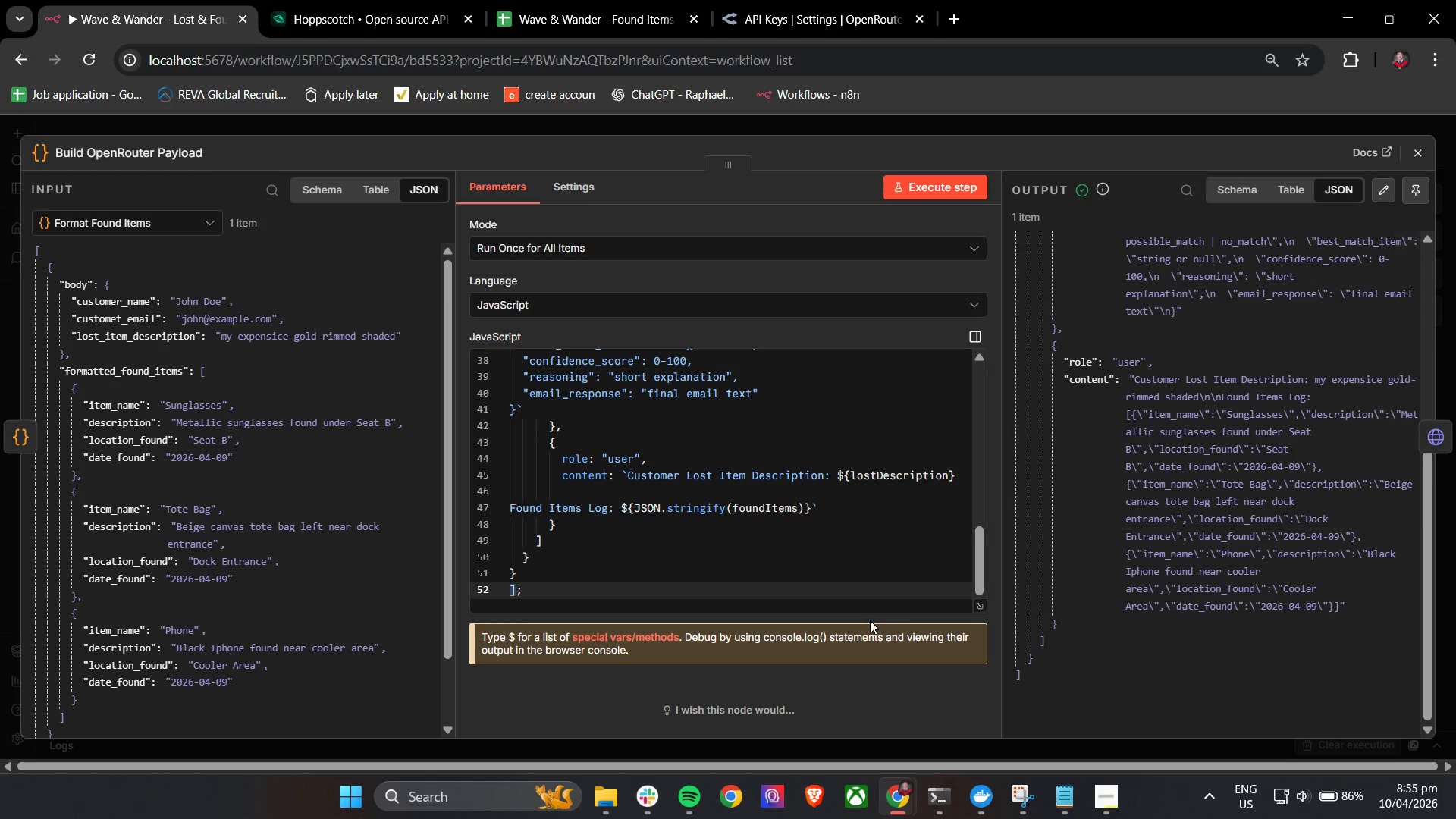 
scroll: coordinate [870, 620], scroll_direction: up, amount: 2.0
 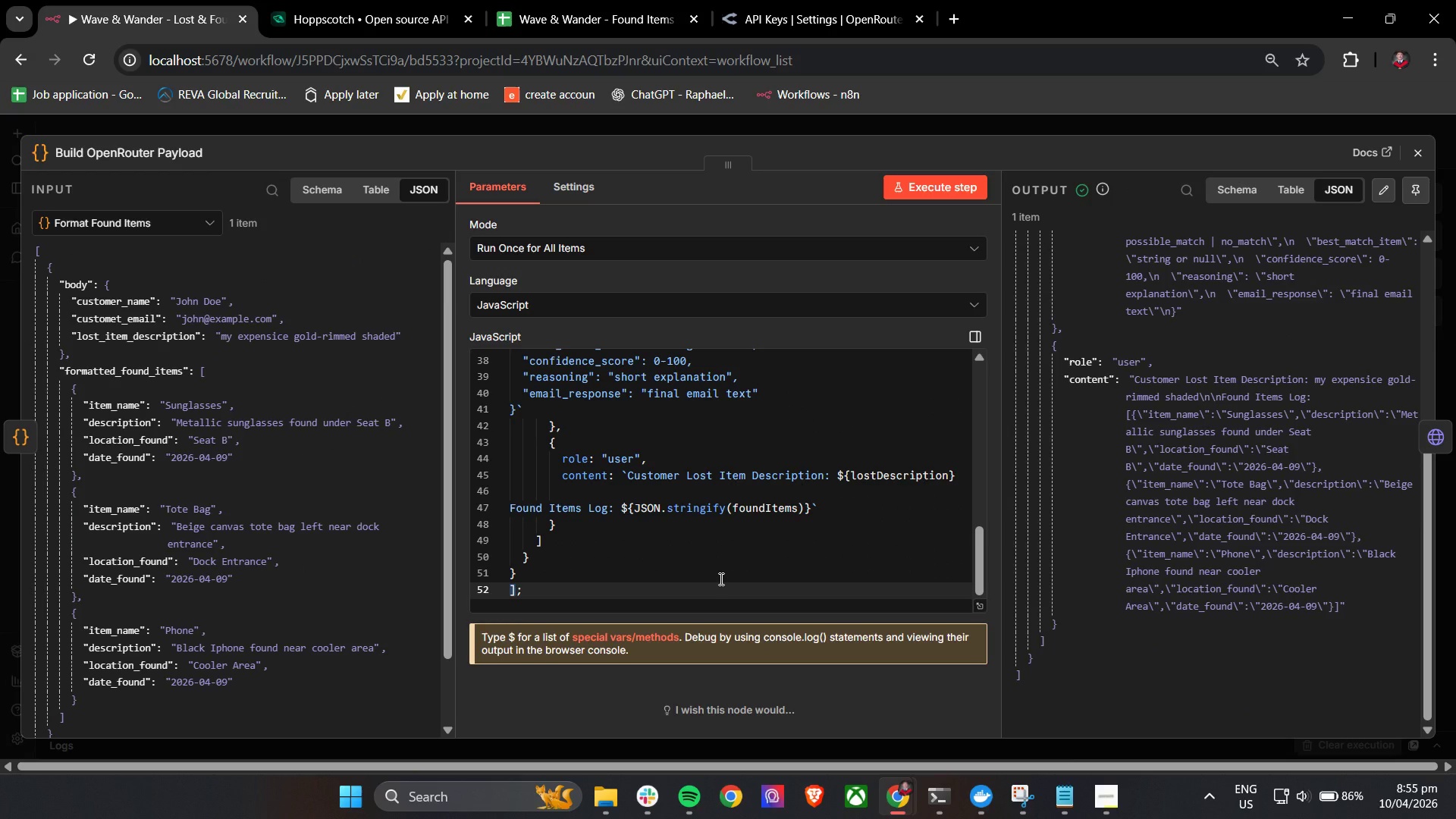 
wait(5.97)
 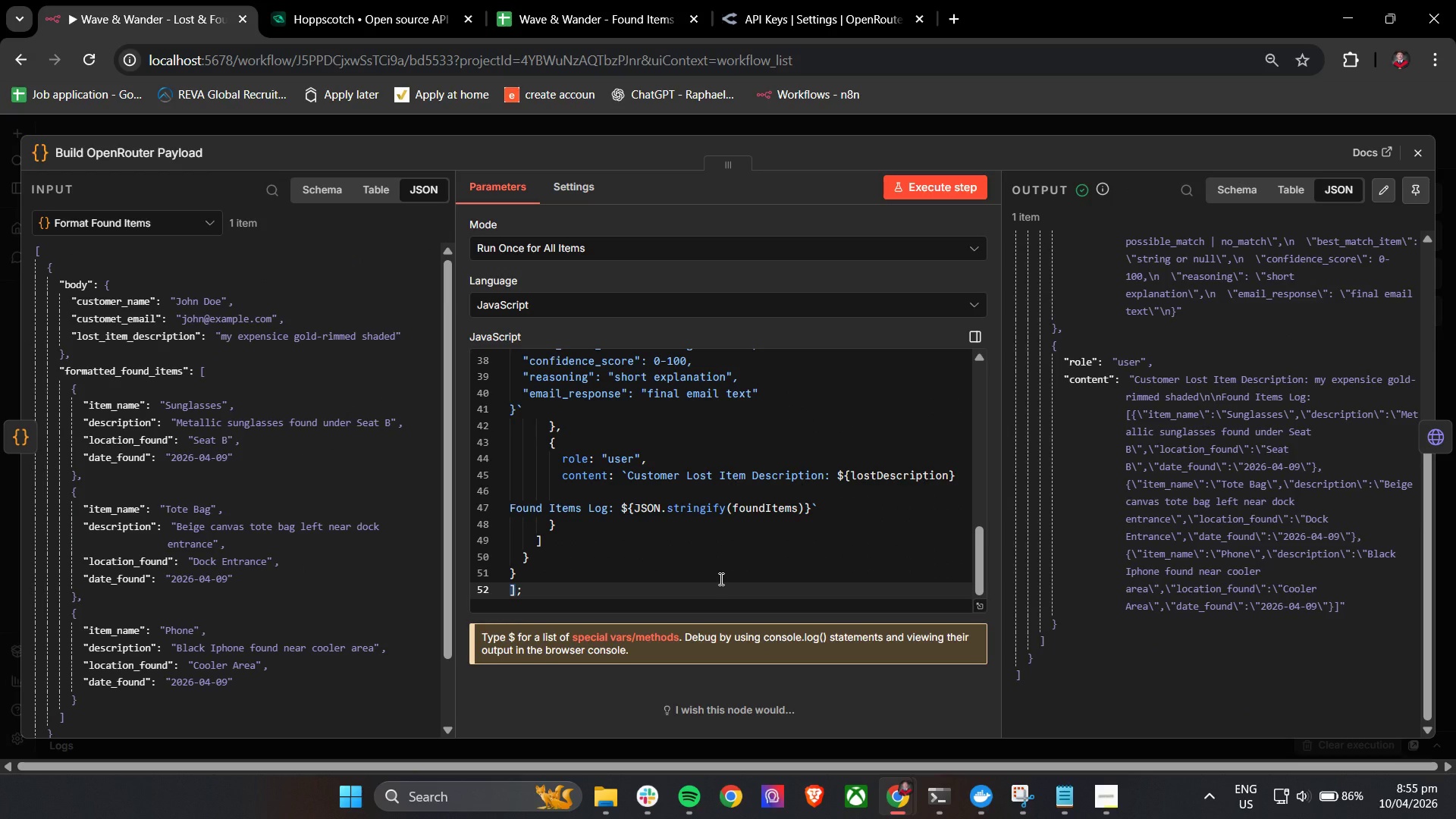 
scroll: coordinate [1159, 524], scroll_direction: up, amount: 5.0
 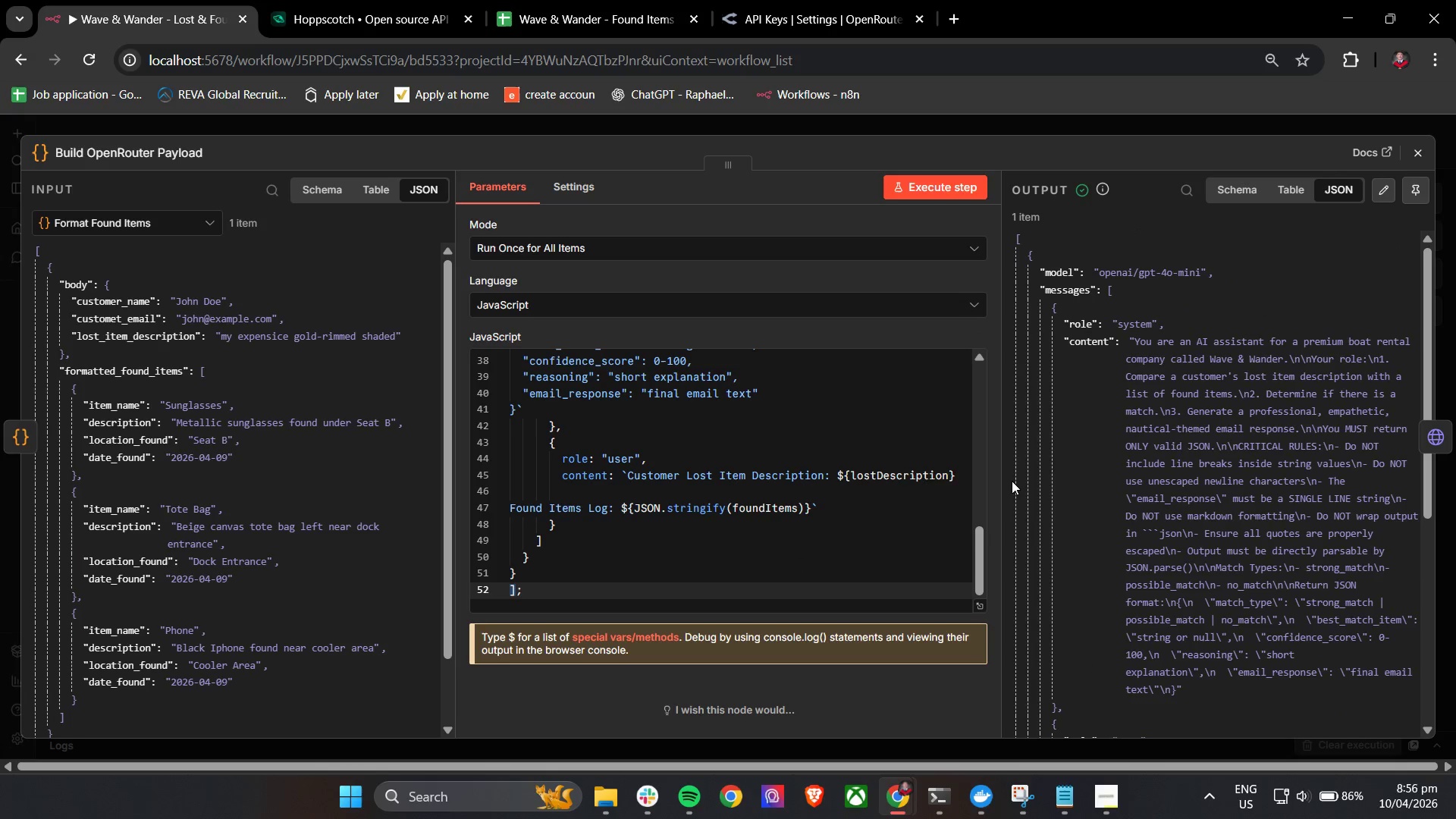 
wait(7.75)
 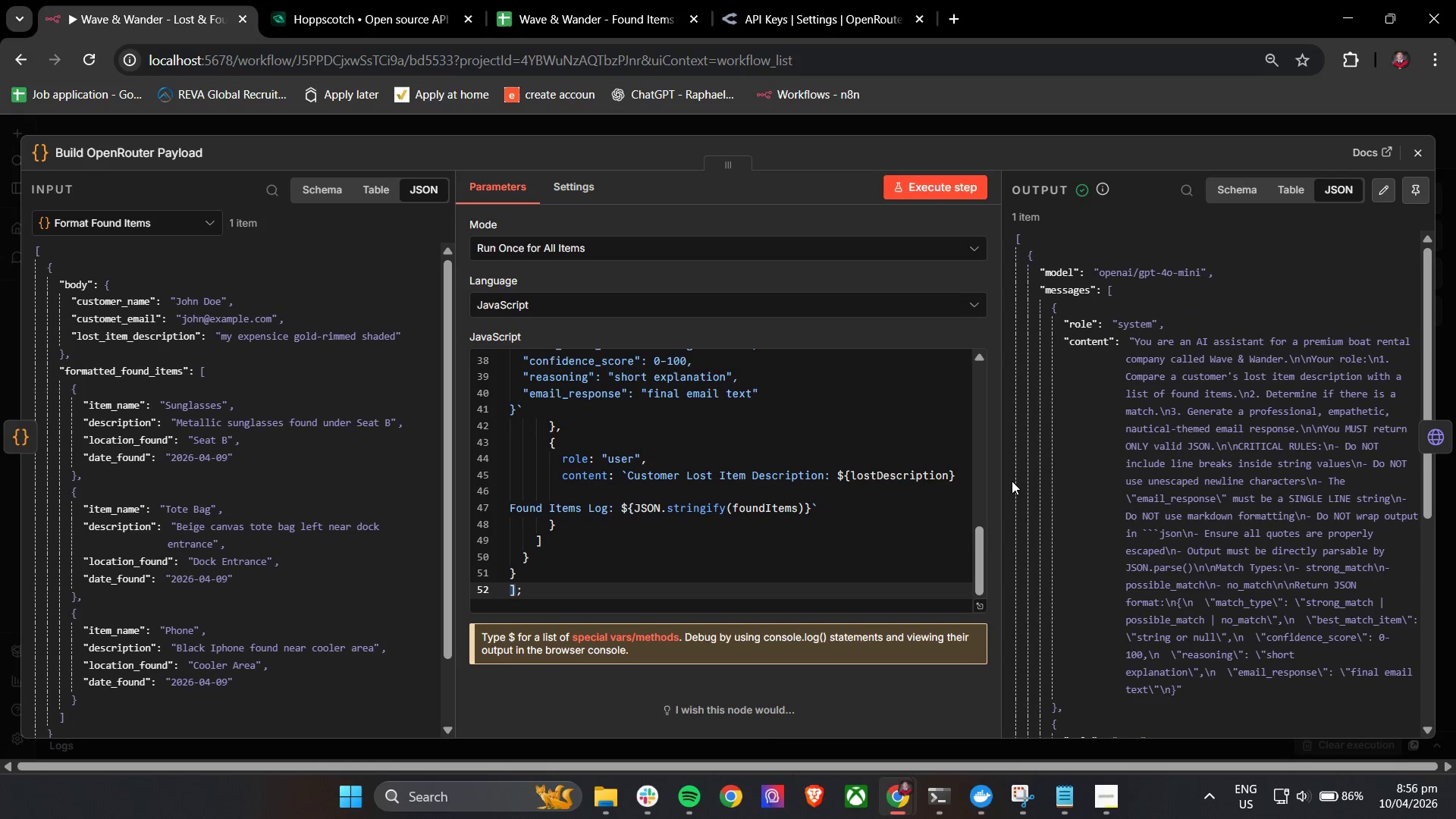 
scroll: coordinate [1043, 476], scroll_direction: down, amount: 5.0
 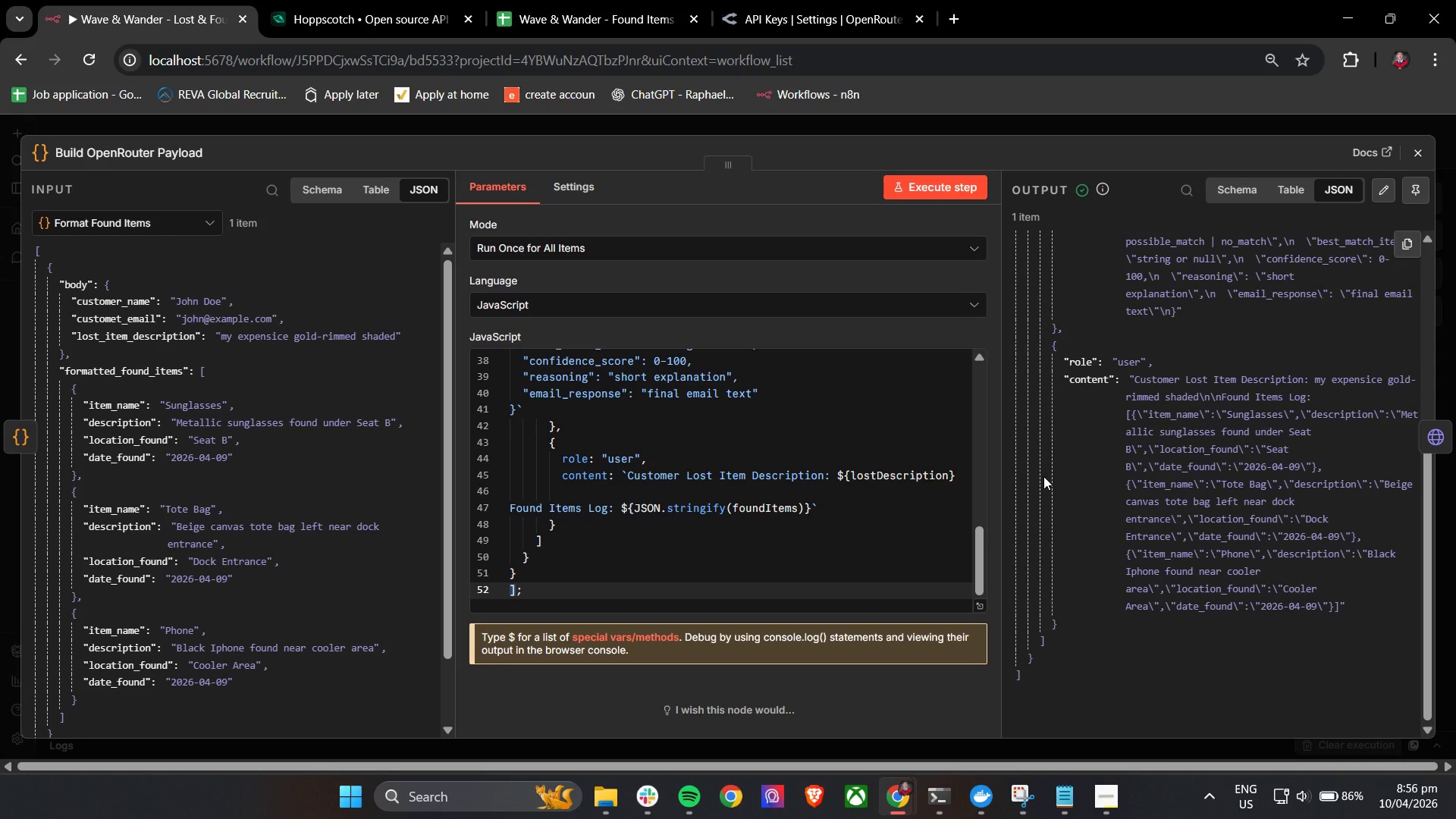 
wait(18.58)
 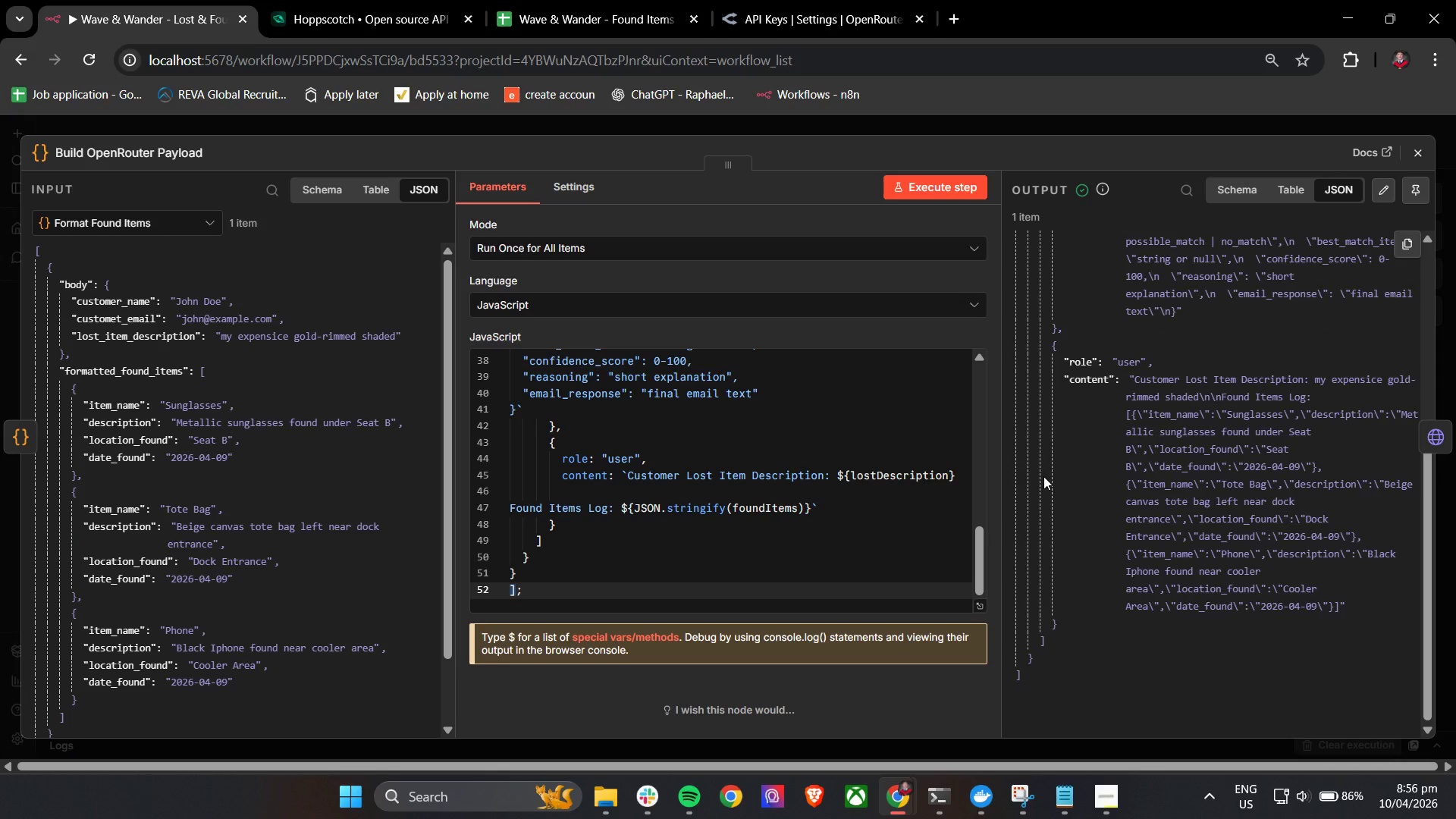 
left_click([1423, 152])
 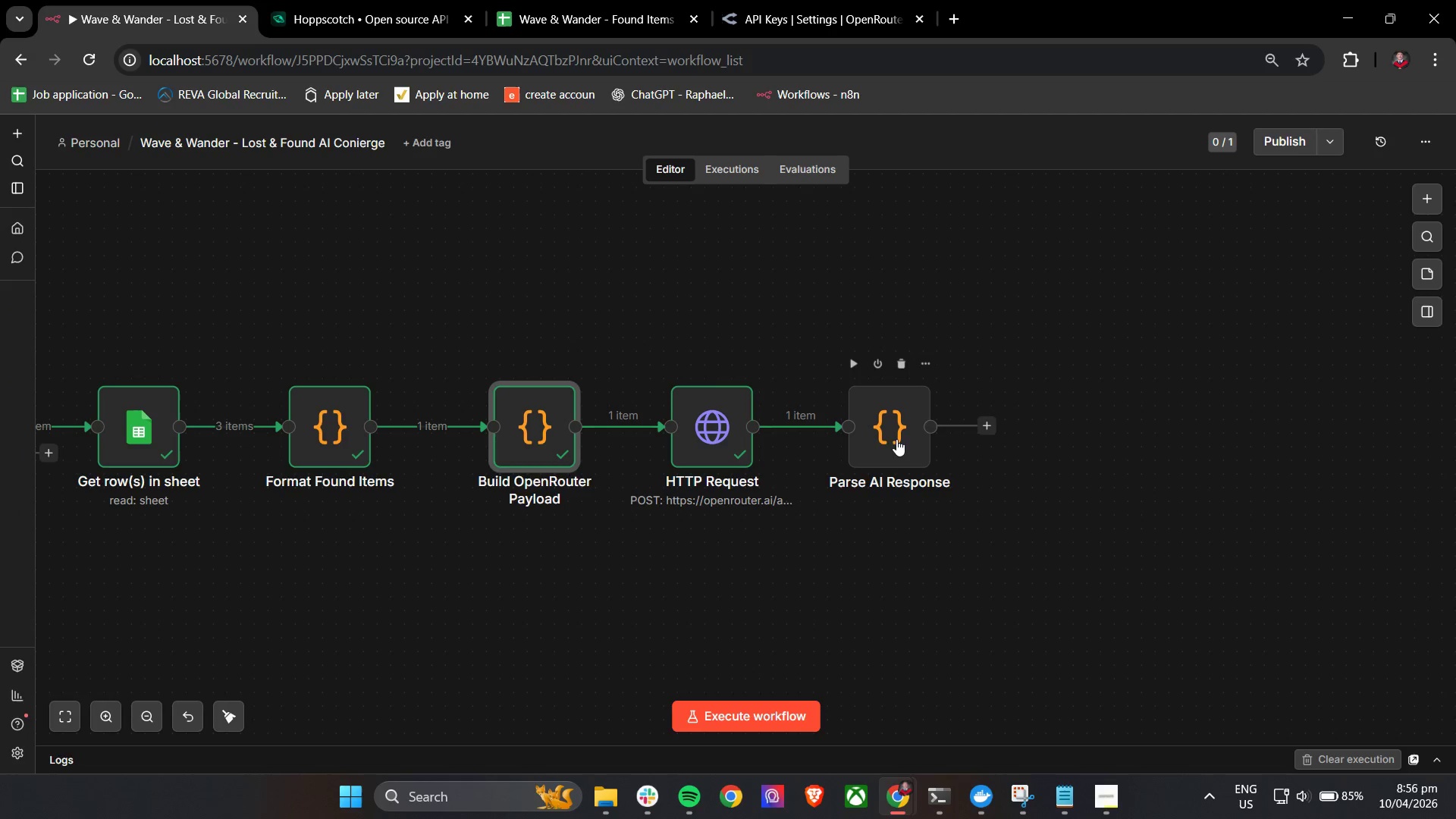 
double_click([895, 439])
 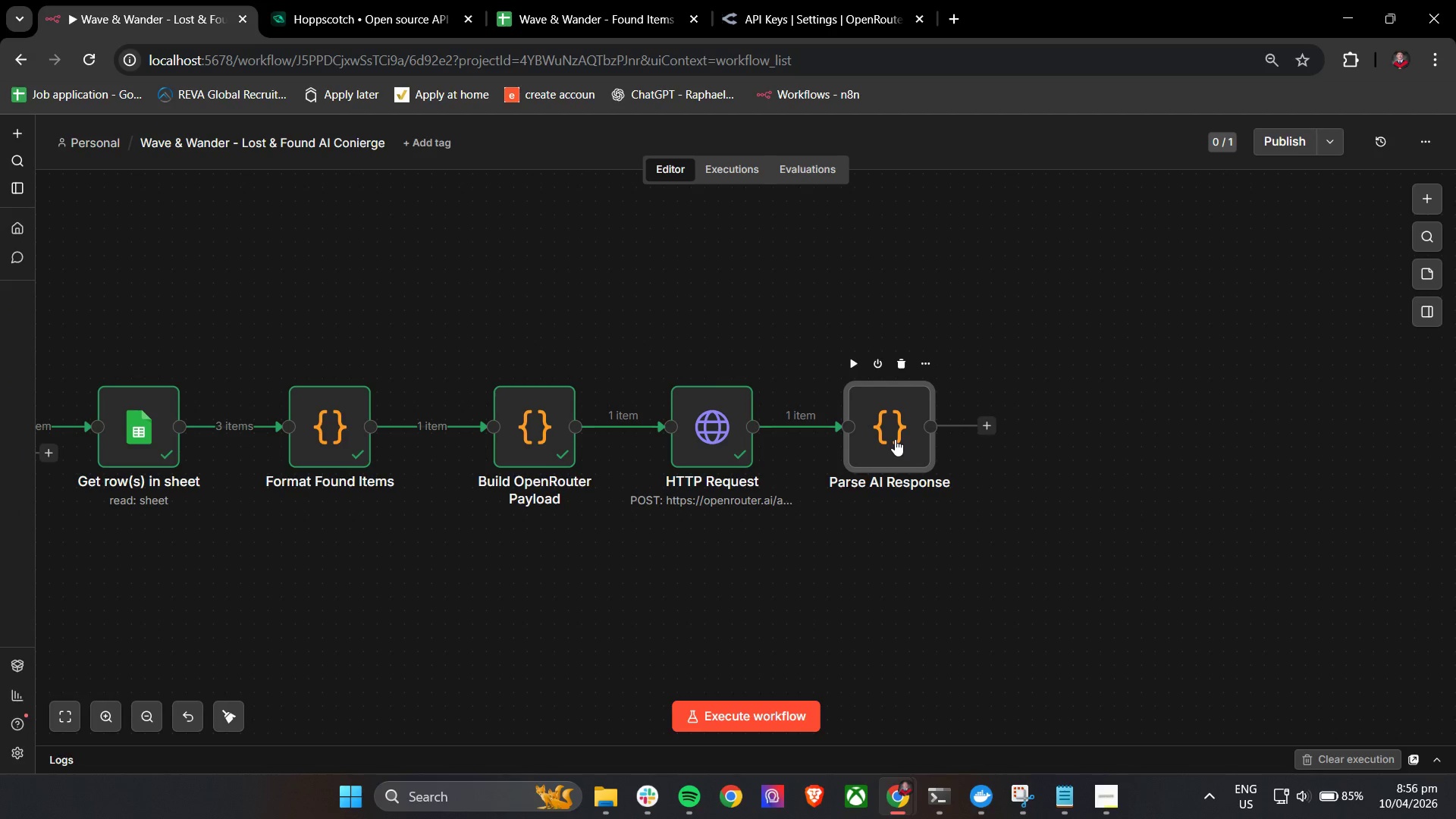 
triple_click([895, 439])
 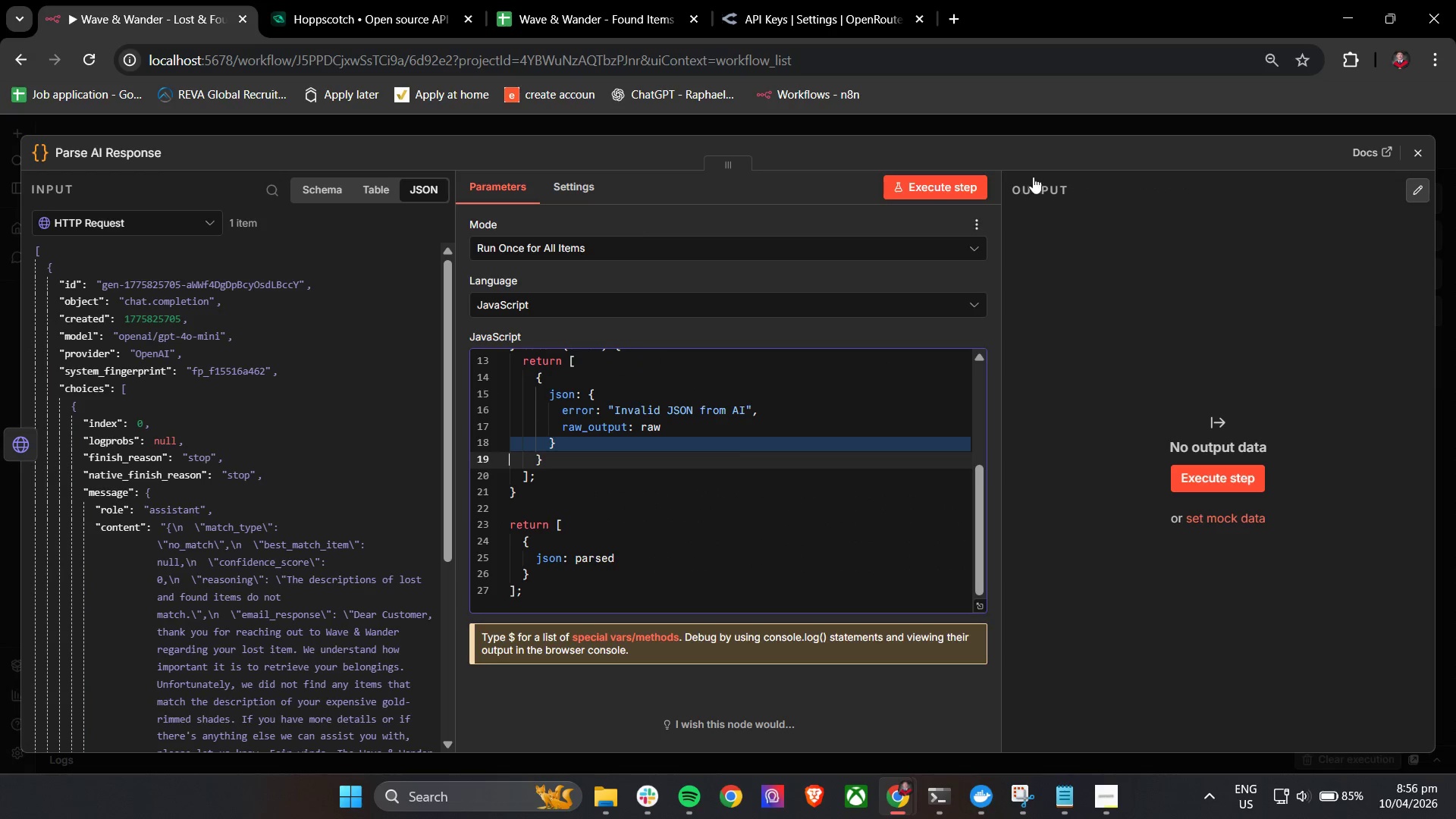 
left_click([1432, 155])
 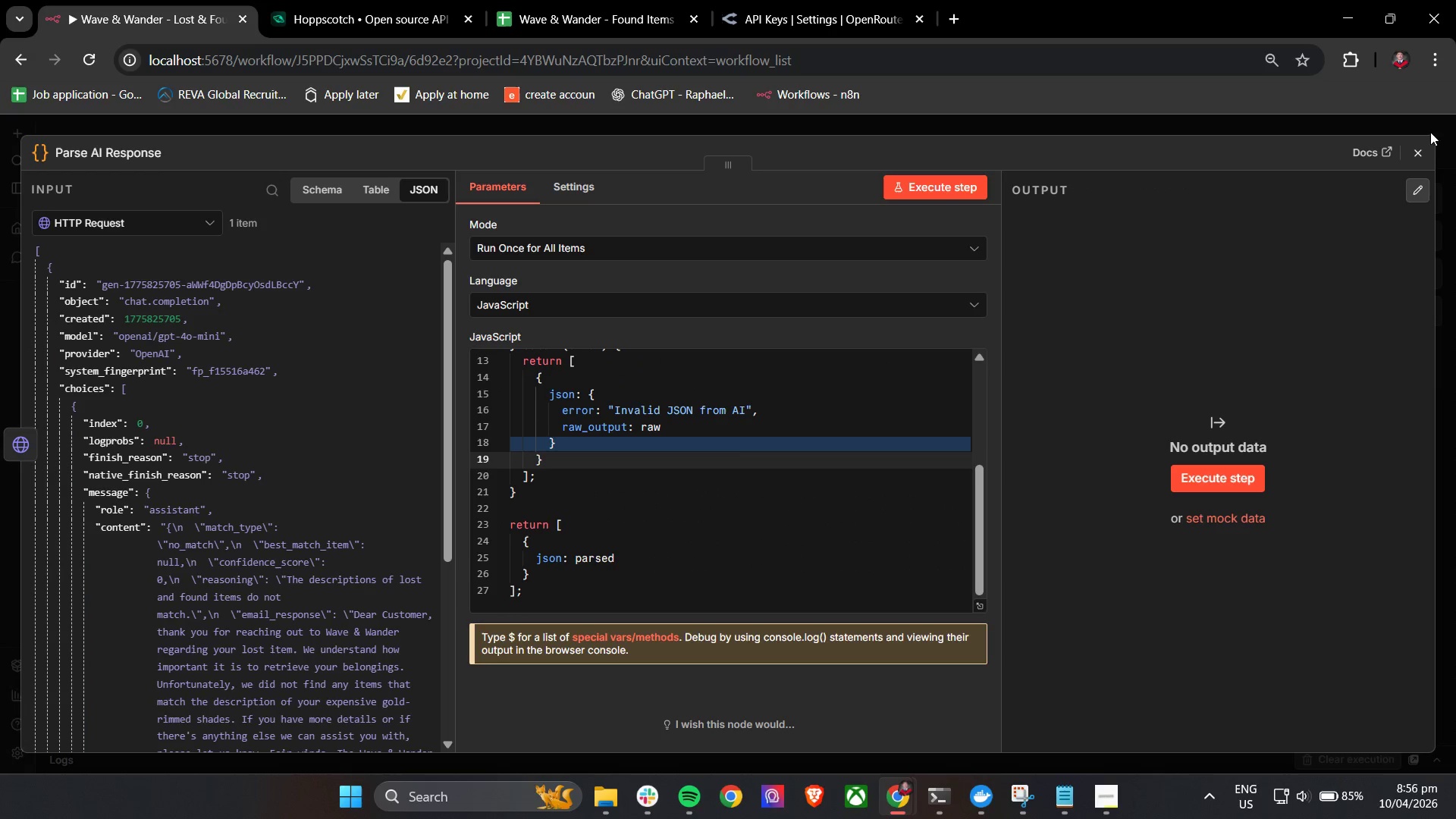 
left_click([1417, 150])
 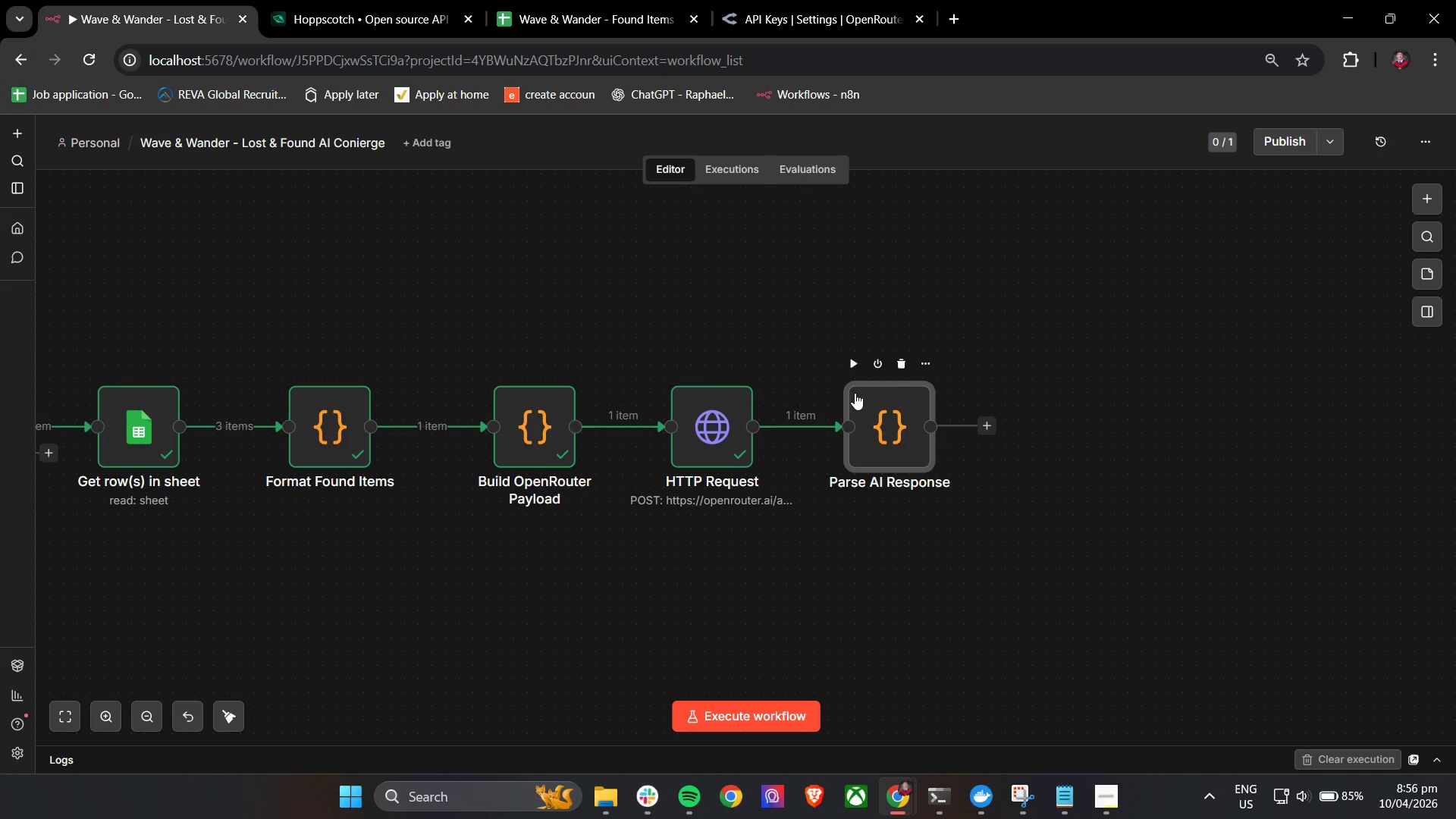 
left_click([852, 371])
 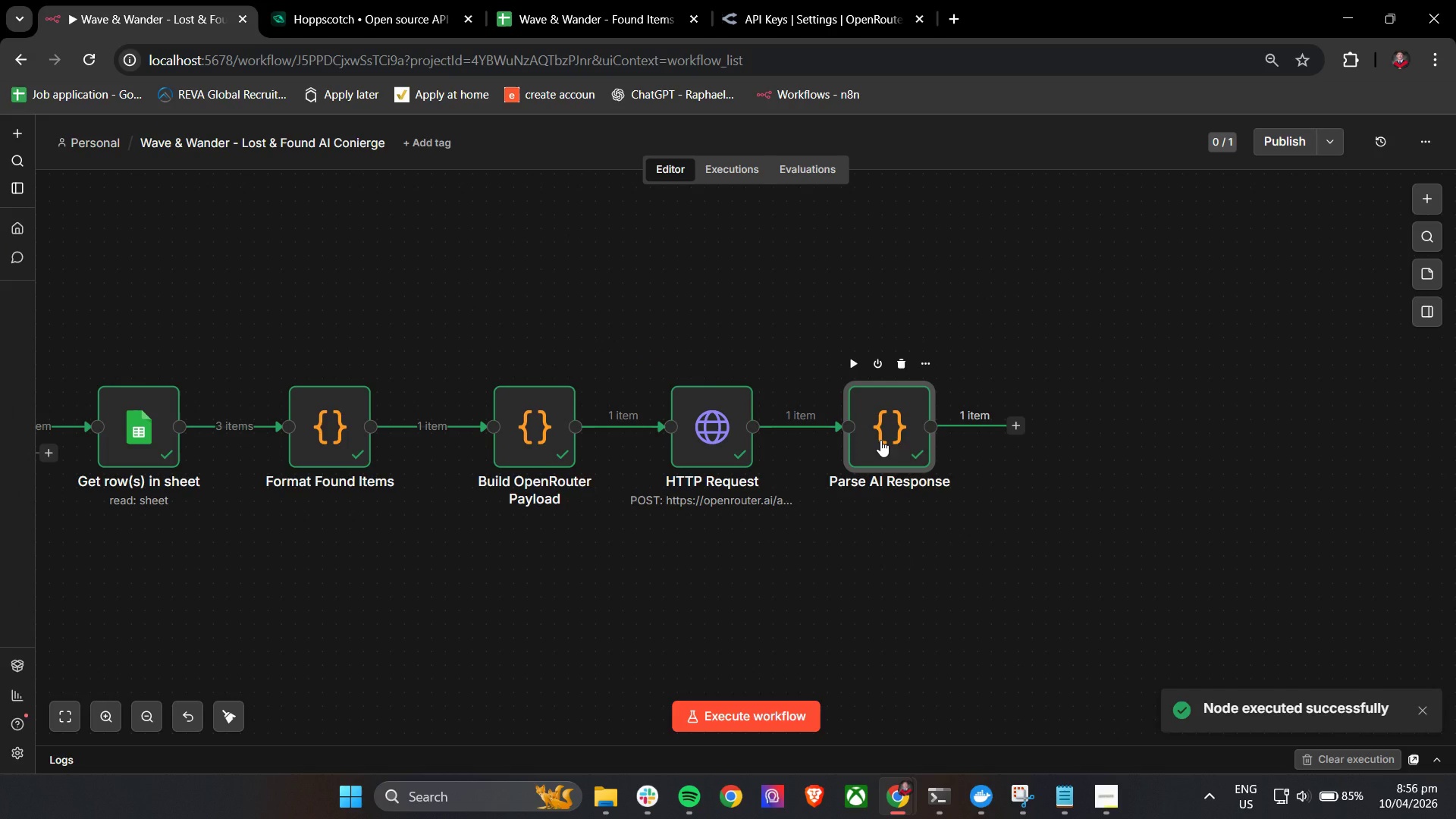 
double_click([880, 440])
 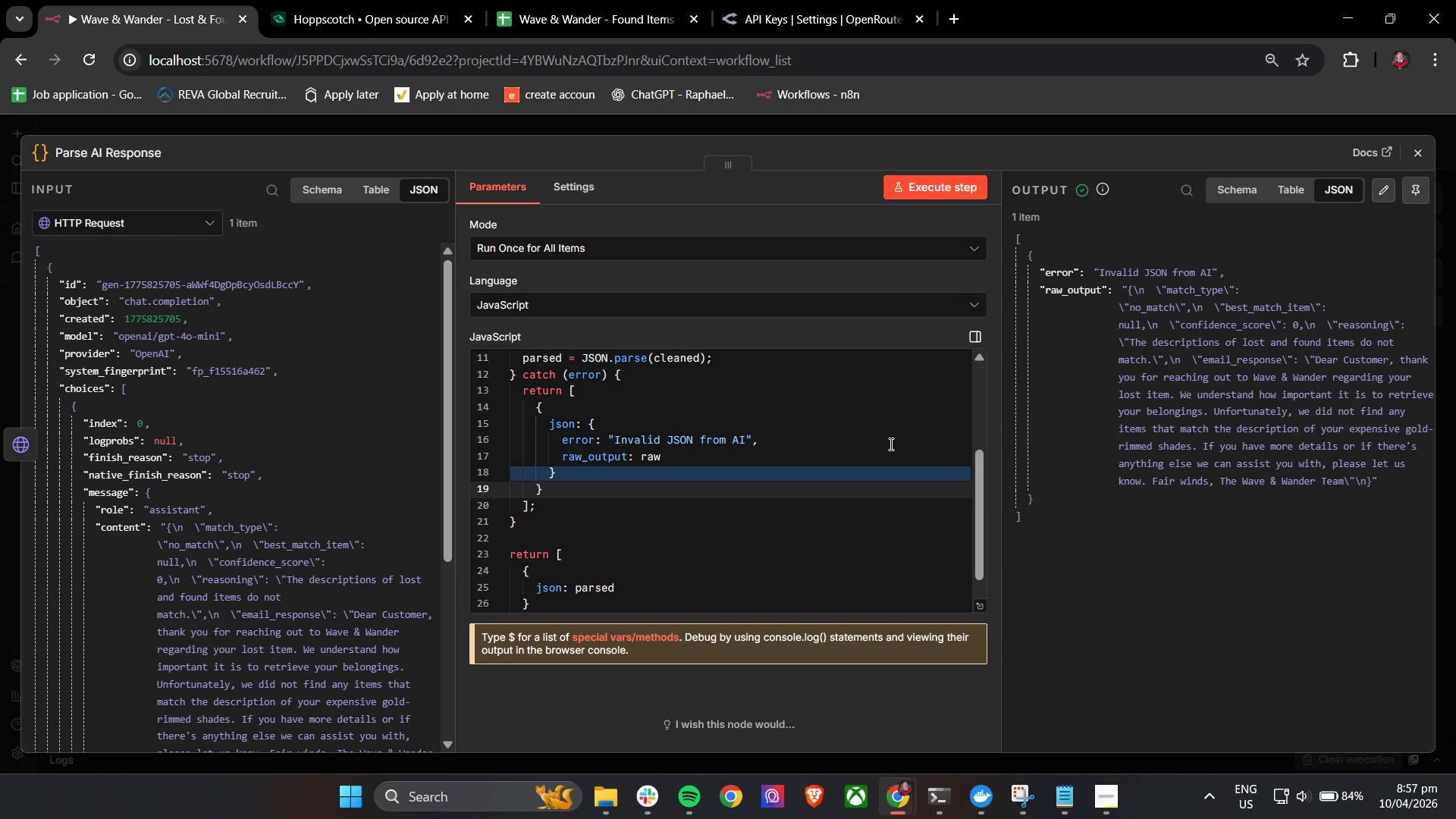 
wait(75.78)
 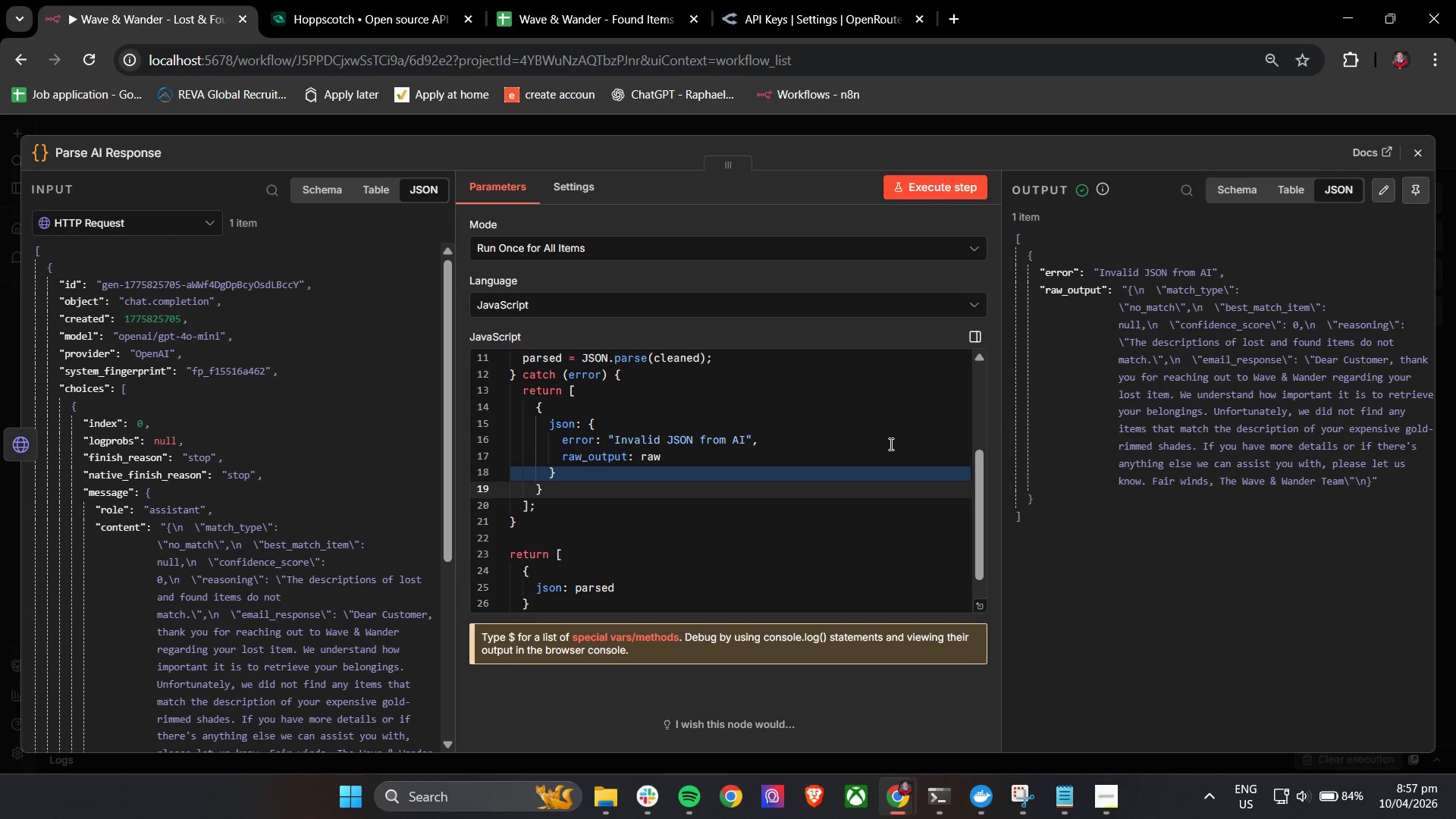 
left_click([651, 786])
 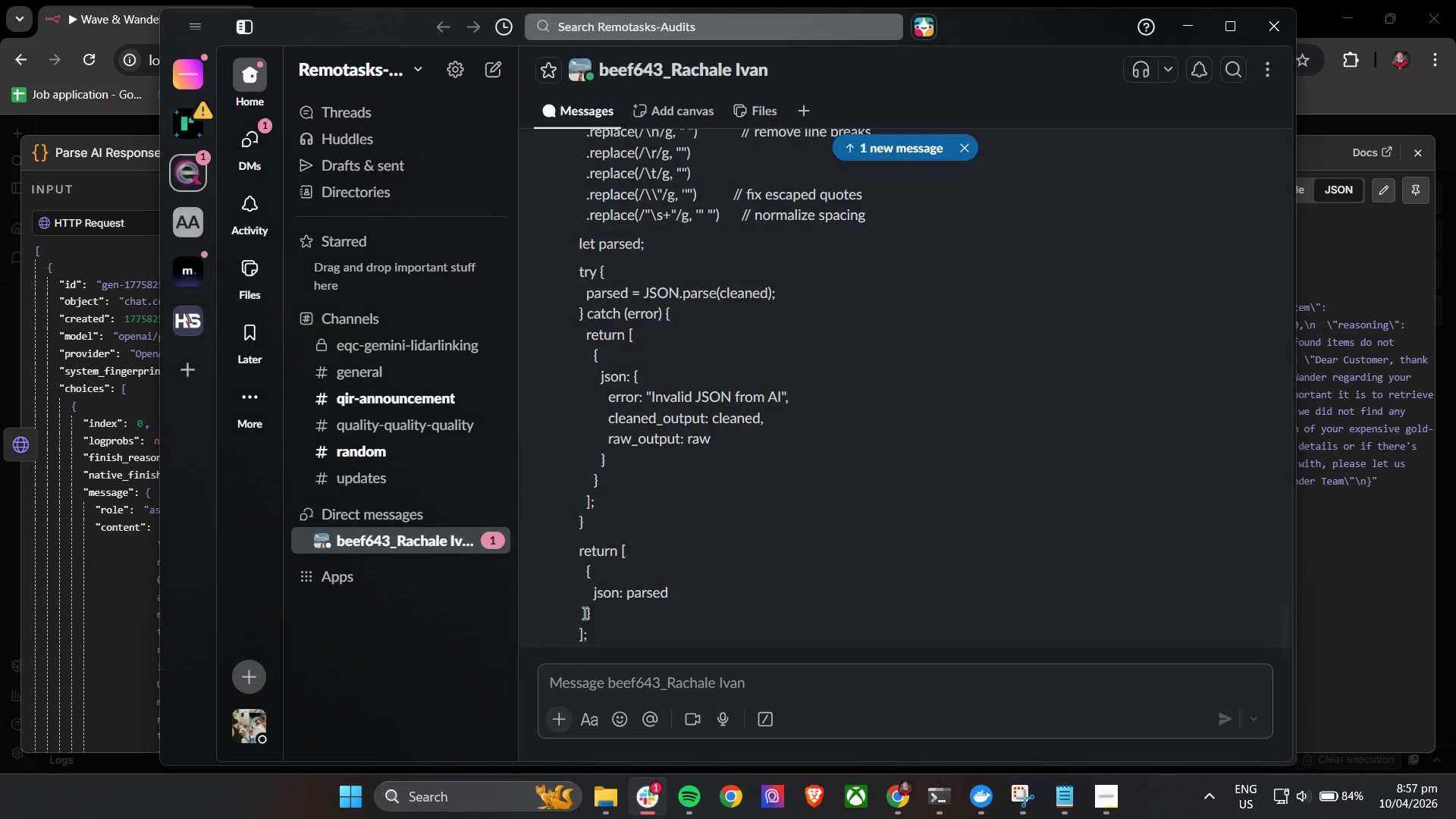 
left_click_drag(start_coordinate=[602, 639], to_coordinate=[572, 357])
 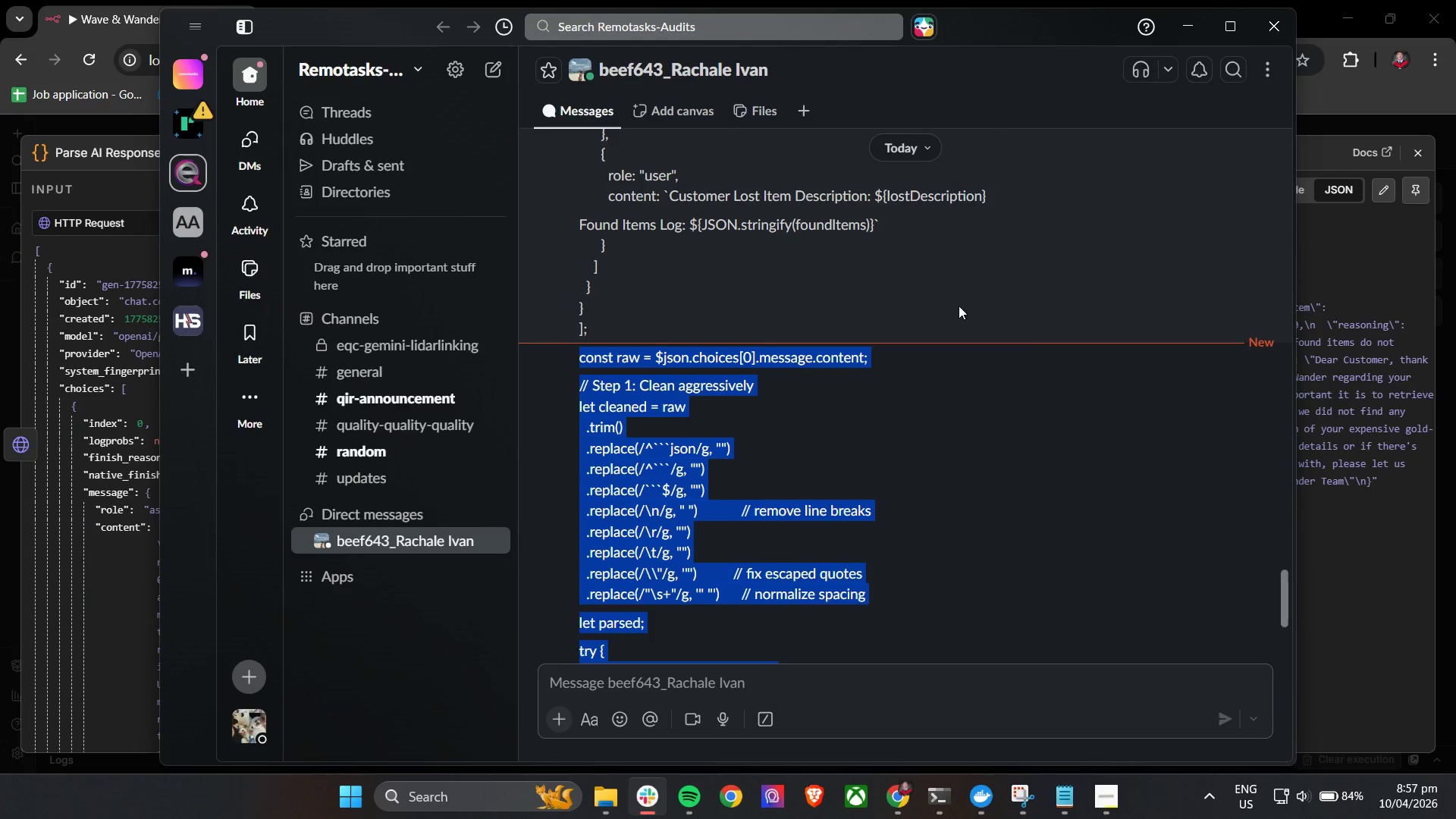 
scroll: coordinate [610, 610], scroll_direction: down, amount: 5.0
 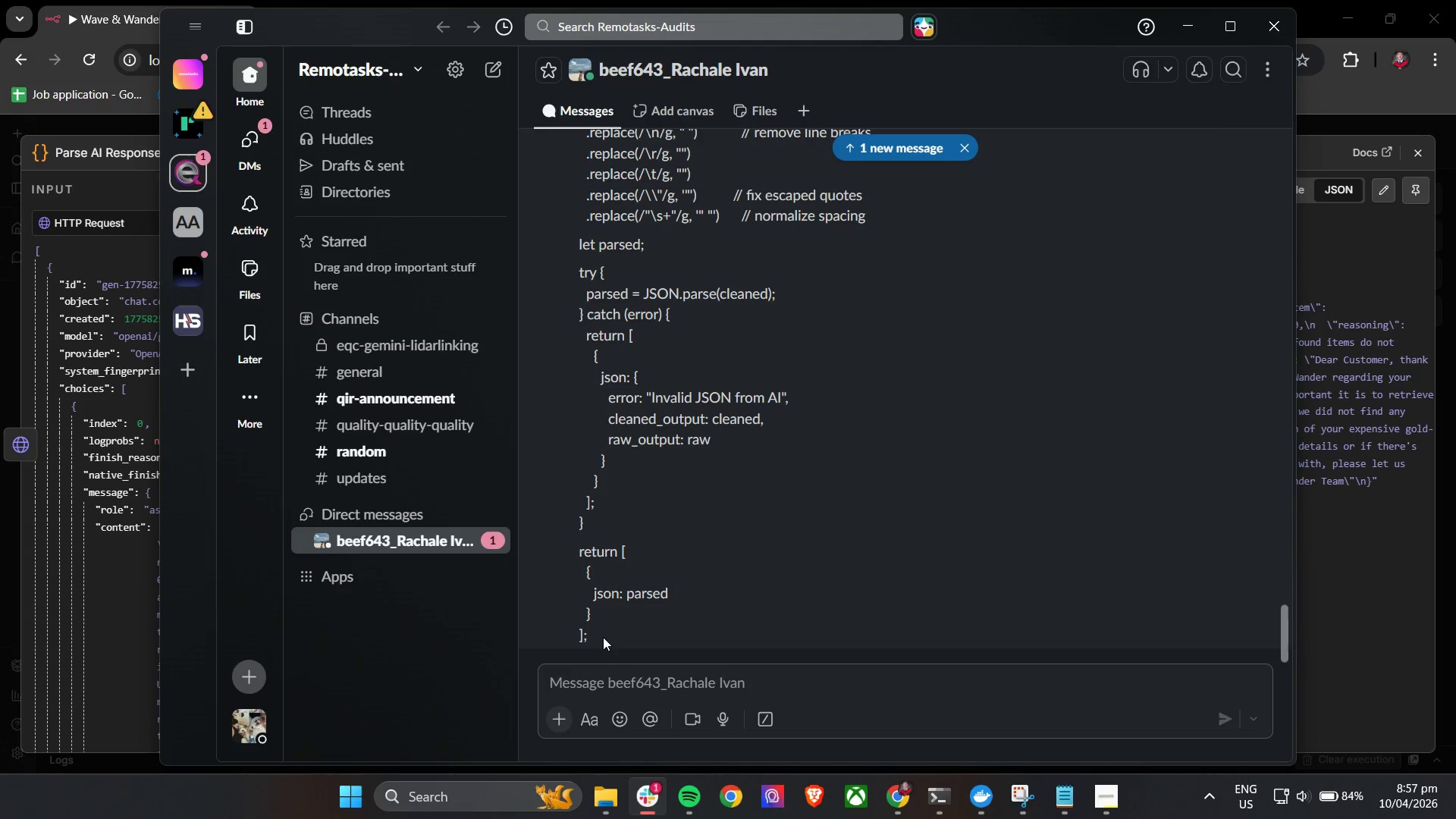 
scroll: coordinate [585, 422], scroll_direction: up, amount: 4.0
 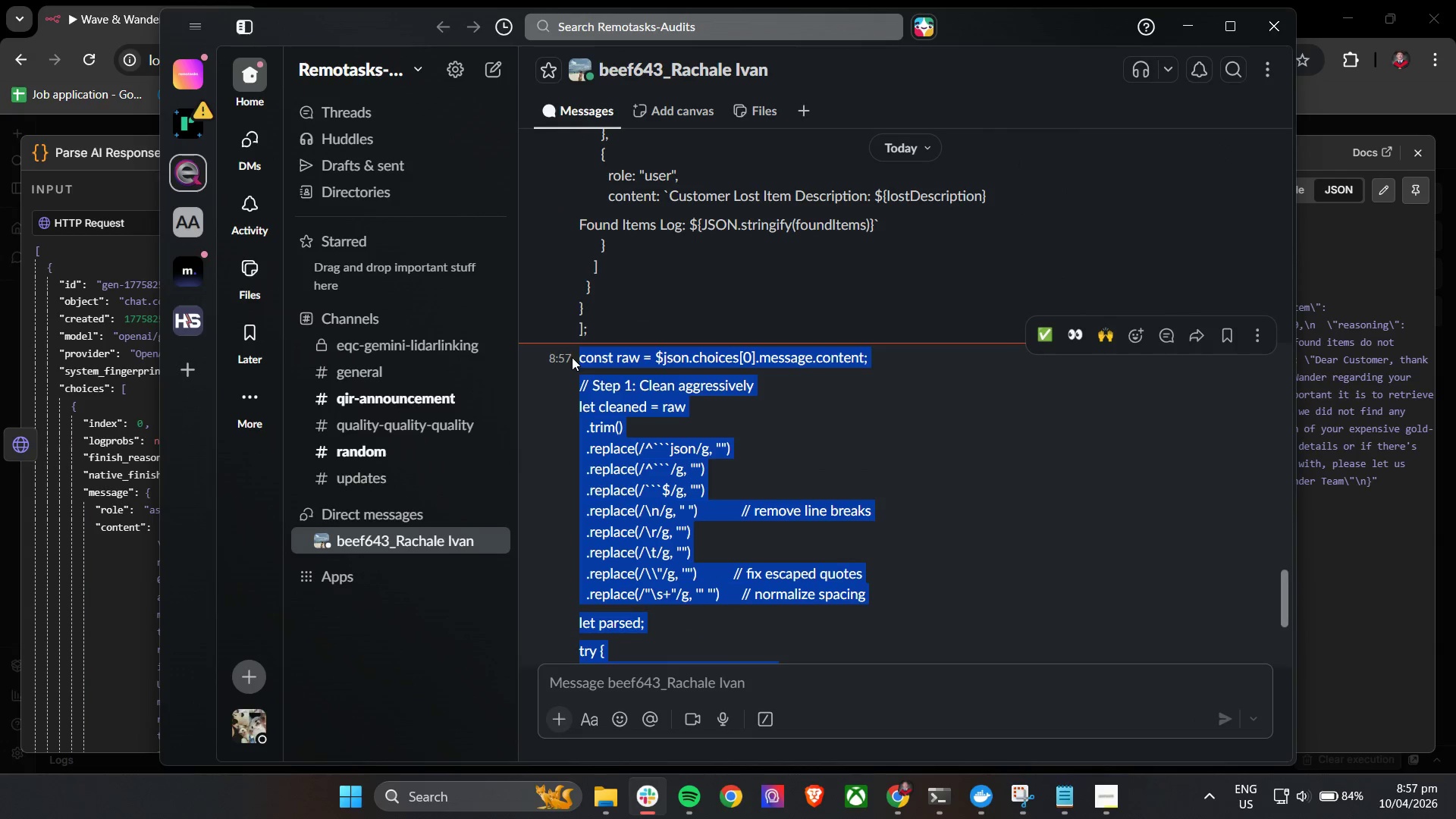 
hold_key(key=ControlLeft, duration=1.25)
 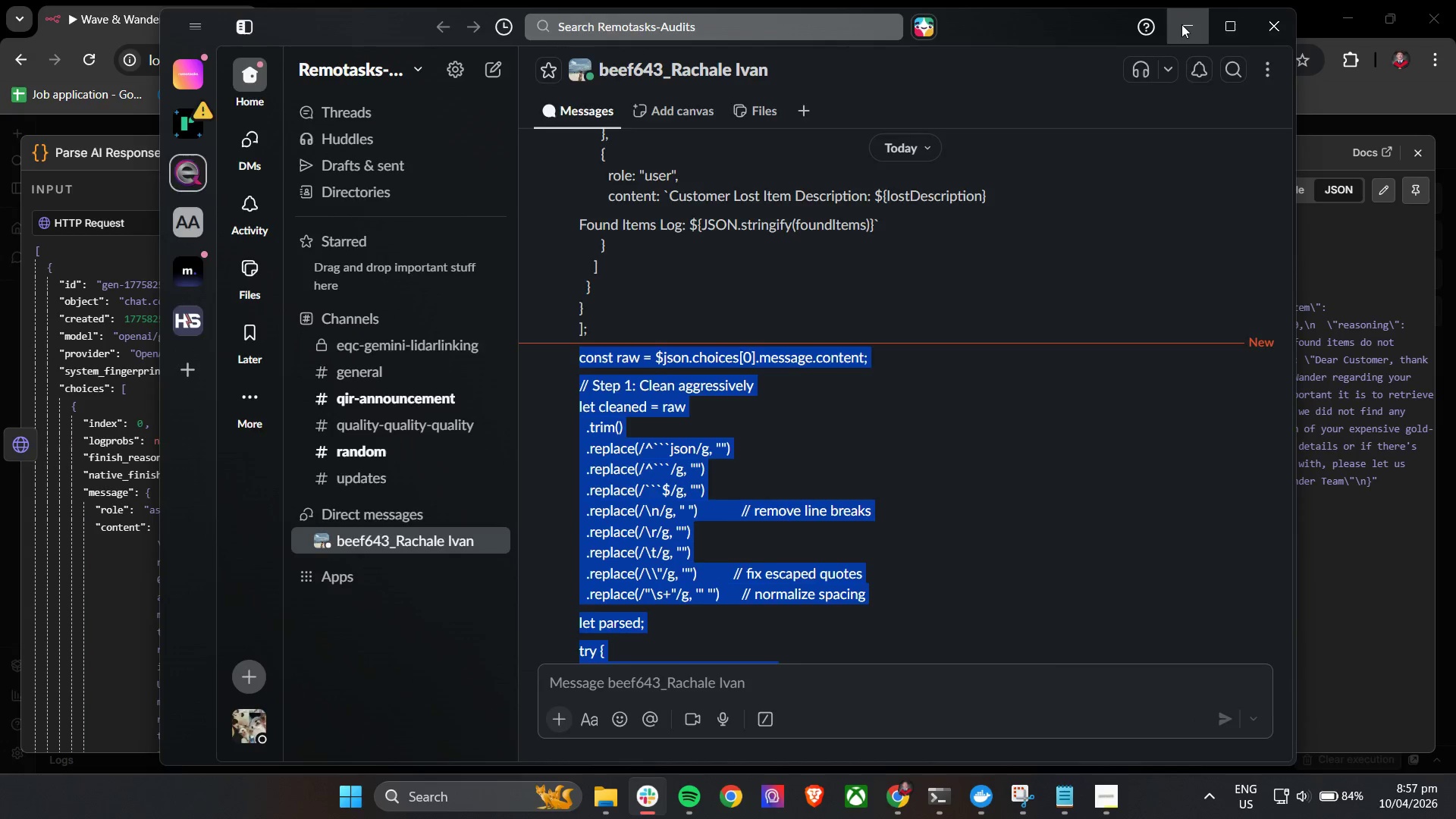 
type(ccccc)
 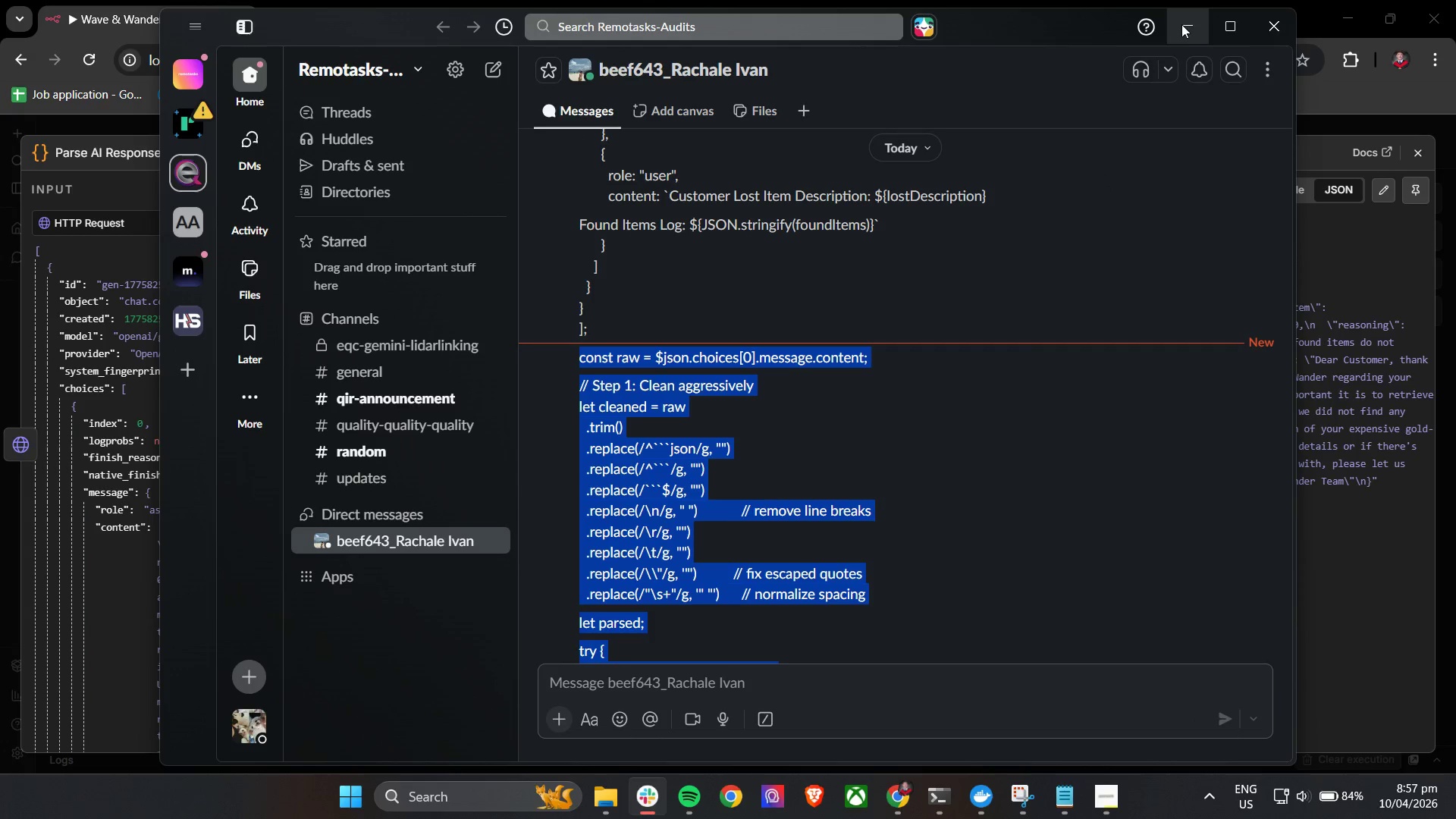 
left_click([1181, 24])
 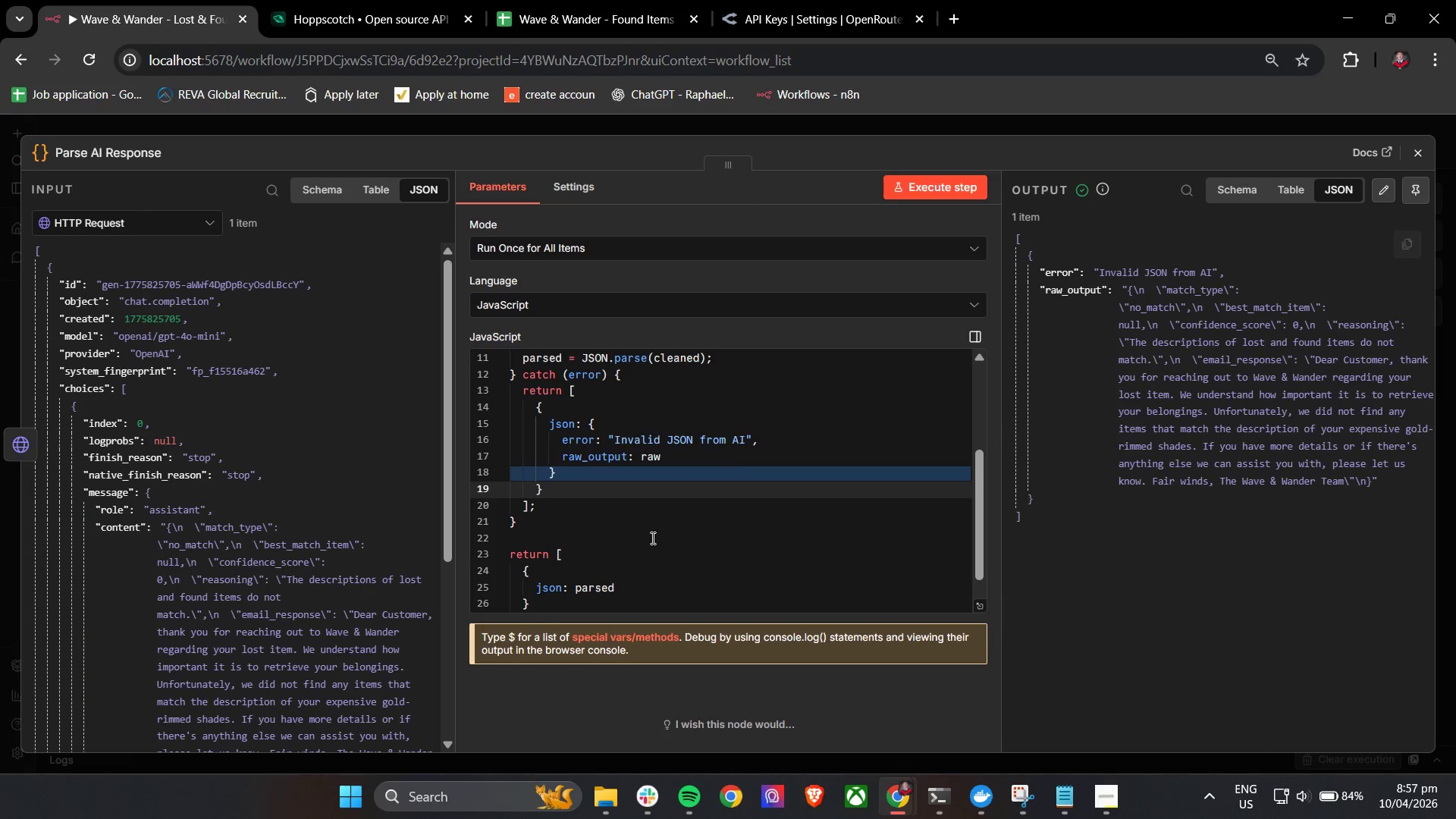 
left_click([635, 573])
 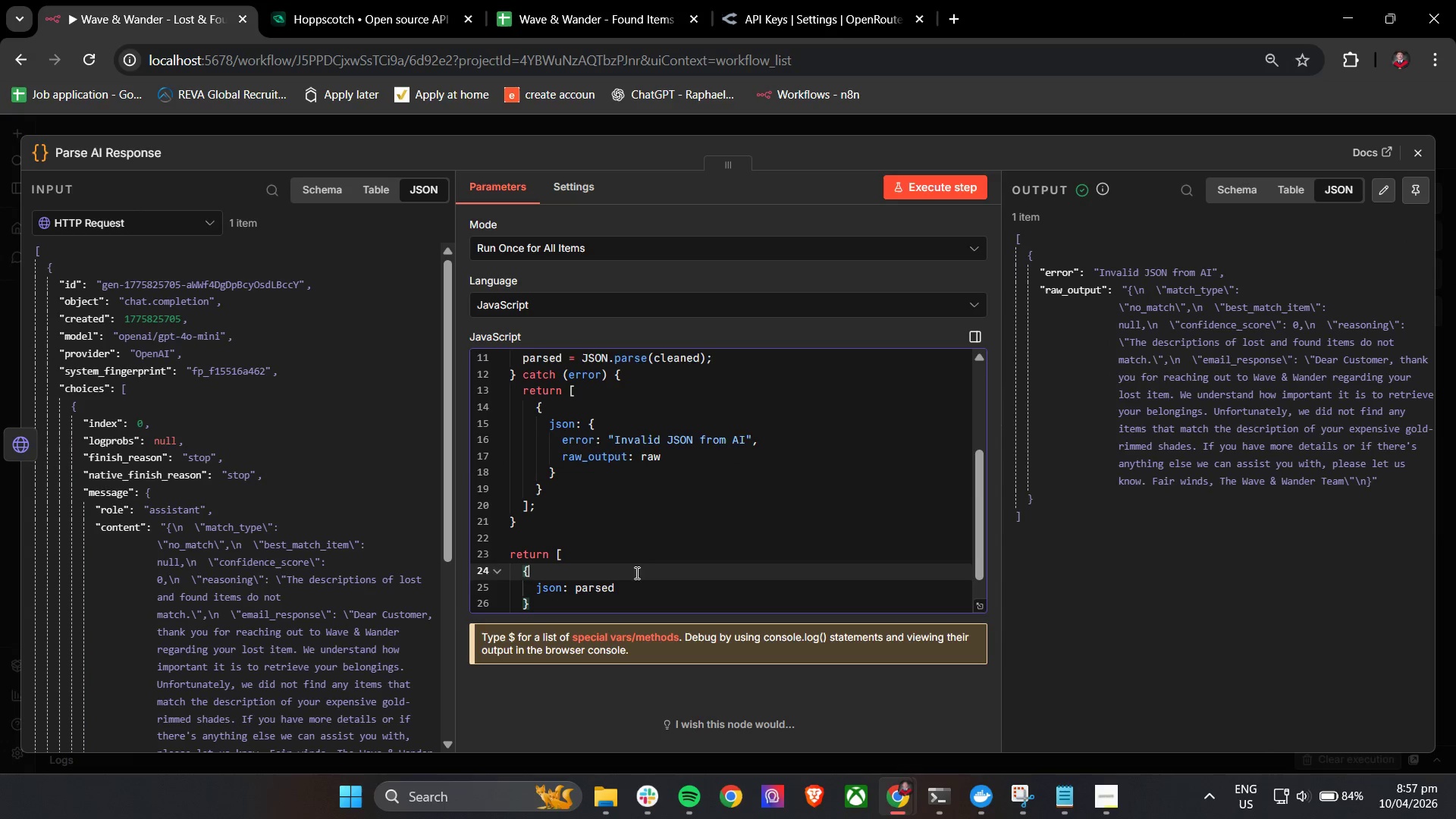 
key(Control+A)
 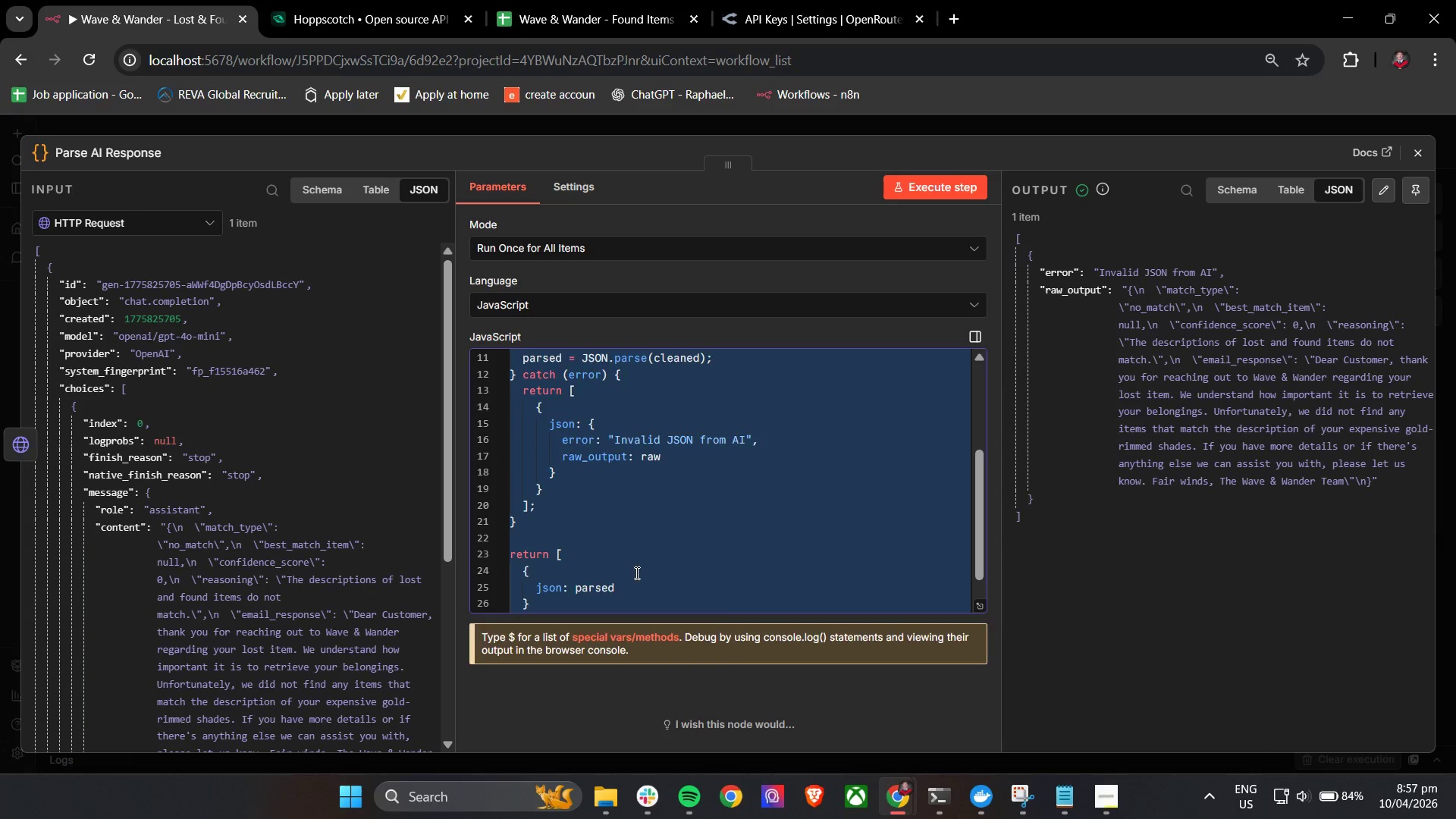 
key(Backspace)
 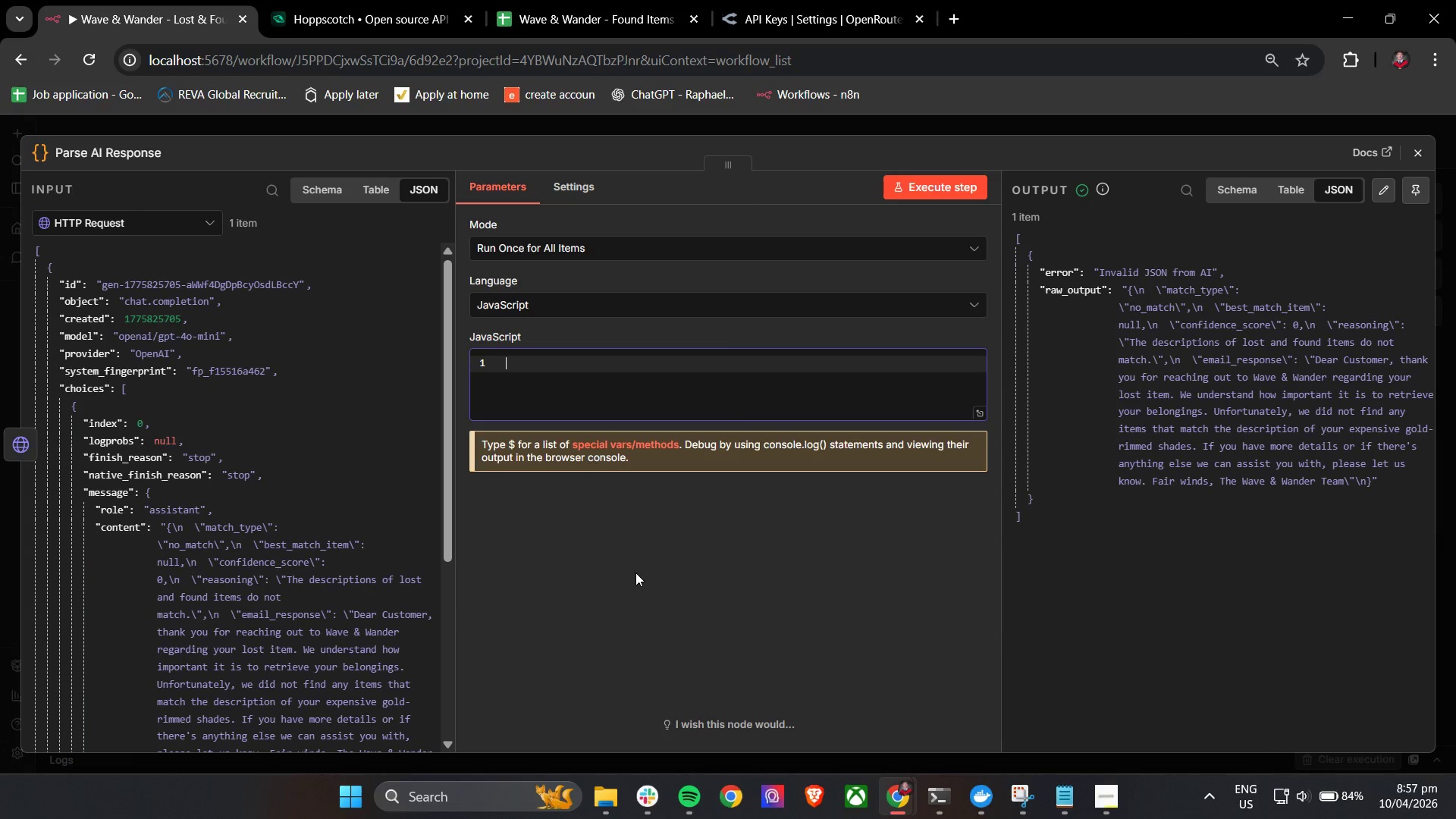 
key(Control+V)
 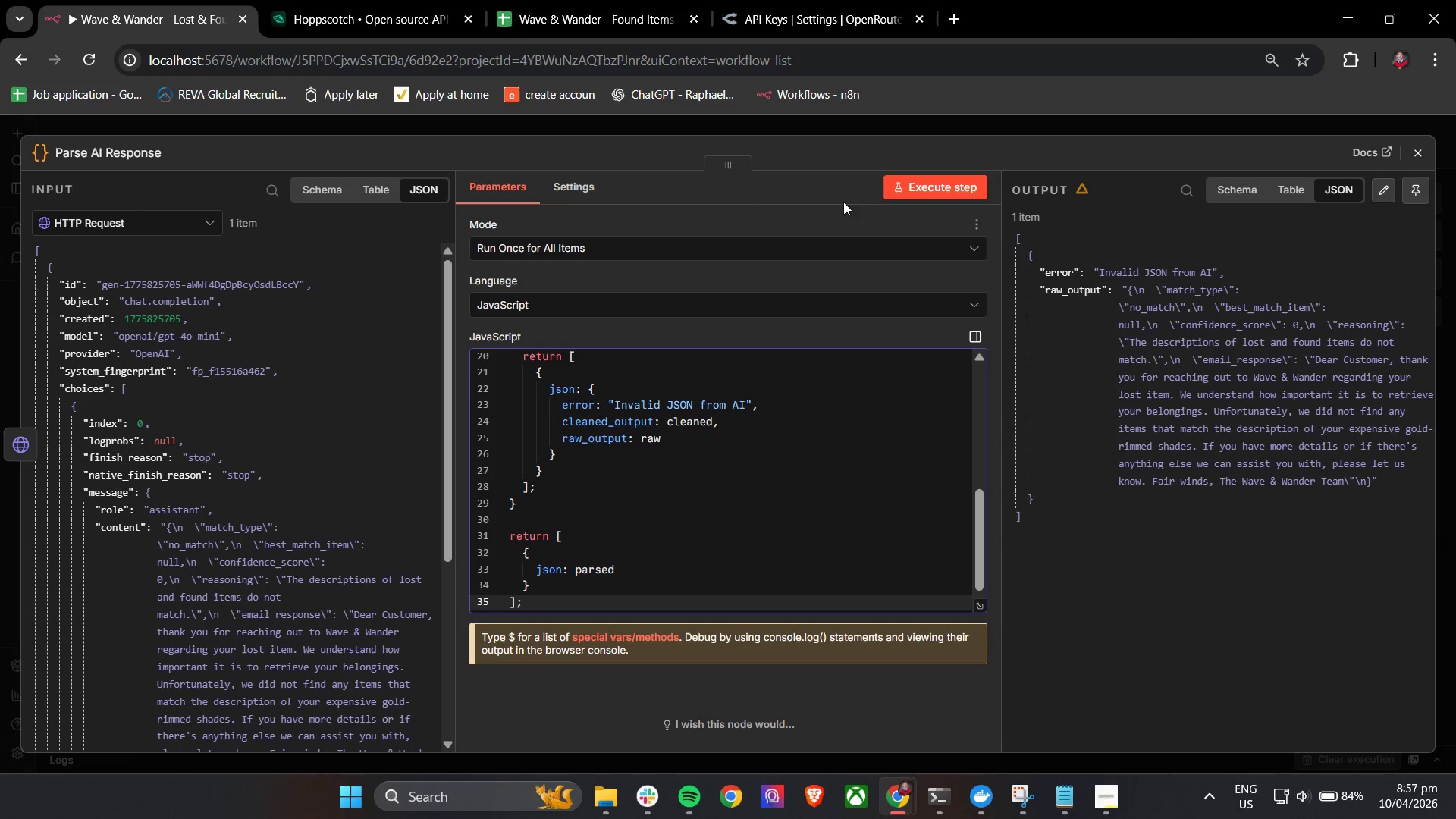 
left_click([915, 182])
 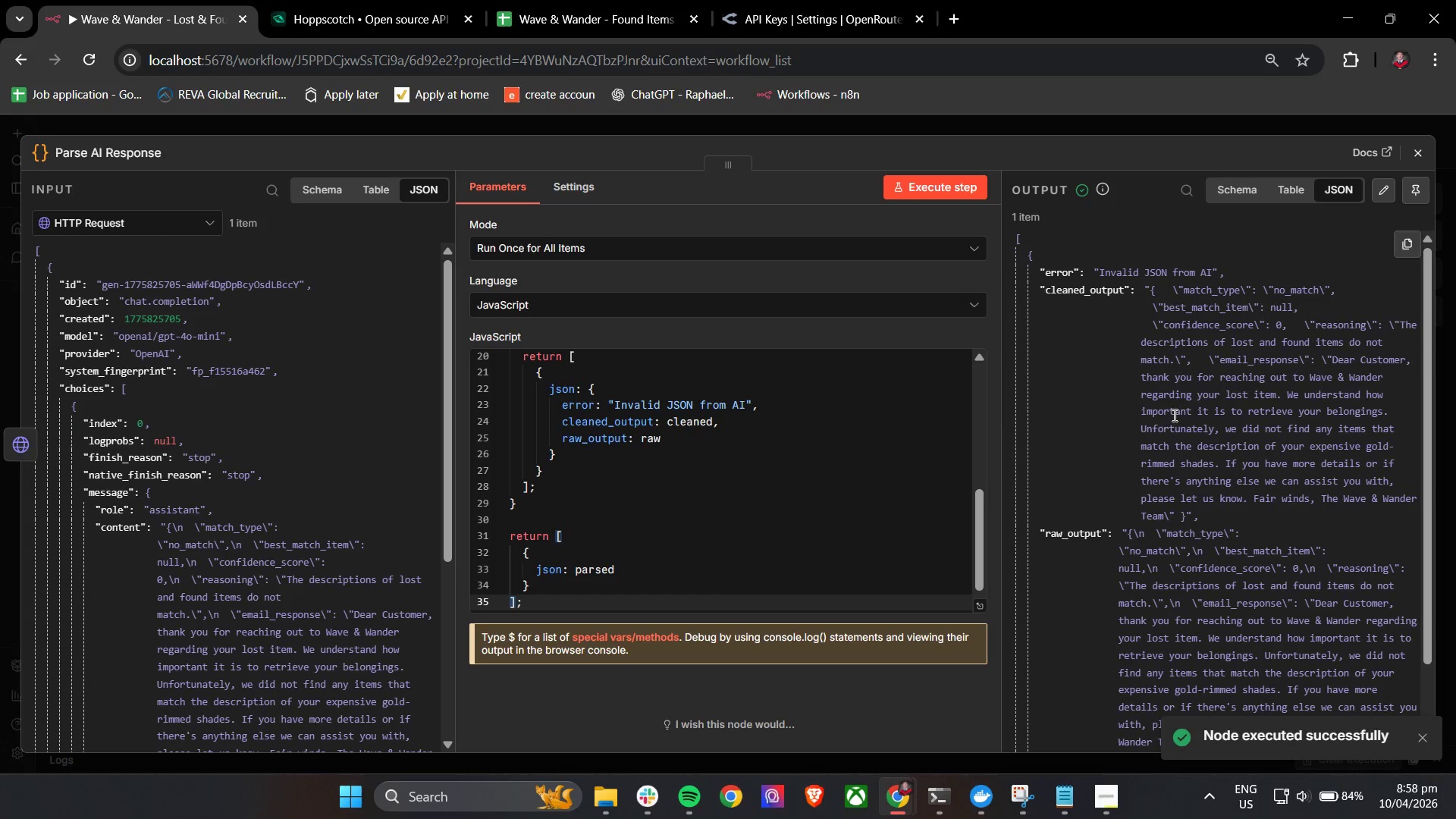 
scroll: coordinate [1178, 408], scroll_direction: down, amount: 2.0
 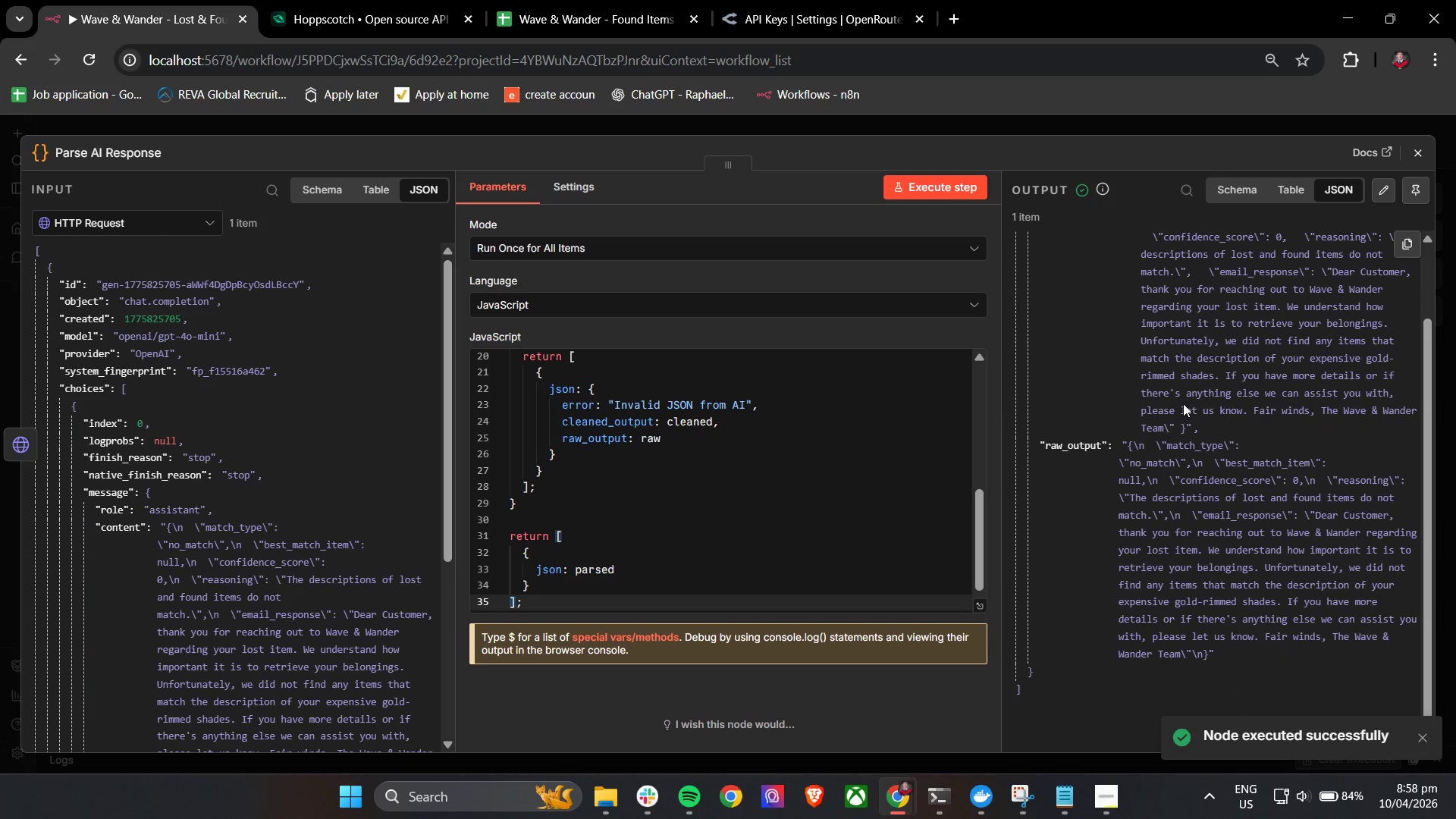 
scroll: coordinate [1183, 403], scroll_direction: up, amount: 2.0
 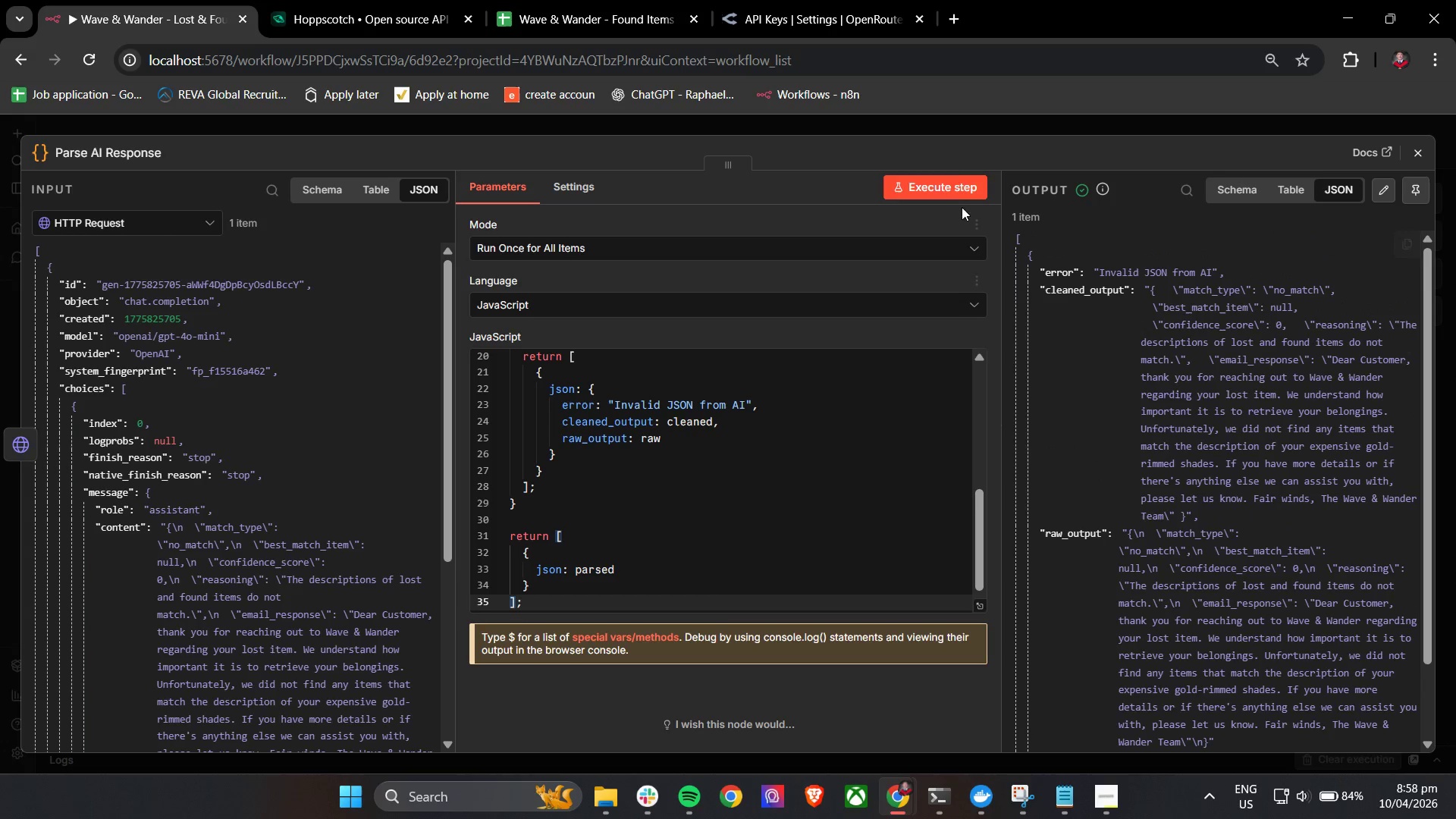 
left_click([941, 154])
 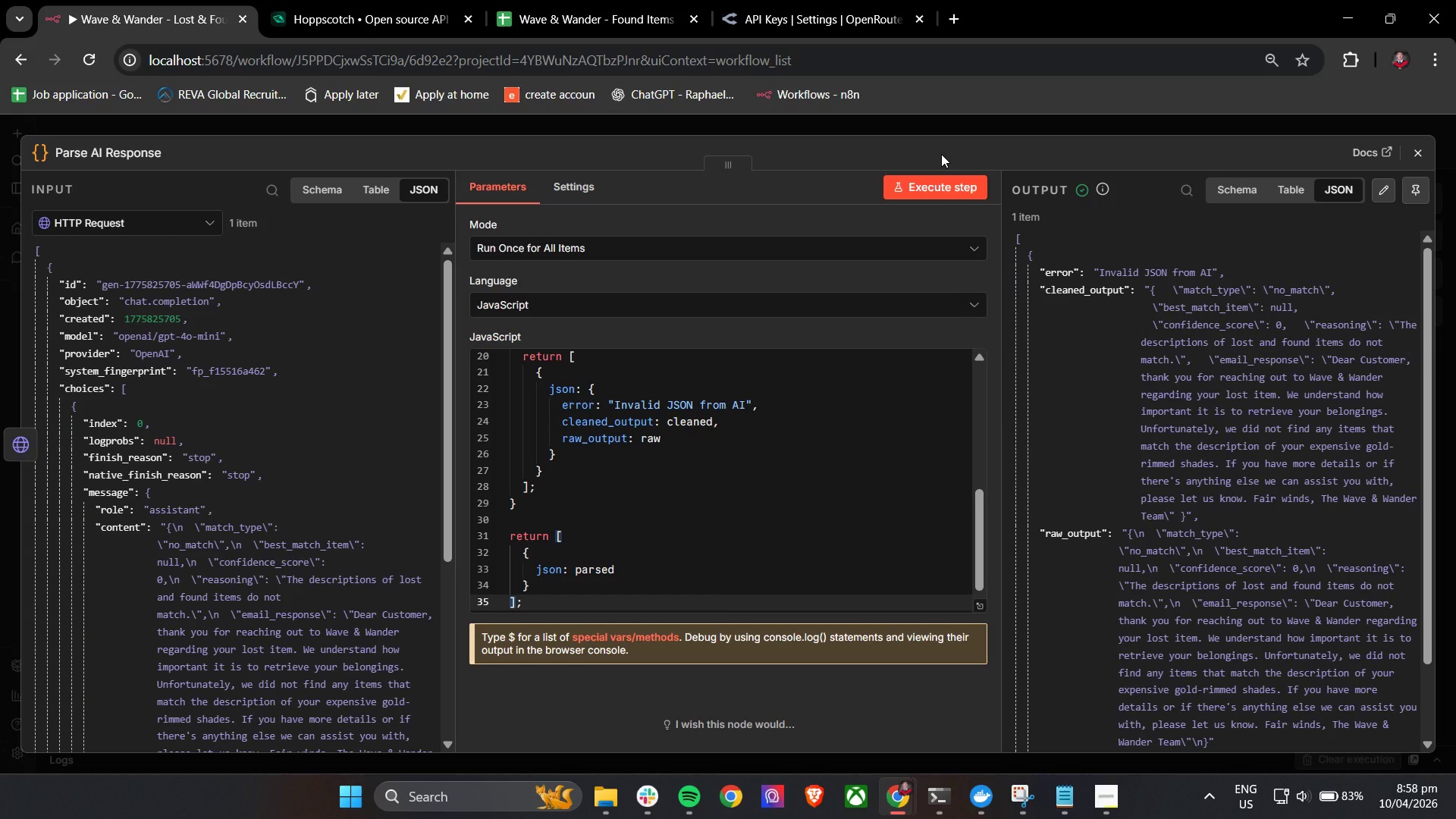 
wait(20.44)
 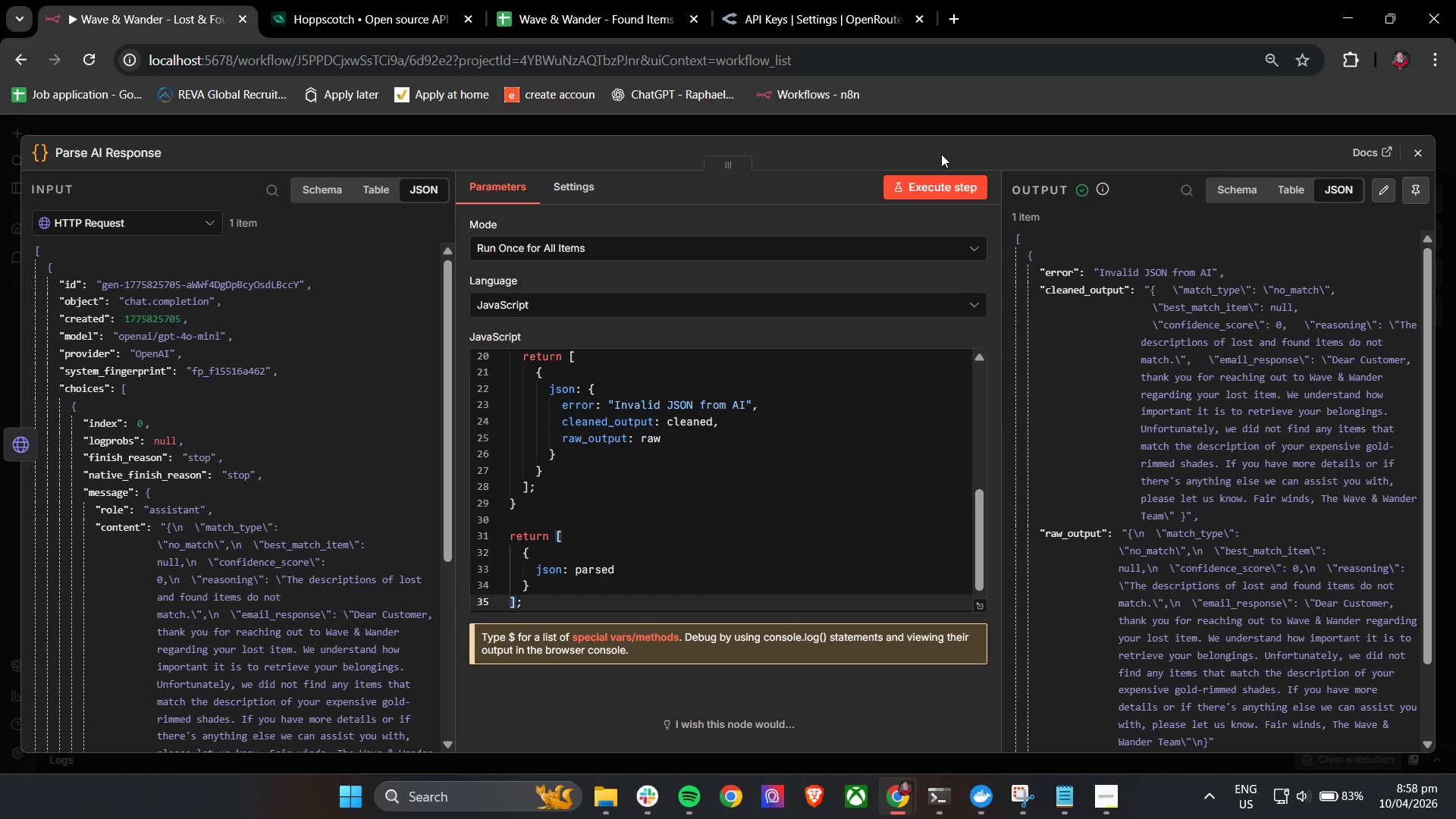 
scroll: coordinate [1181, 425], scroll_direction: down, amount: 11.0
 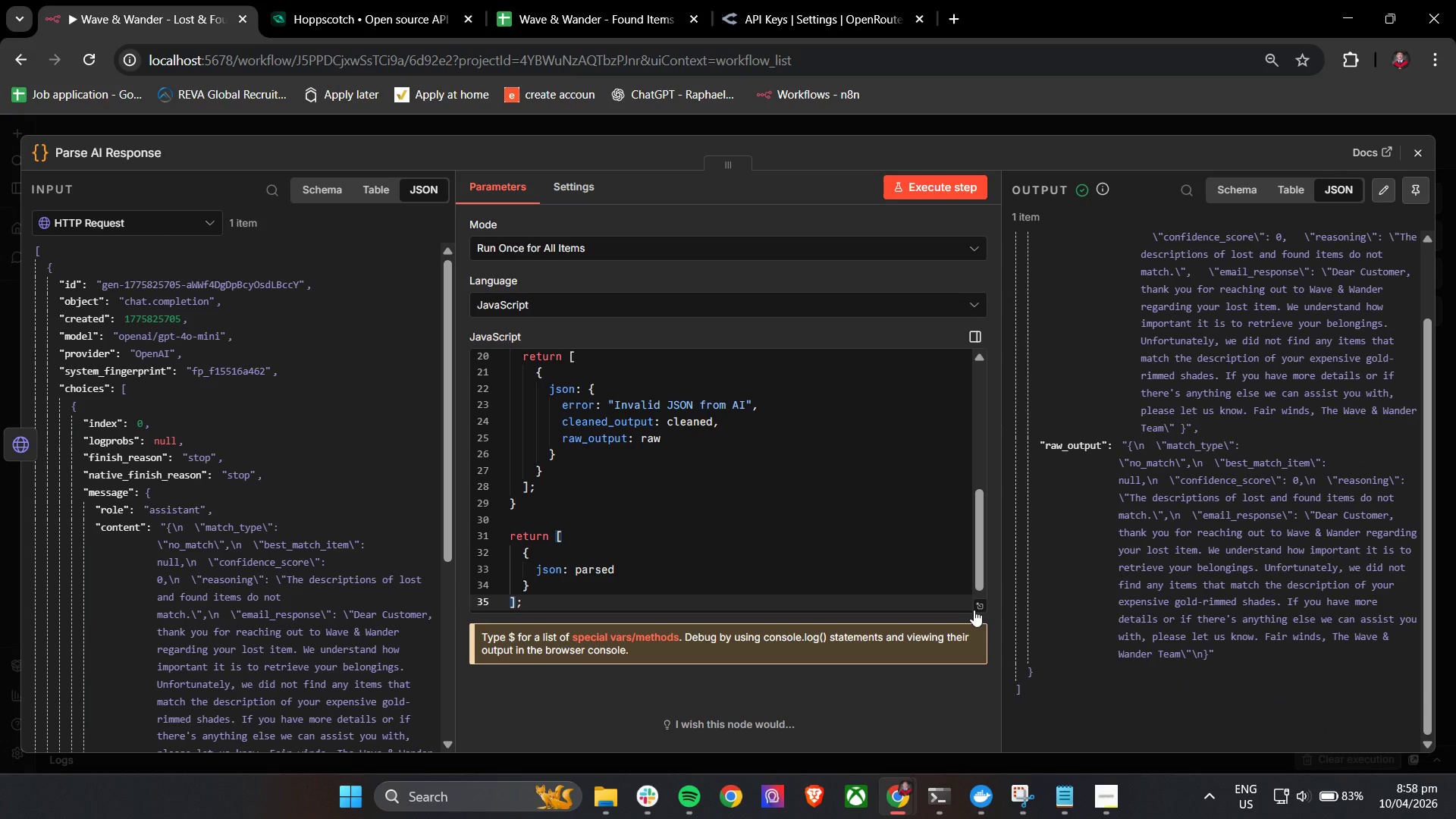 
left_click([977, 608])
 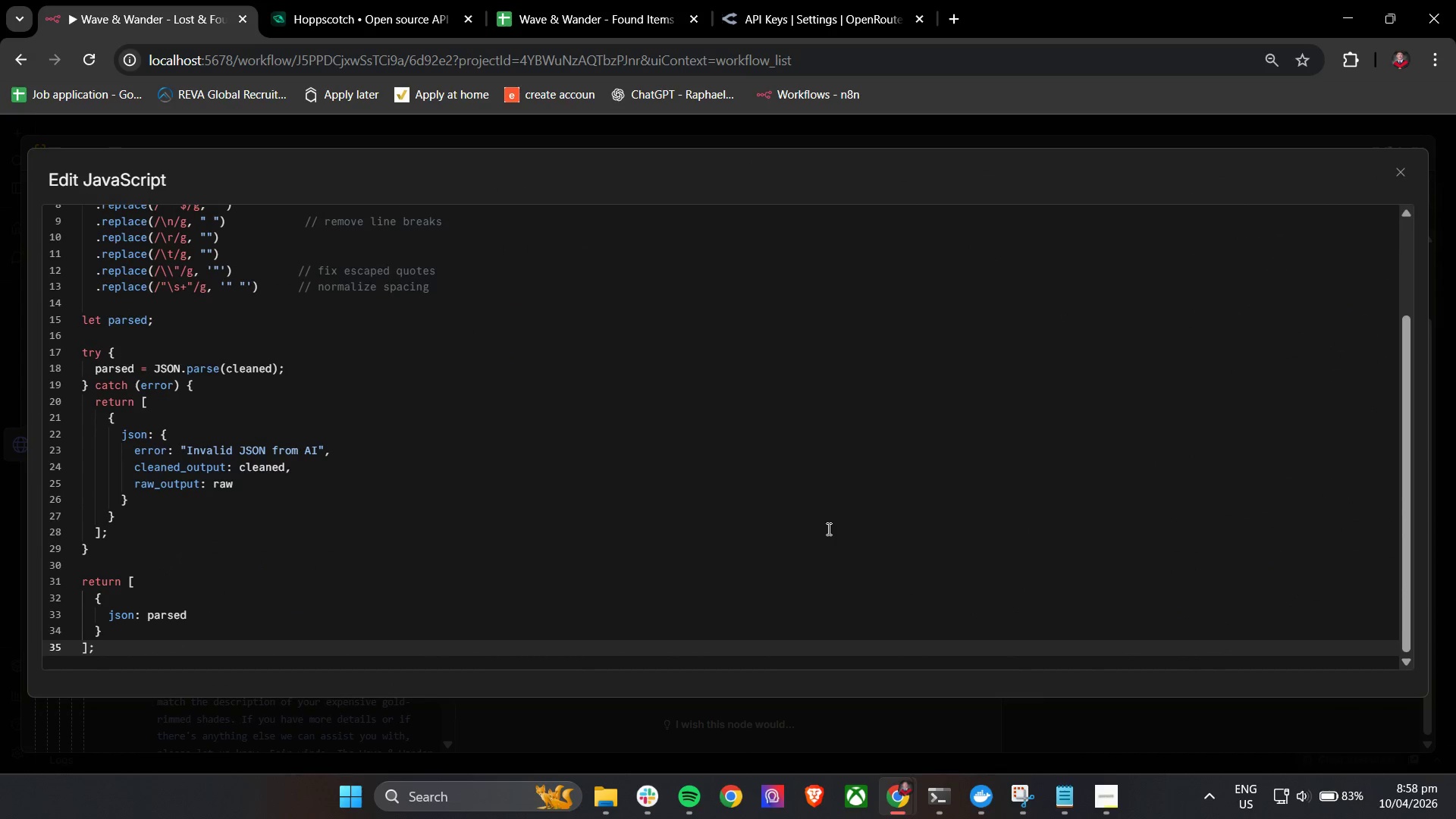 
scroll: coordinate [827, 529], scroll_direction: up, amount: 6.0
 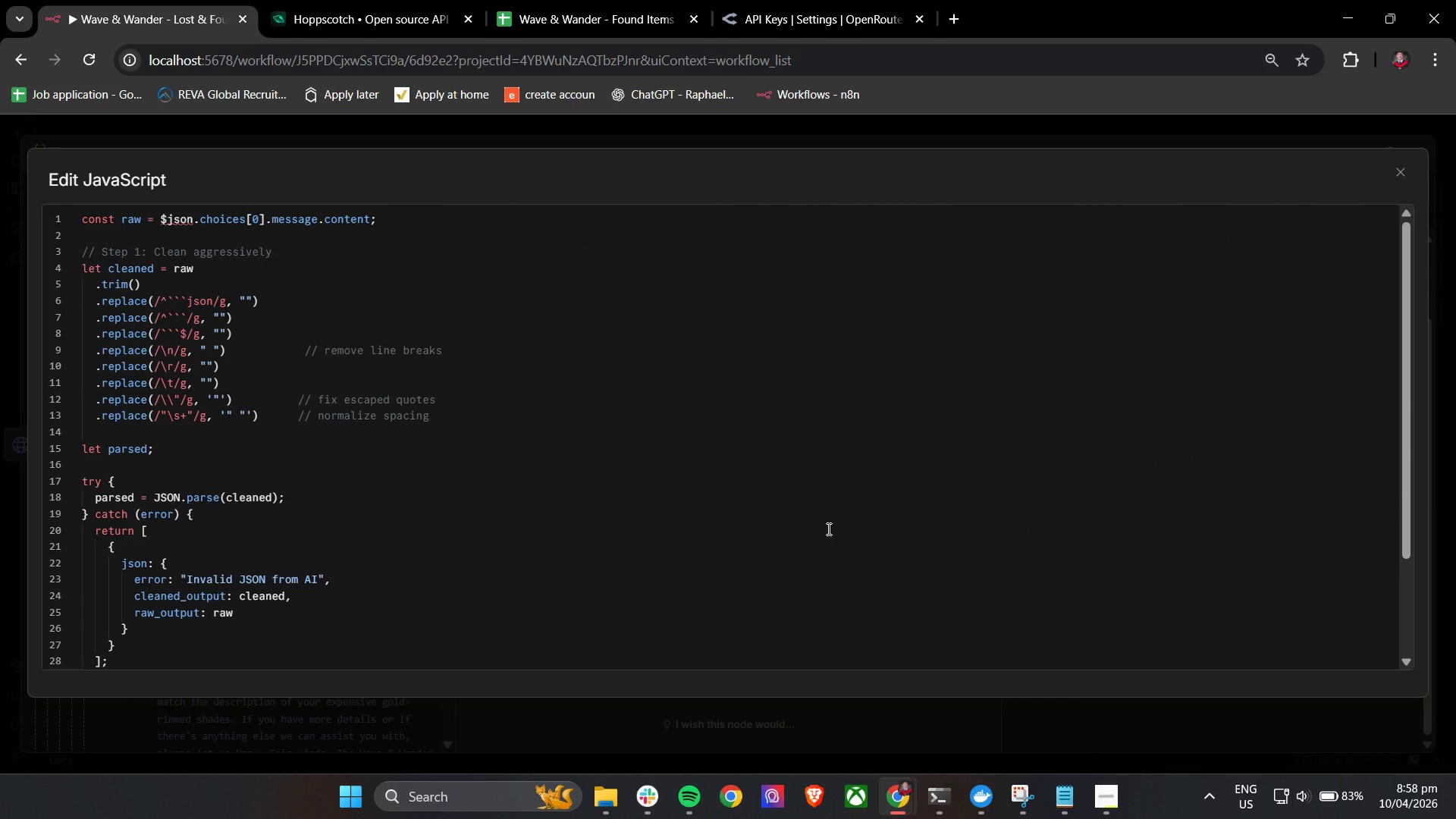 
hold_key(key=ControlLeft, duration=1.52)
scroll: coordinate [827, 529], scroll_direction: down, amount: 1.0
 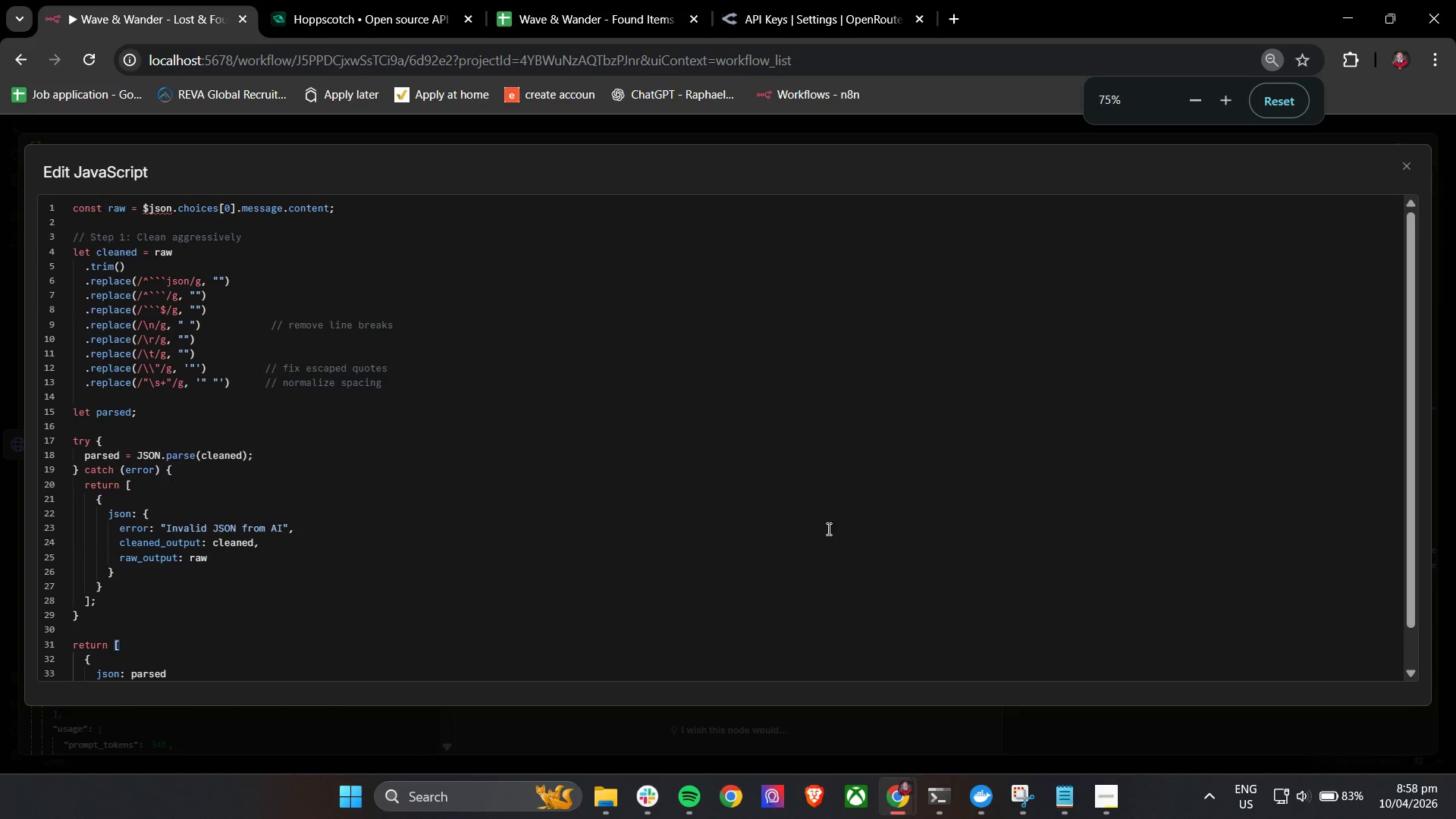 
key(Control+ControlLeft)
 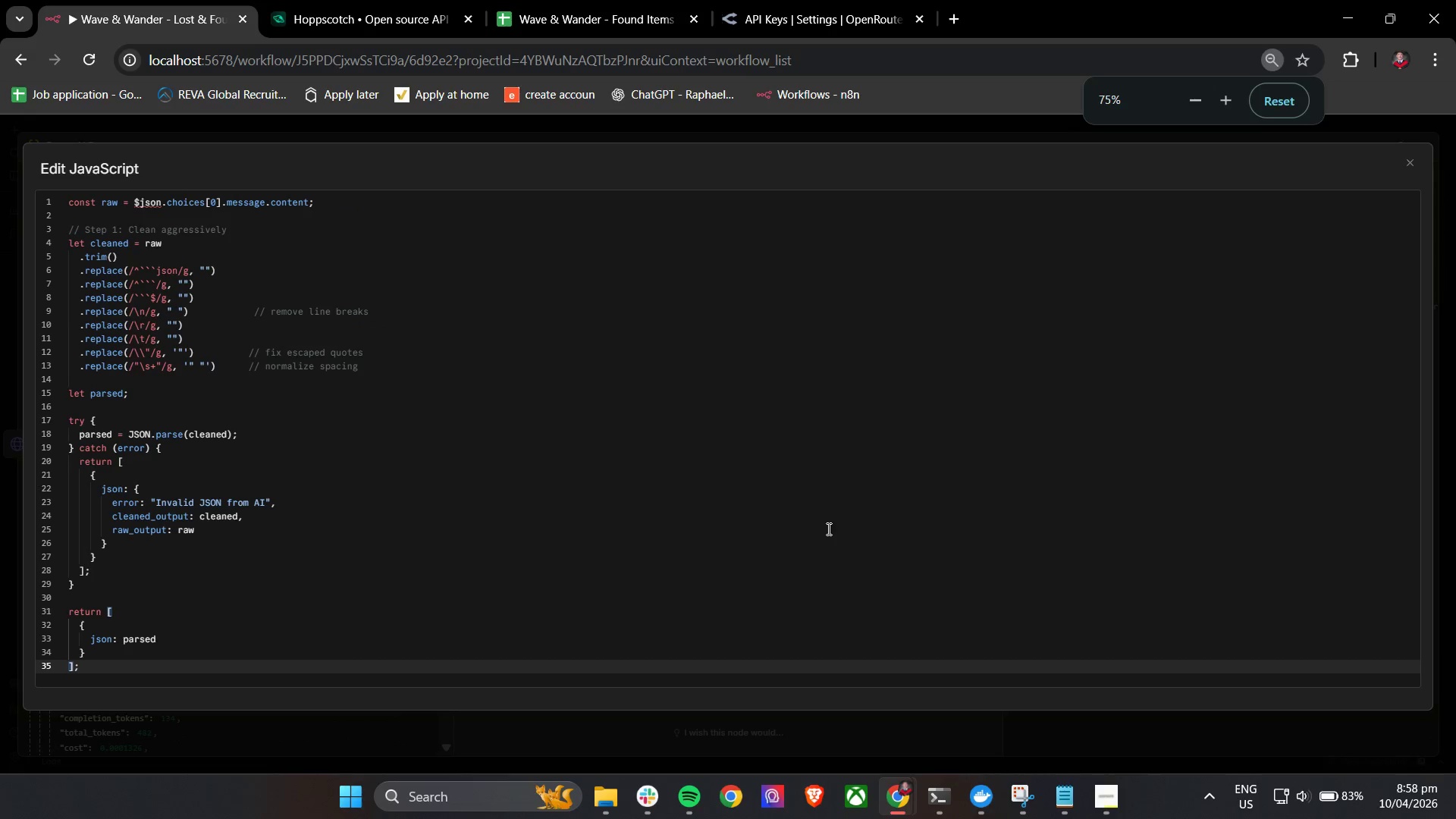 
key(Control+ControlLeft)
 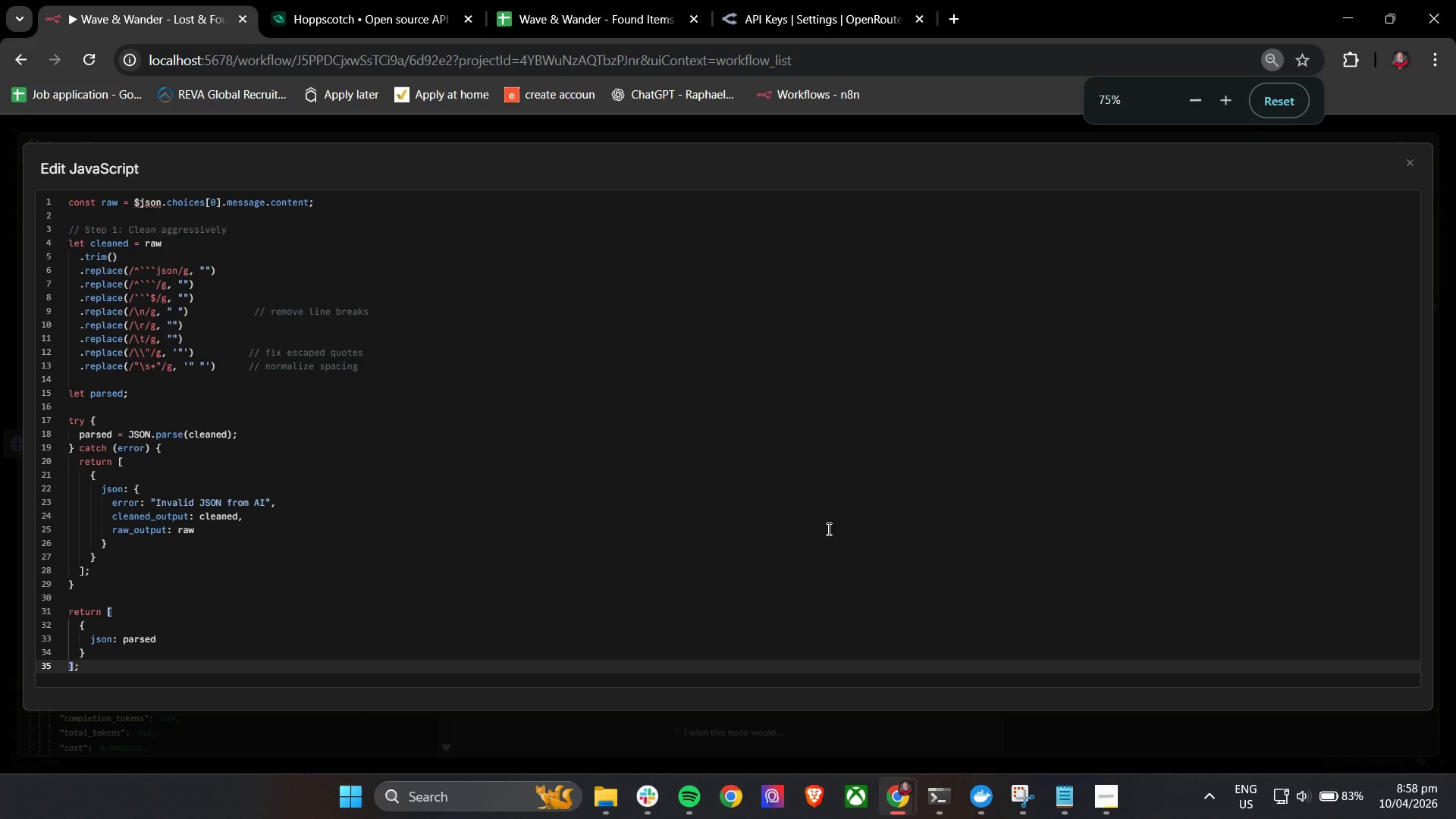 
key(Control+ControlLeft)
 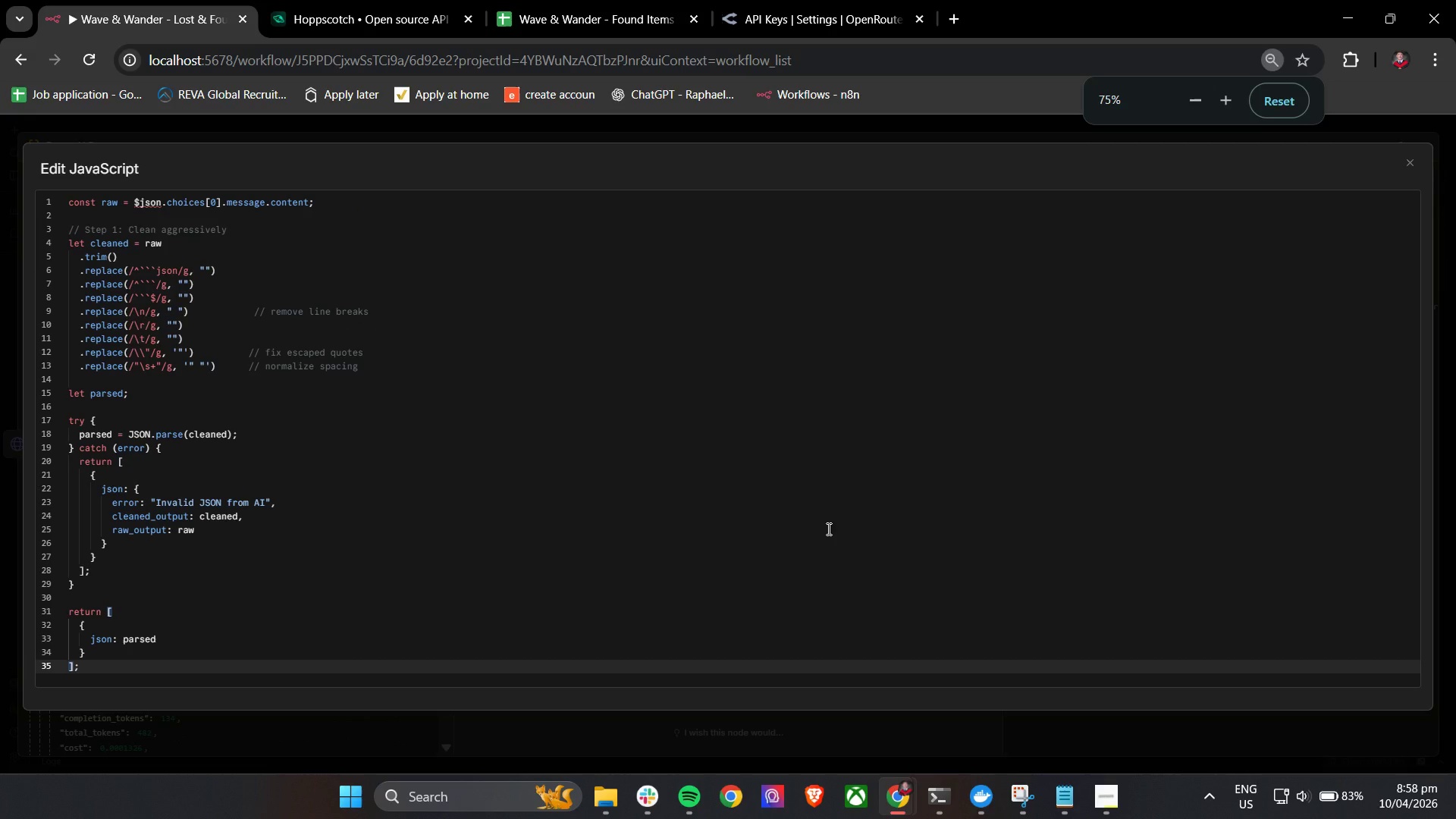 
key(Control+ControlLeft)
 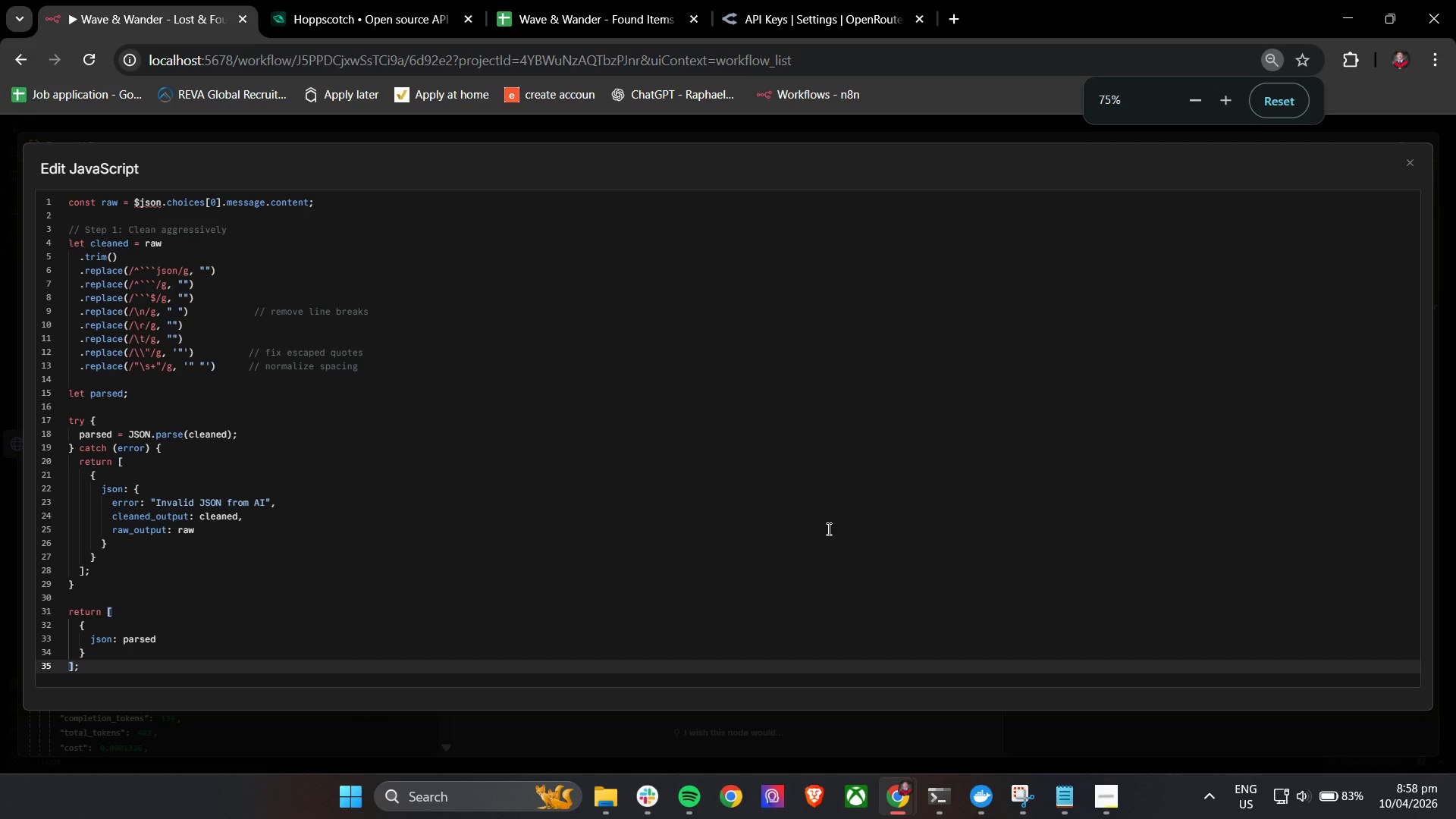 
key(Control+ControlLeft)
 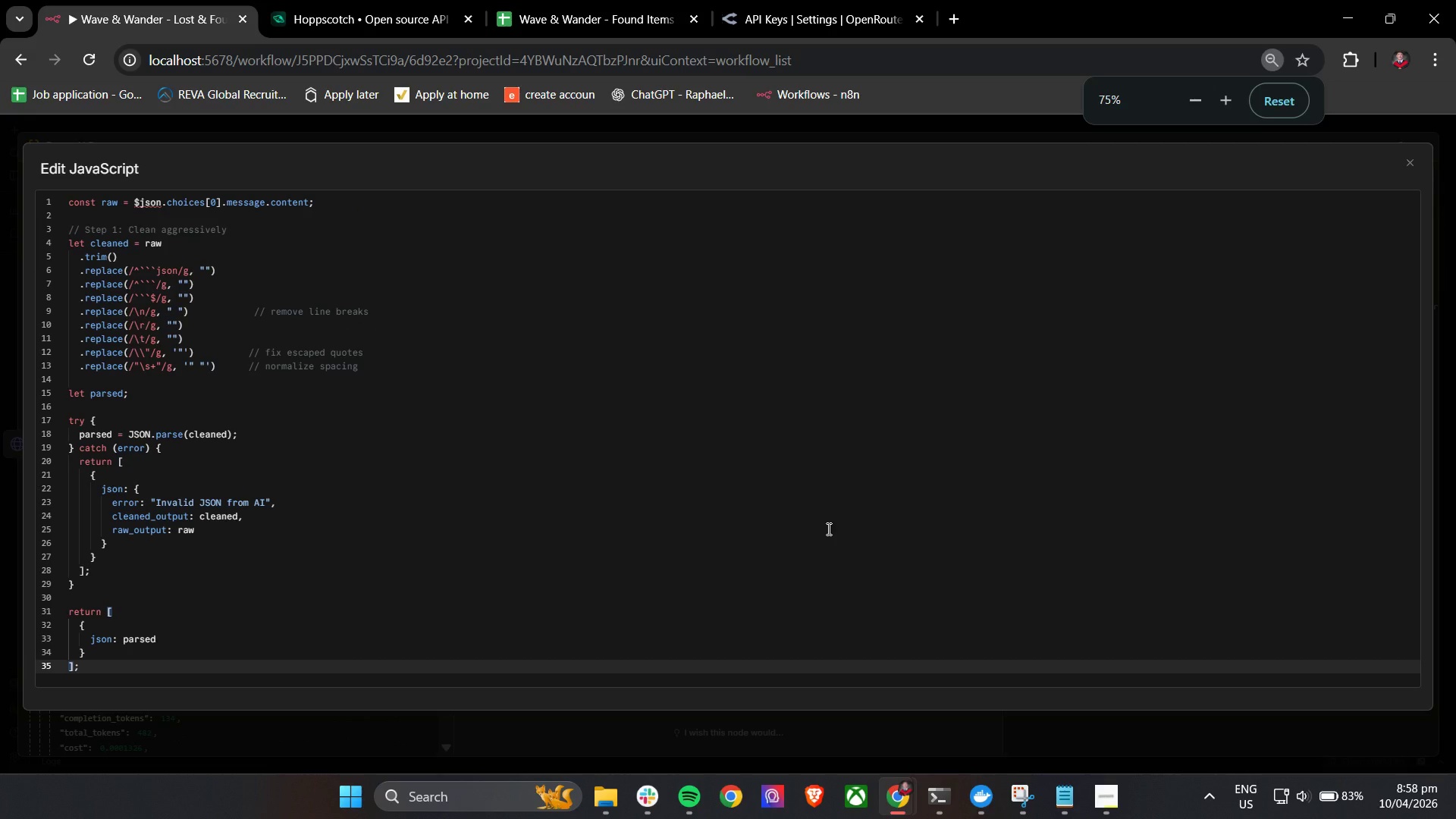 
key(Control+ControlLeft)
 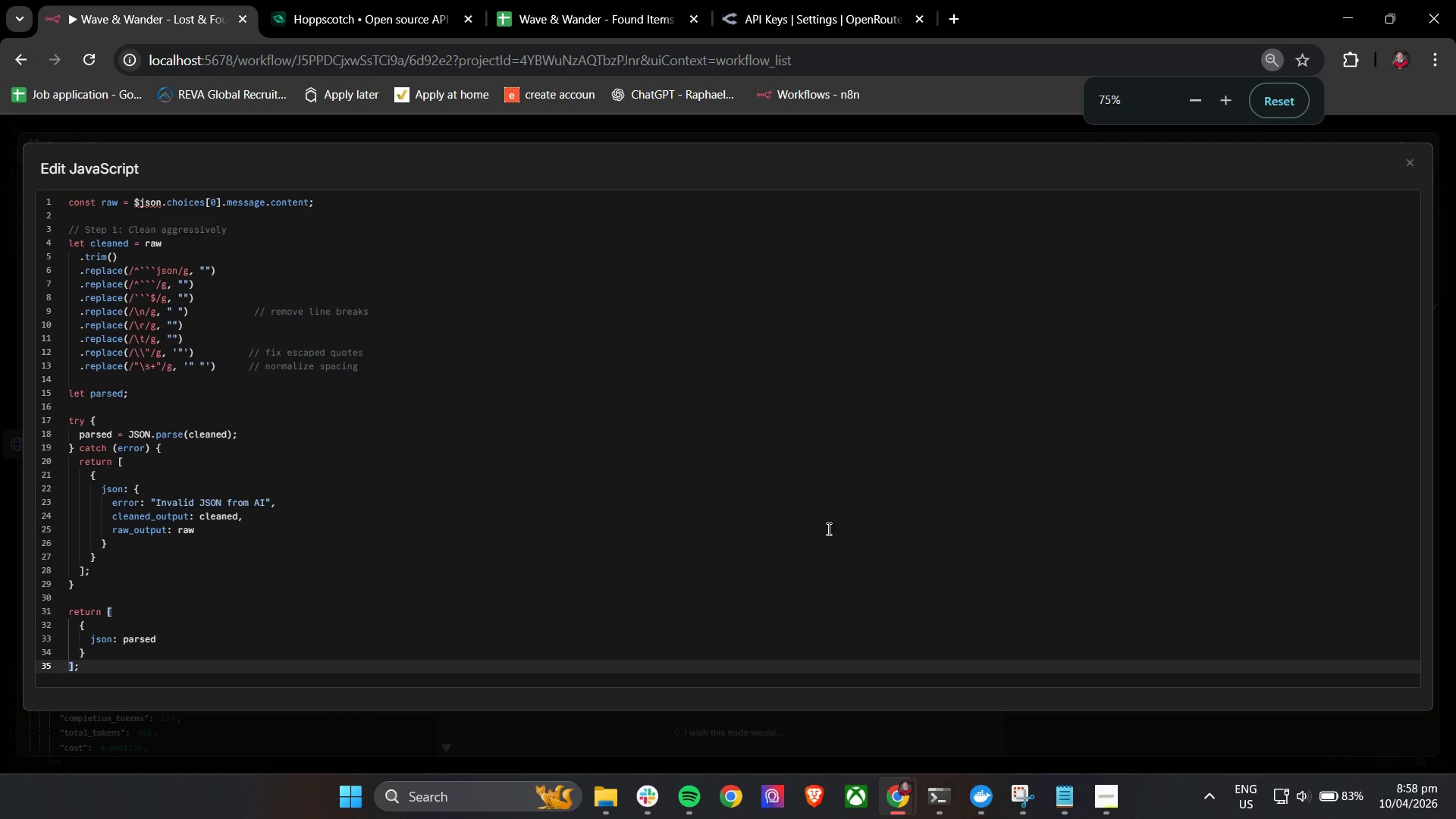 
key(Control+ControlLeft)
 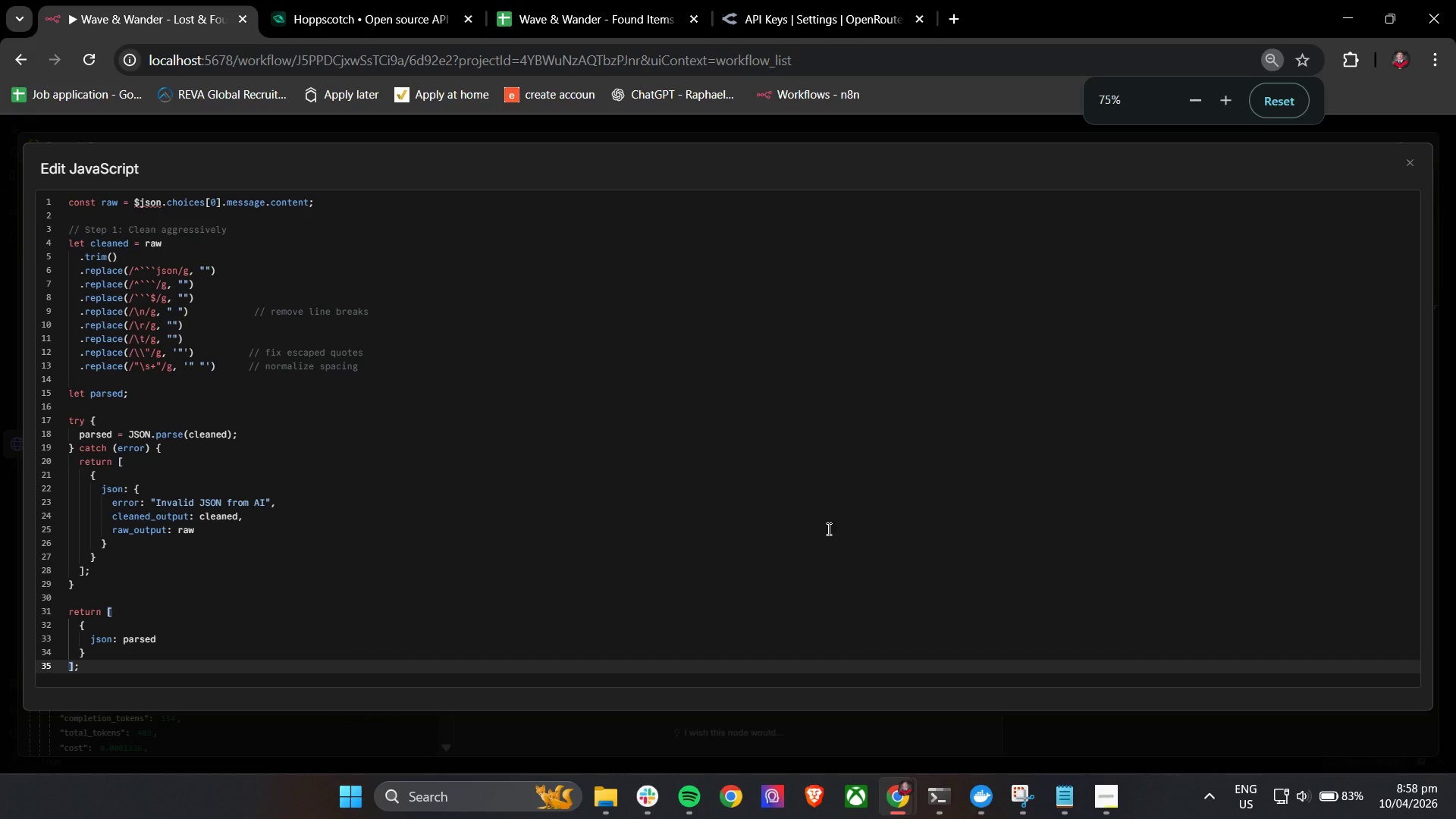 
scroll: coordinate [827, 529], scroll_direction: up, amount: 4.0
 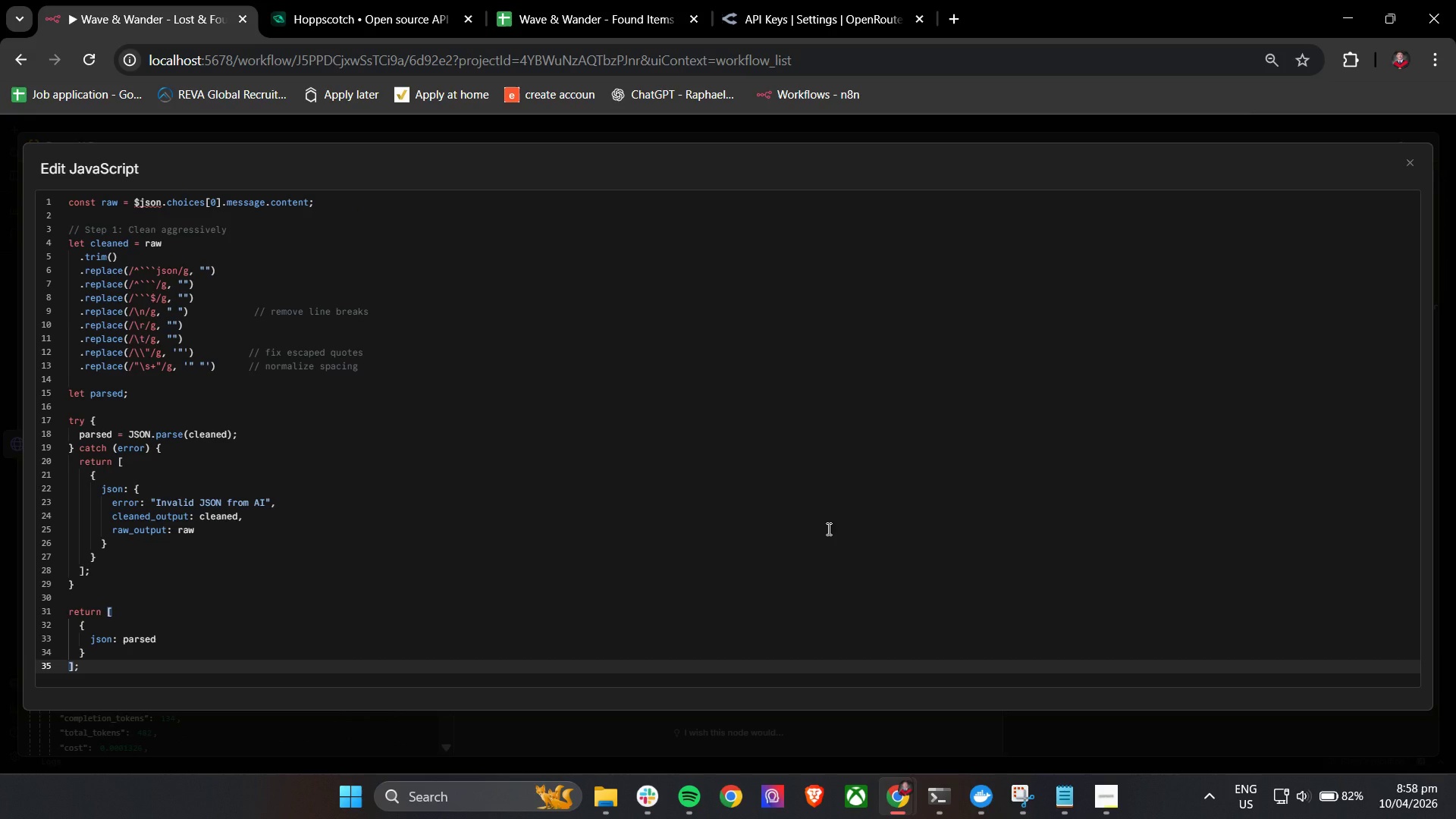 
wait(22.23)
 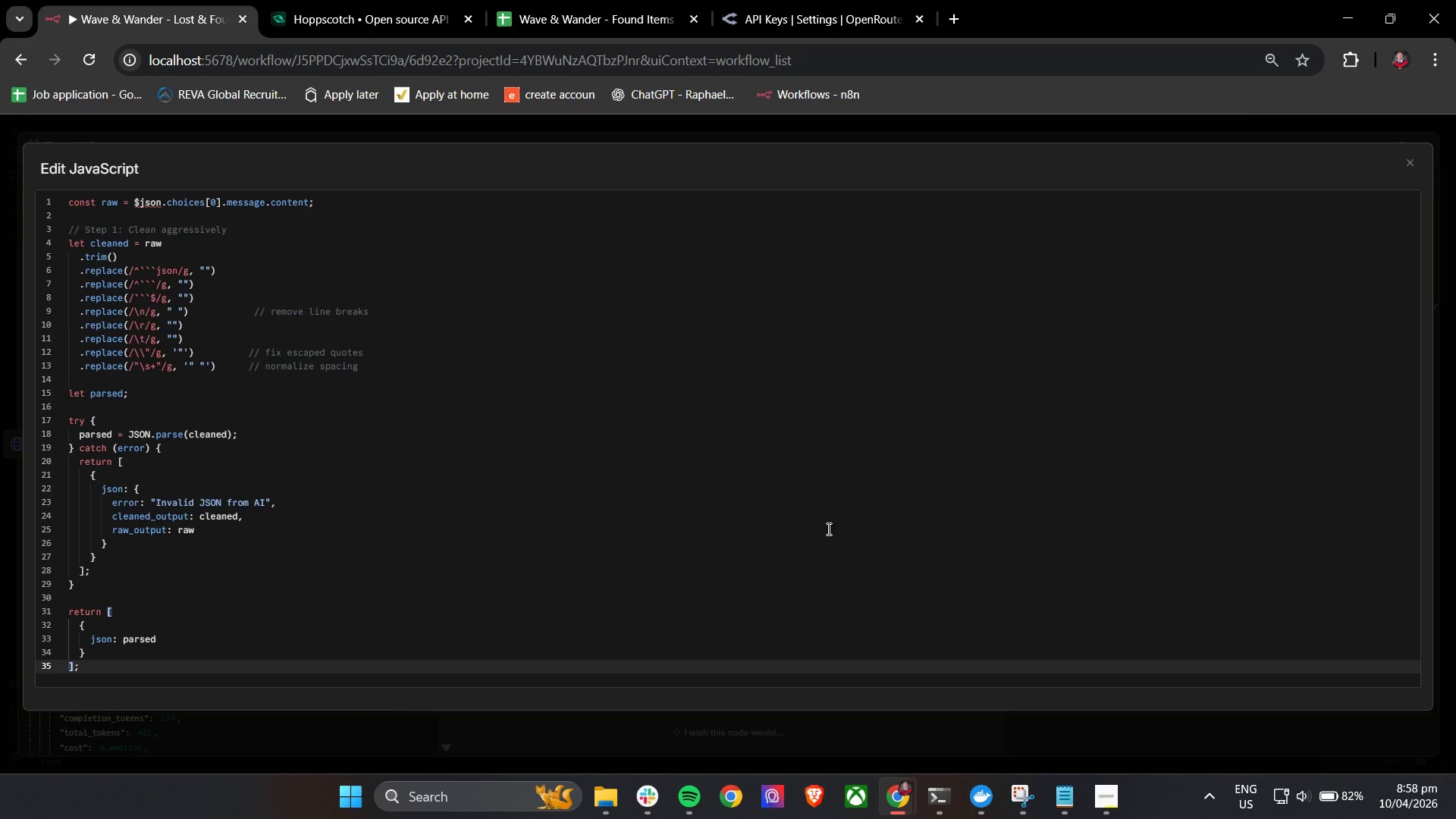 
left_click([1417, 167])
 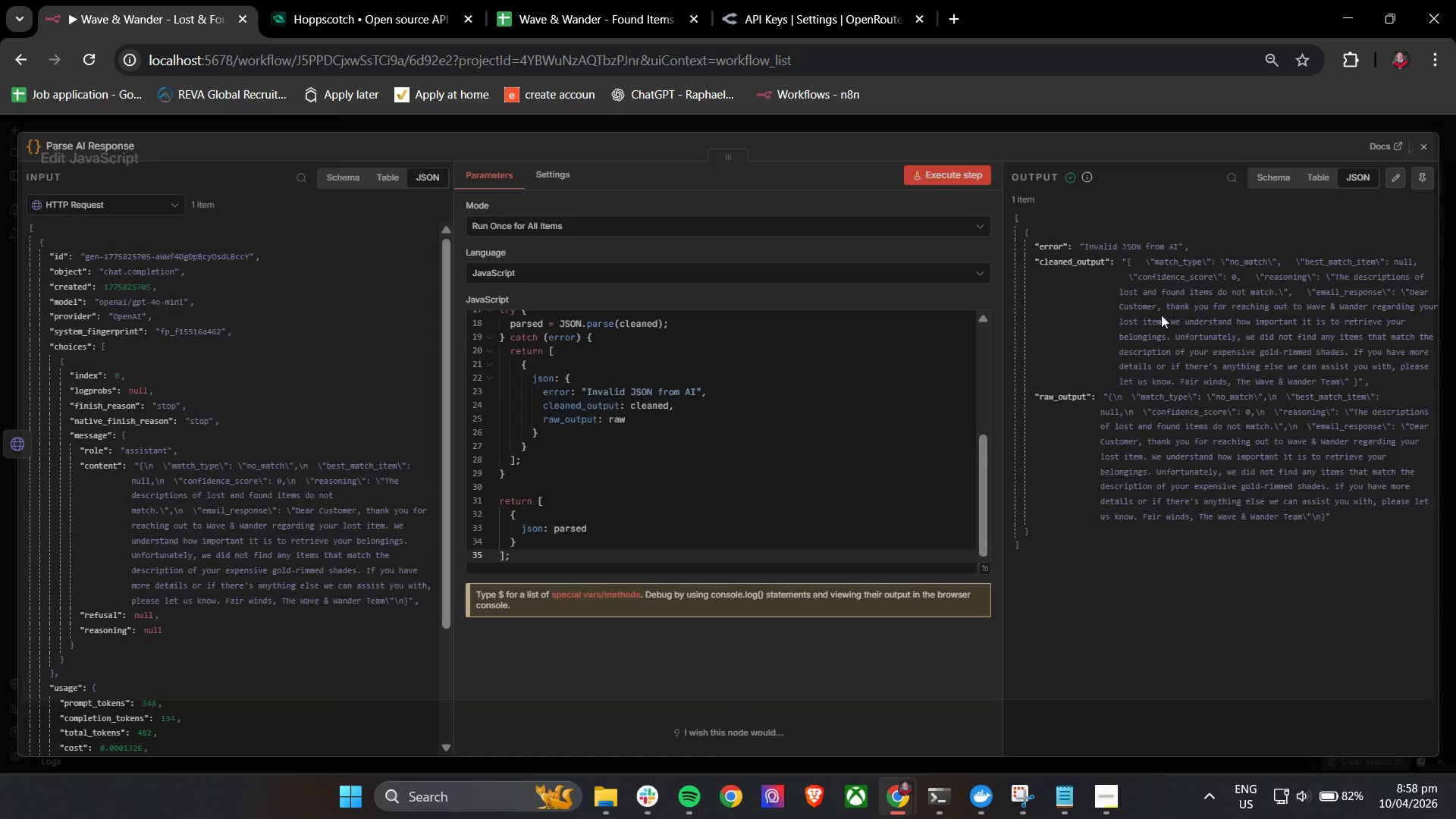 
hold_key(key=ControlLeft, duration=1.52)
scroll: coordinate [865, 497], scroll_direction: up, amount: 1.0
 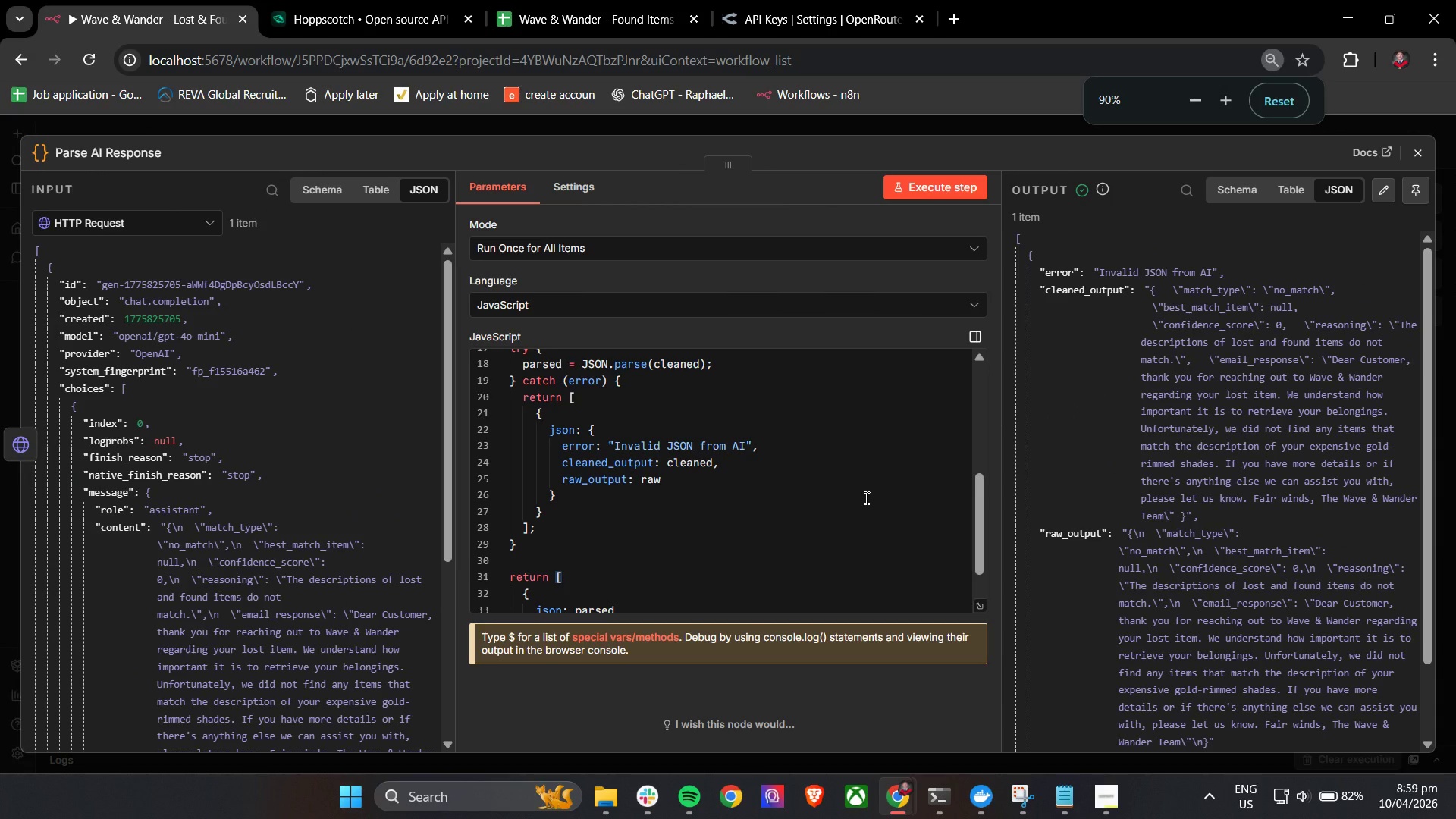 
key(Control+ControlLeft)
 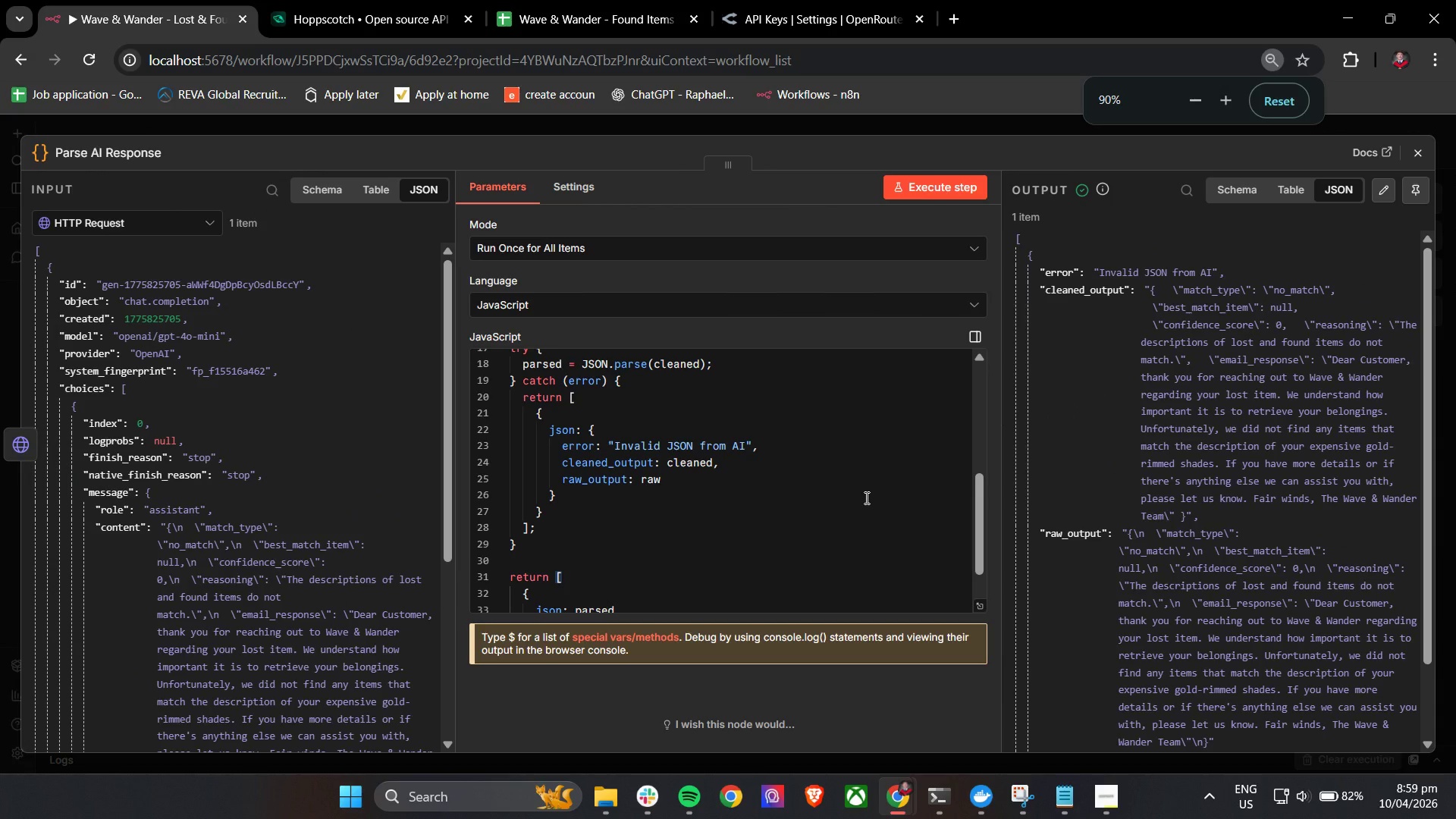 
key(Control+ControlLeft)
 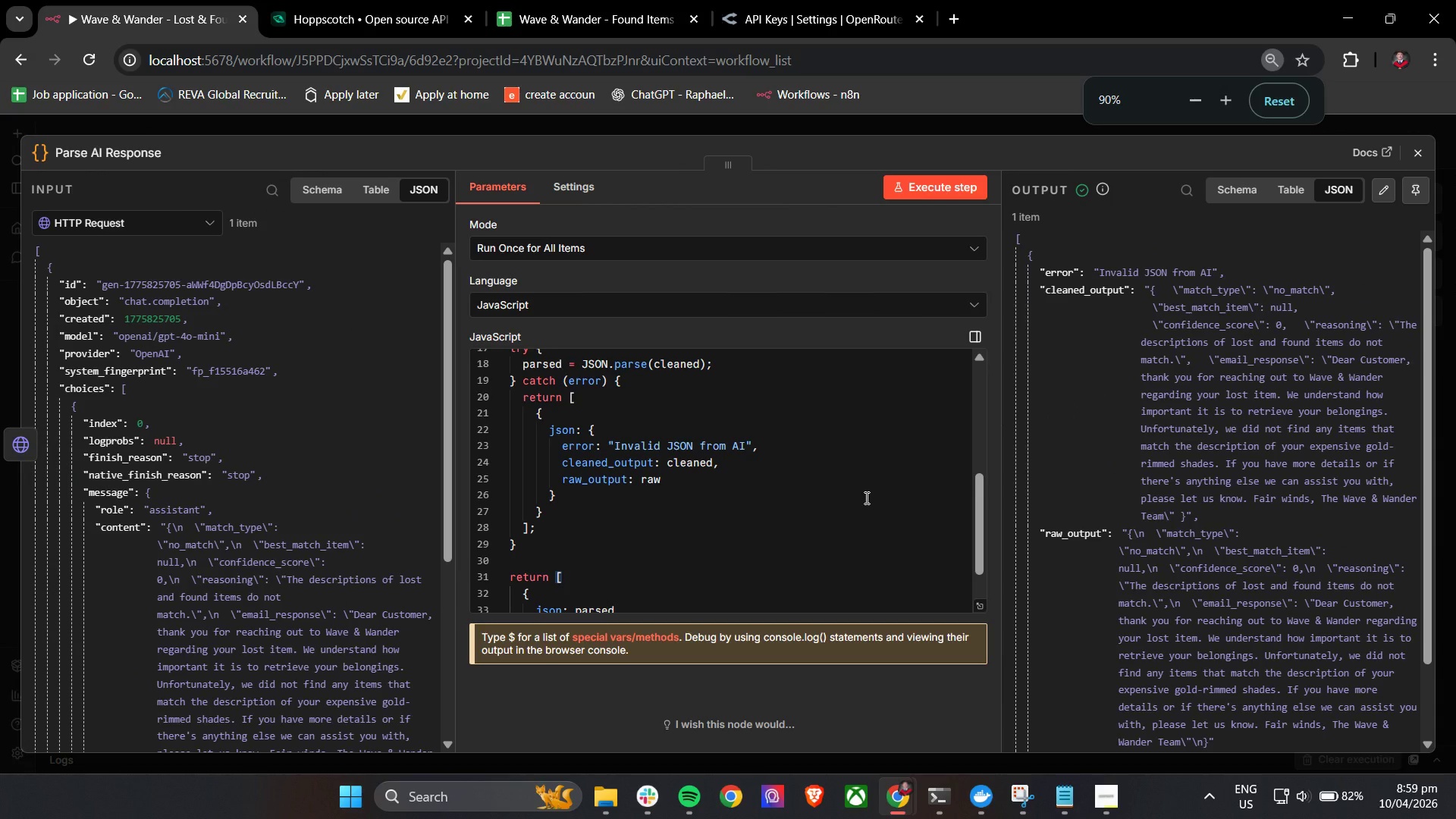 
key(Control+ControlLeft)
 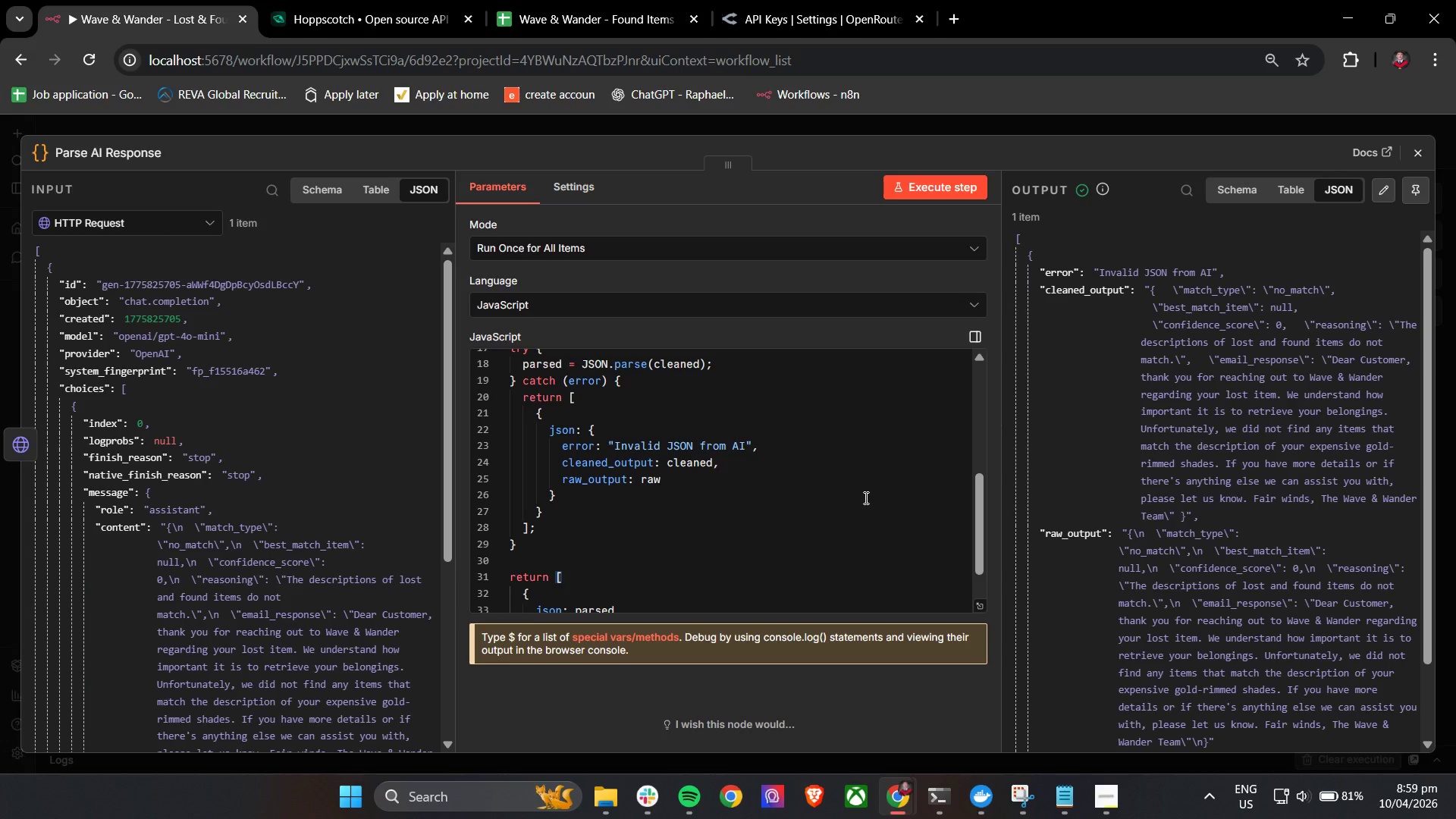 
wait(28.8)
 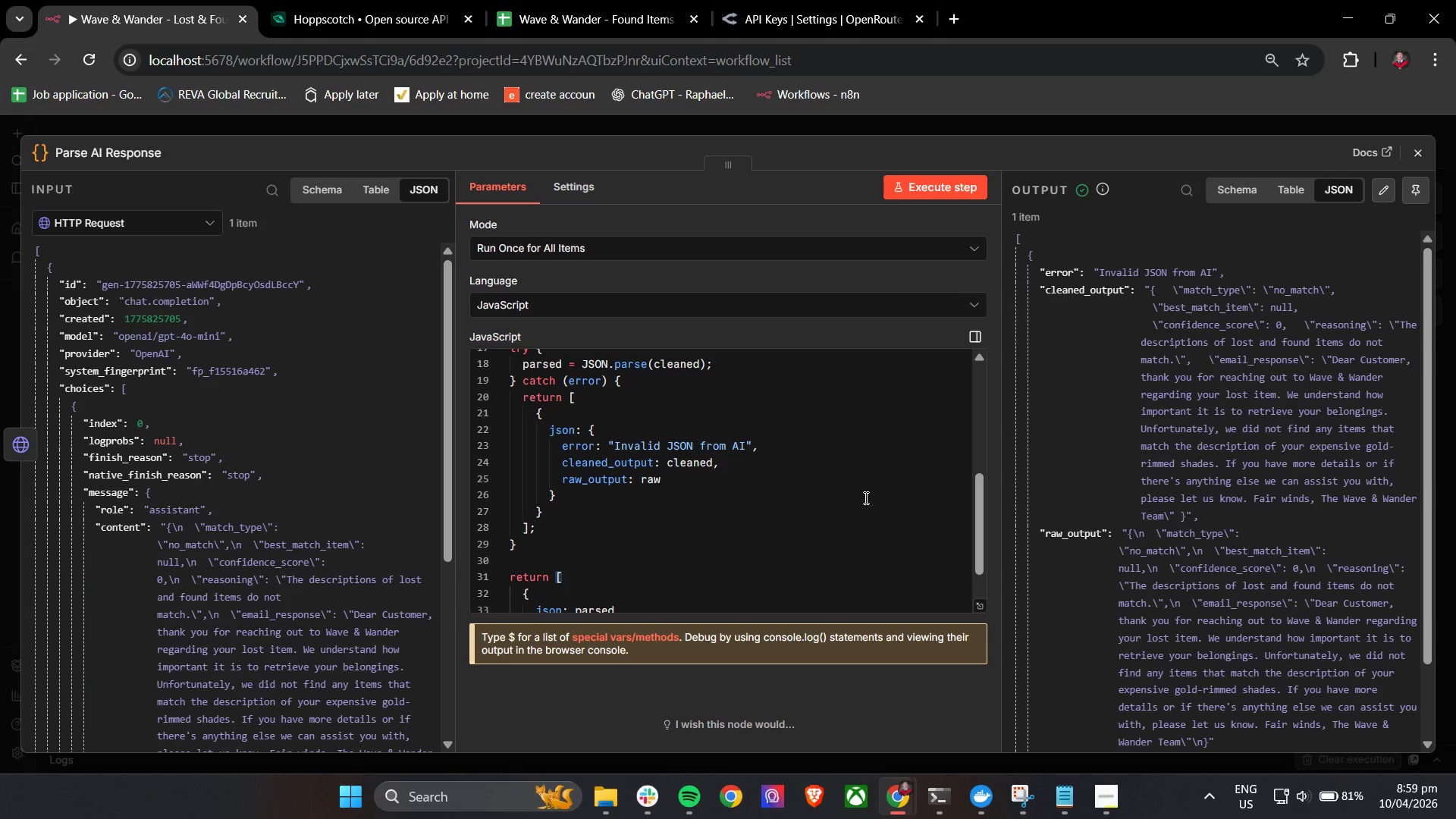 
left_click([1420, 152])
 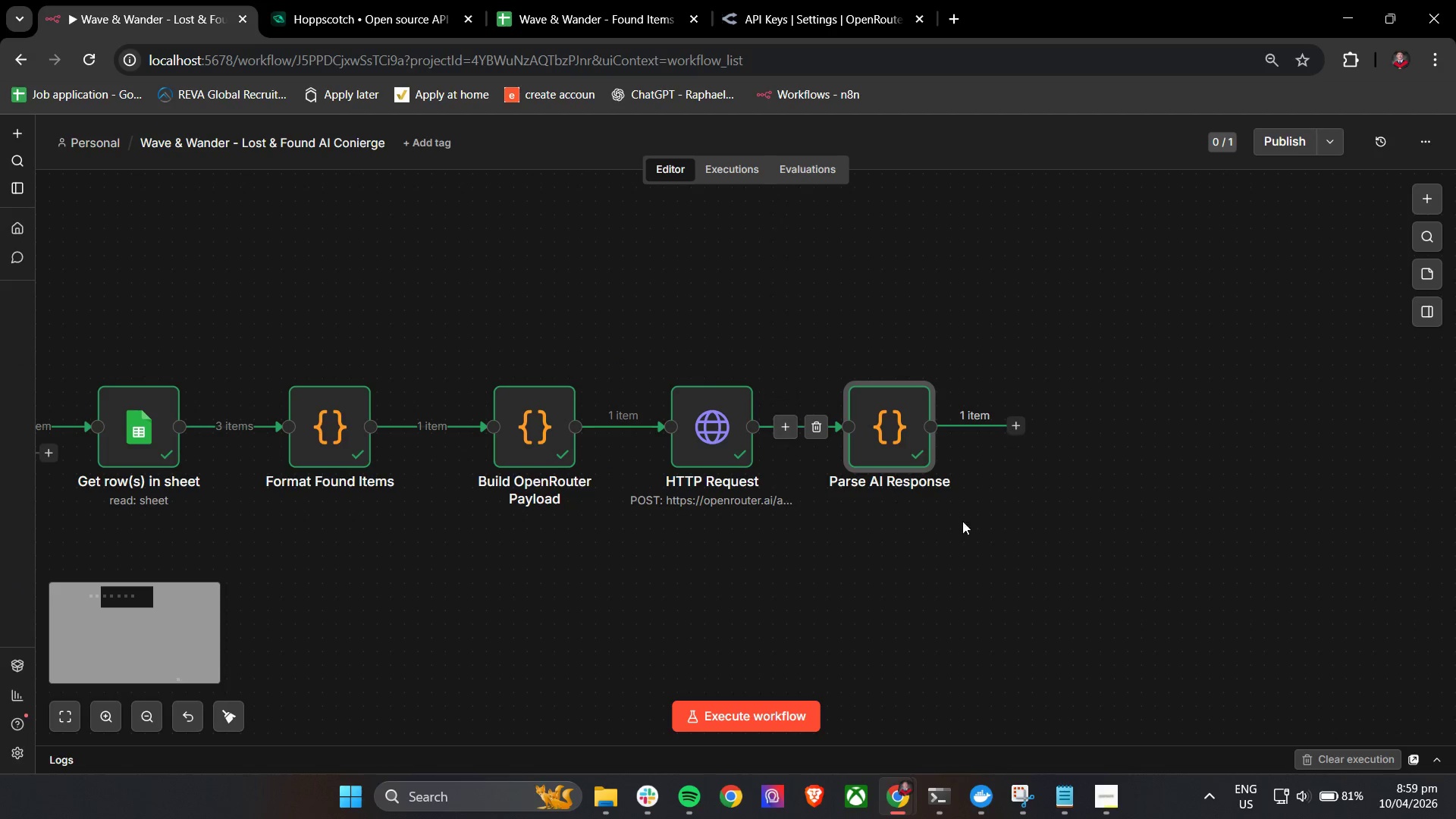 
hold_key(key=ControlLeft, duration=1.53)
left_click_drag(start_coordinate=[619, 584], to_coordinate=[980, 566])
 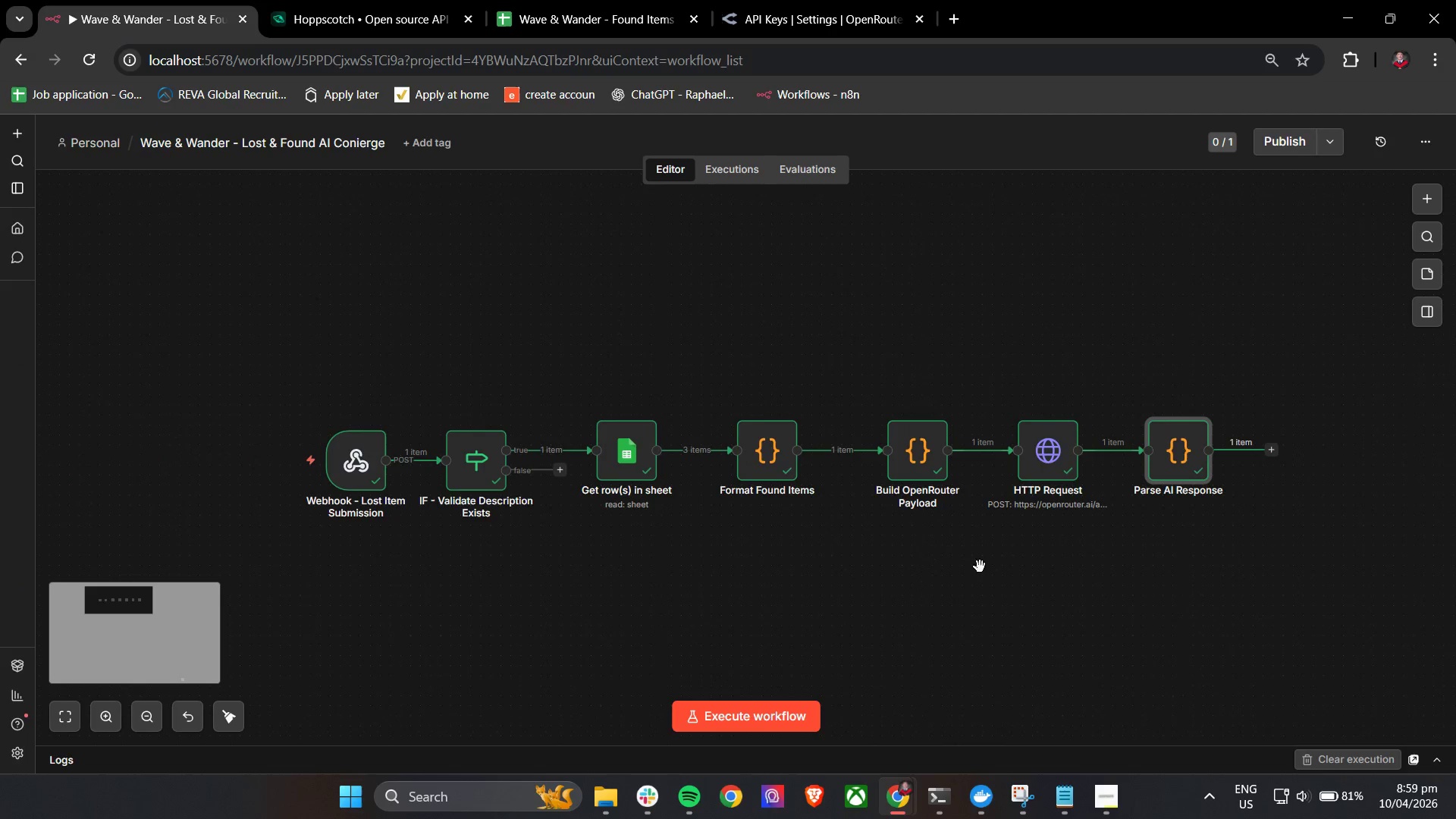 
left_click_drag(start_coordinate=[790, 573], to_coordinate=[957, 560])
 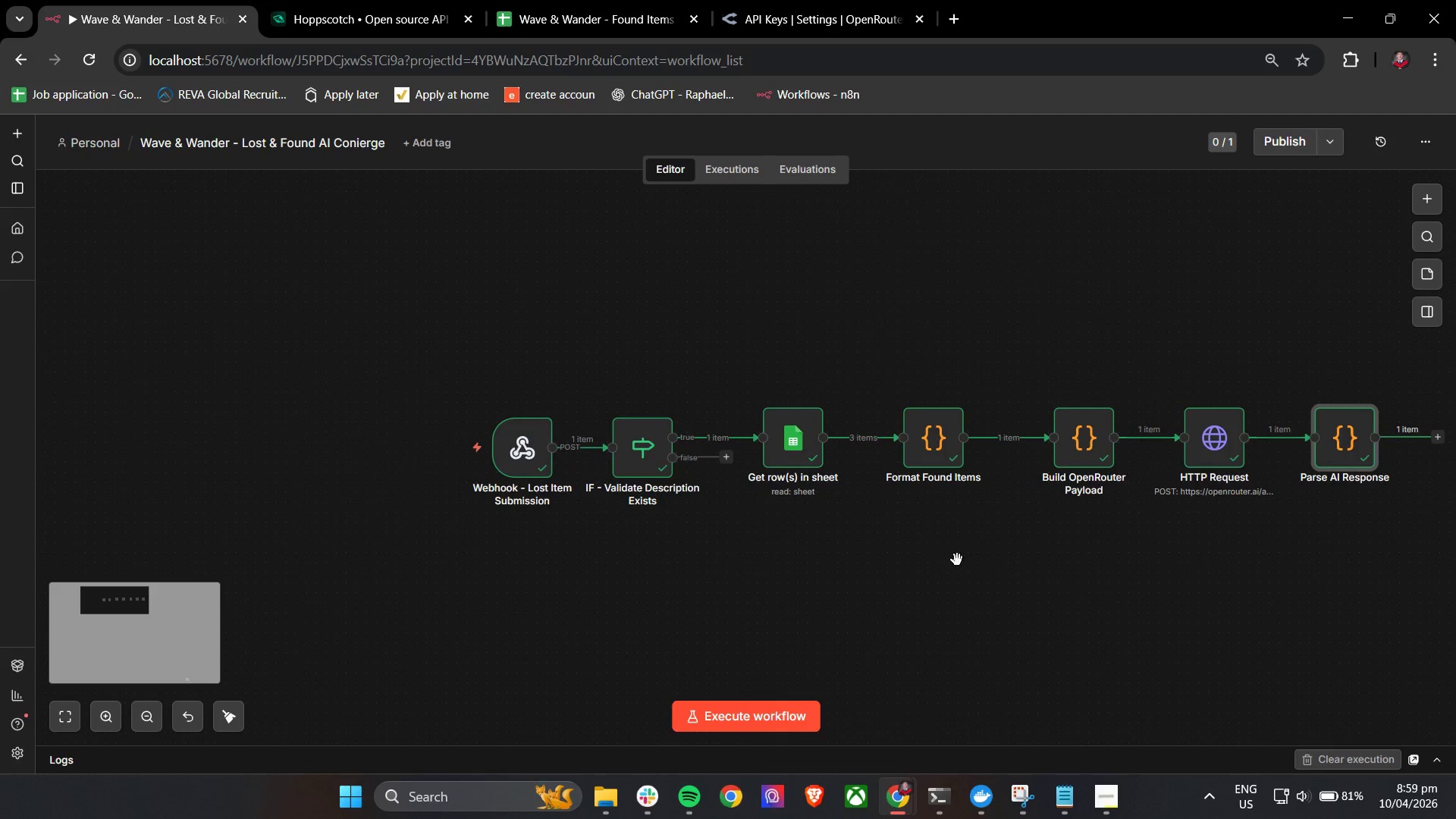 
scroll: coordinate [980, 566], scroll_direction: down, amount: 2.0
 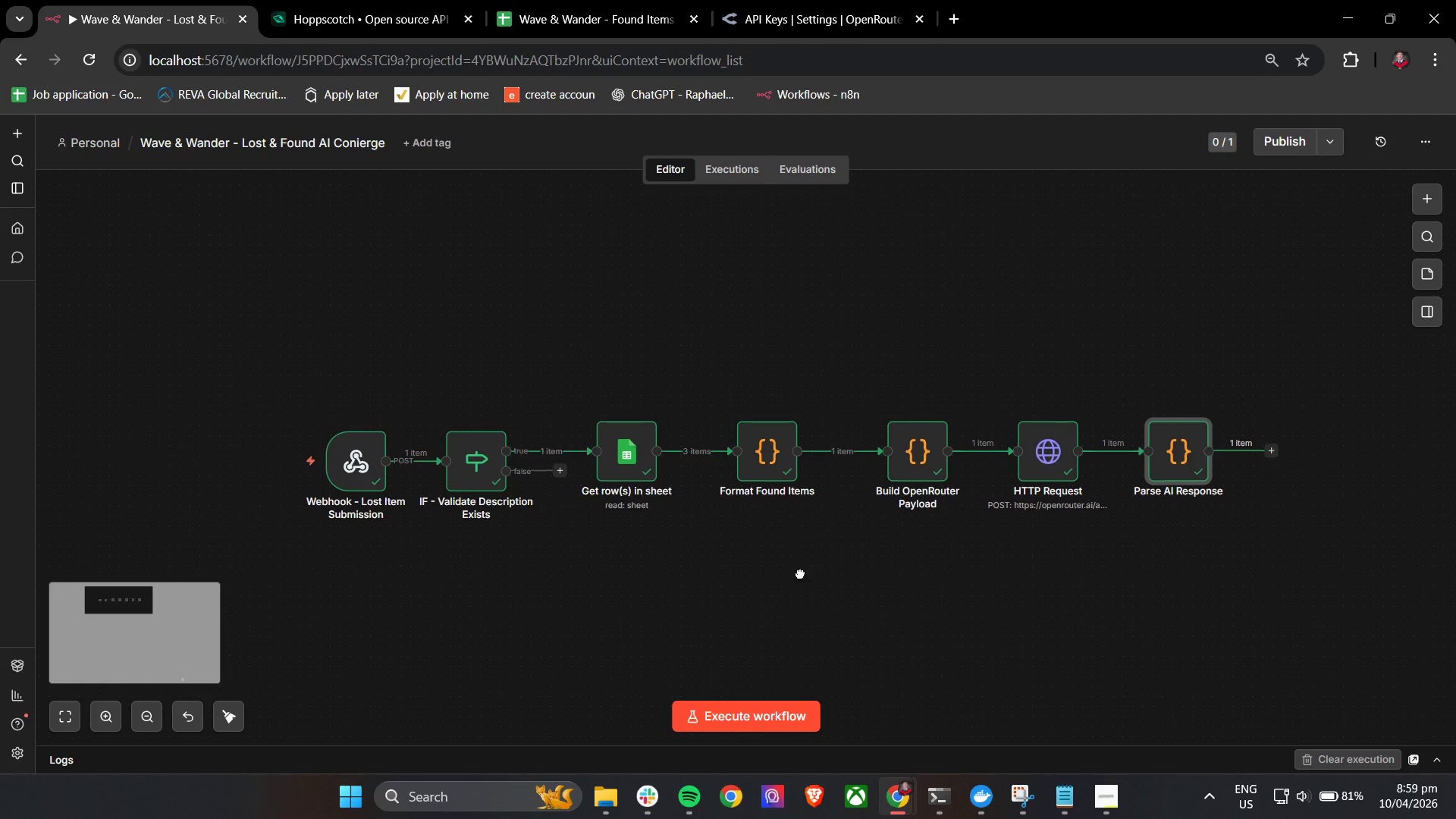 
key(Control+ControlLeft)
 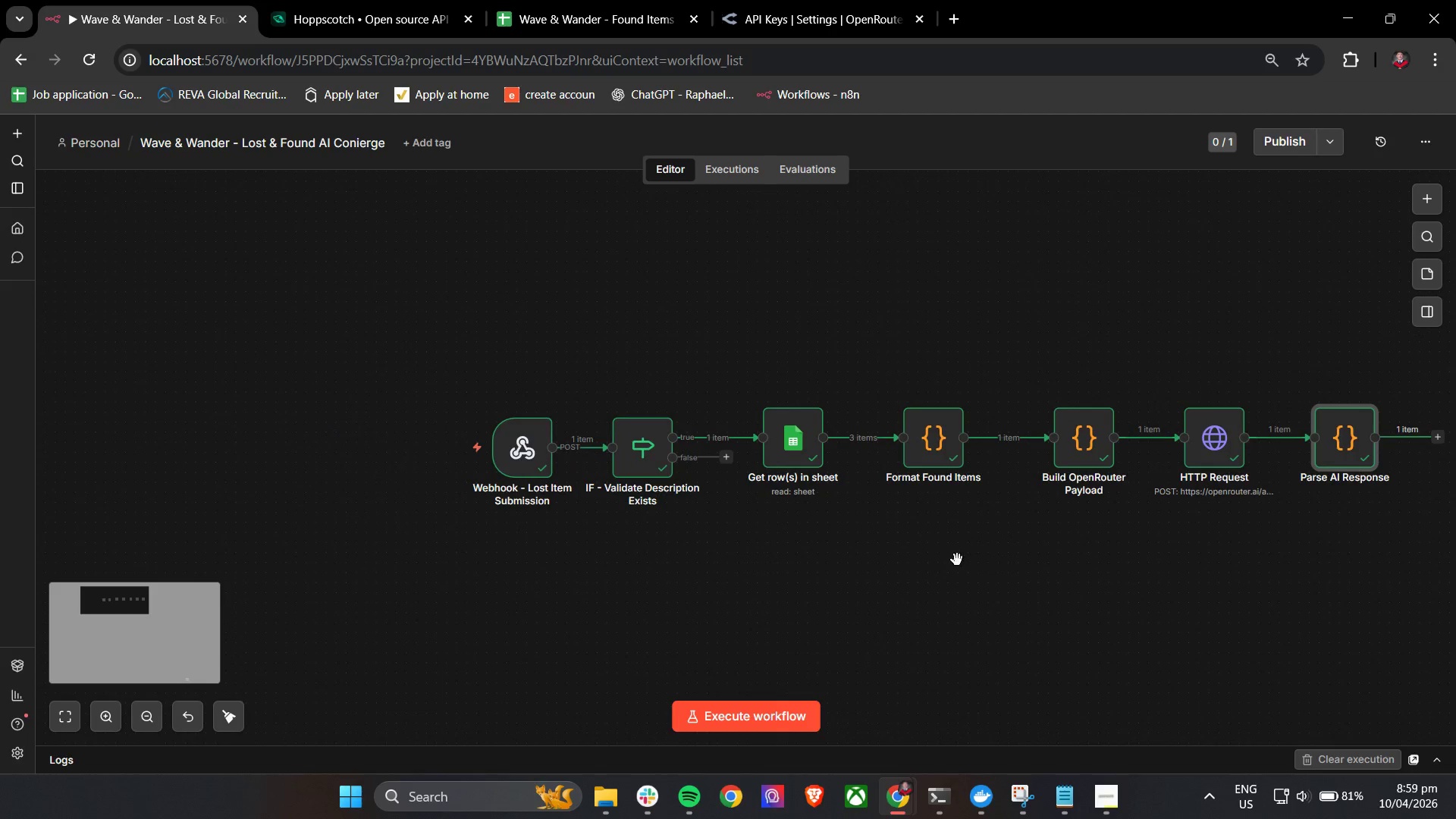 
key(Control+ControlLeft)
 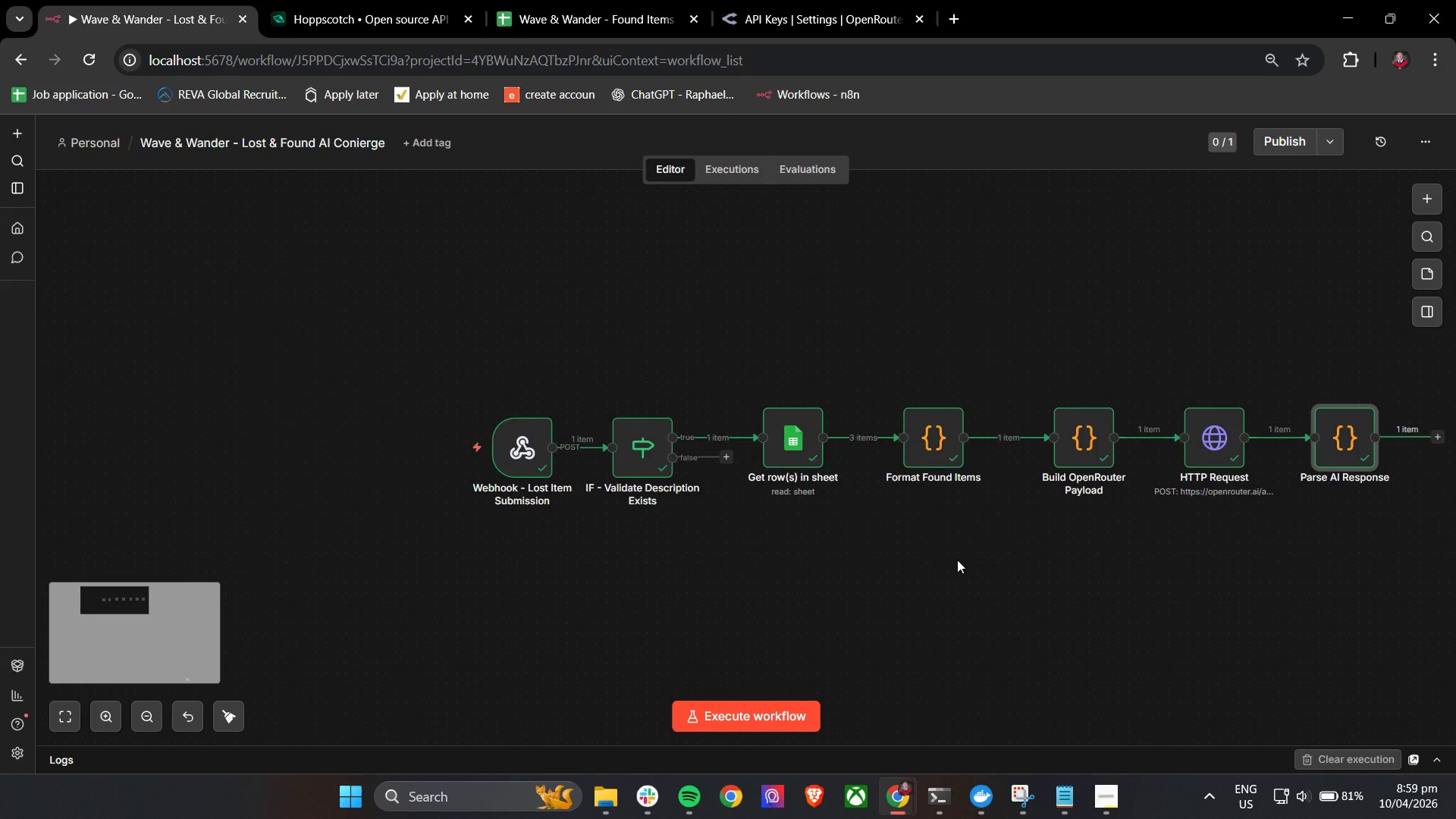 
key(Control+ControlLeft)
 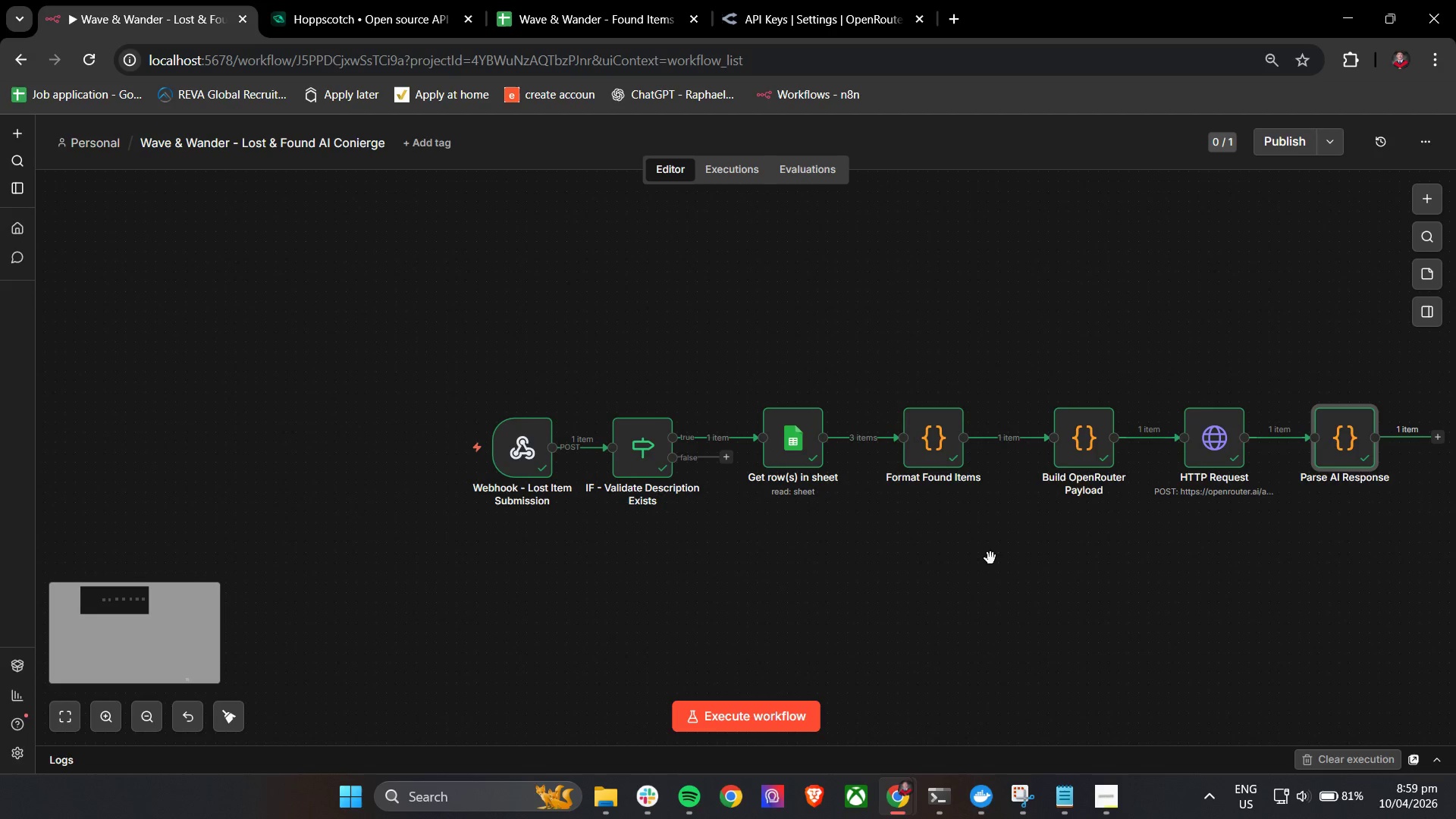 
hold_key(key=ControlLeft, duration=1.52)
left_click_drag(start_coordinate=[1038, 558], to_coordinate=[854, 555])
 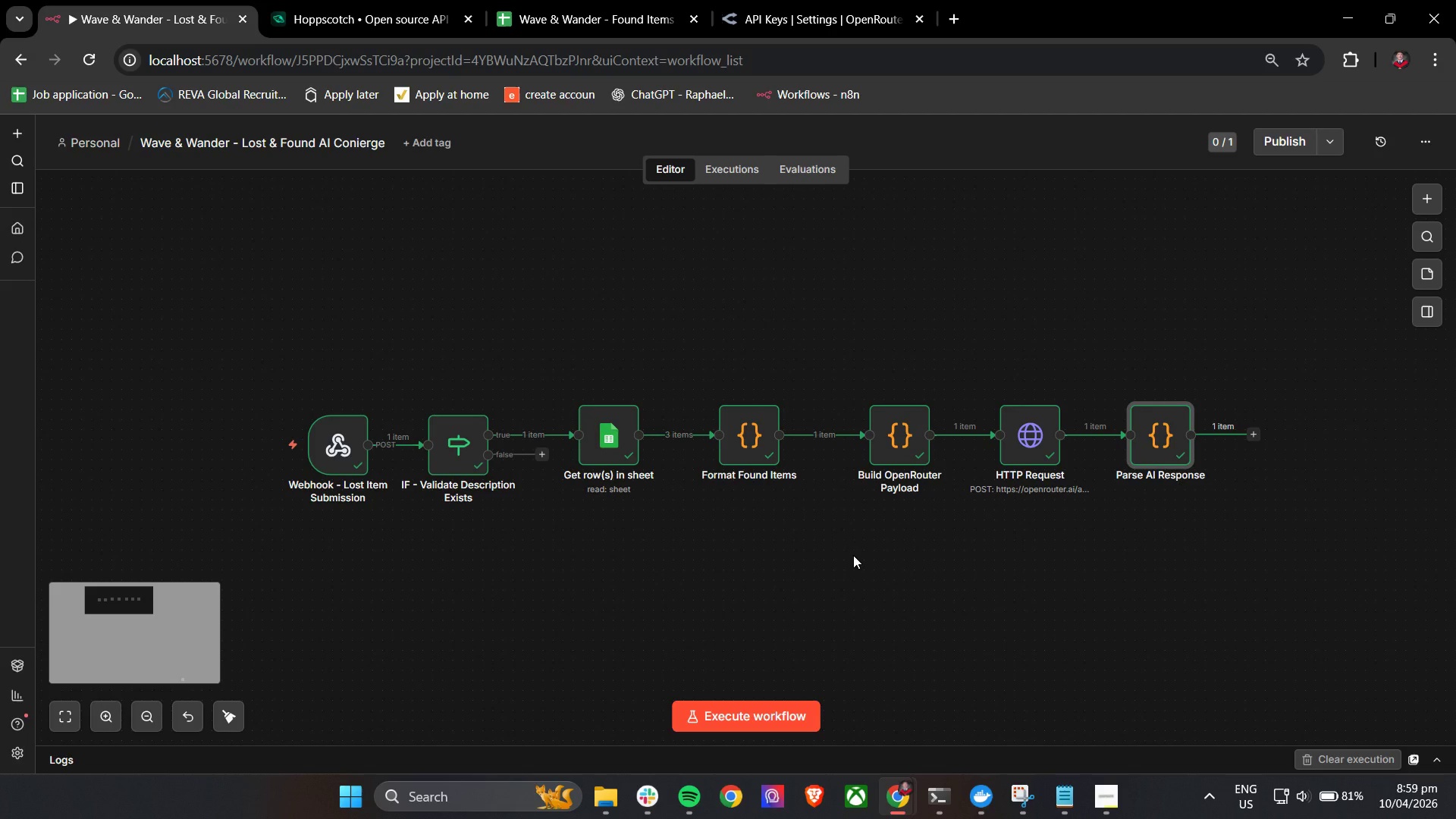 
hold_key(key=ControlLeft, duration=0.66)
 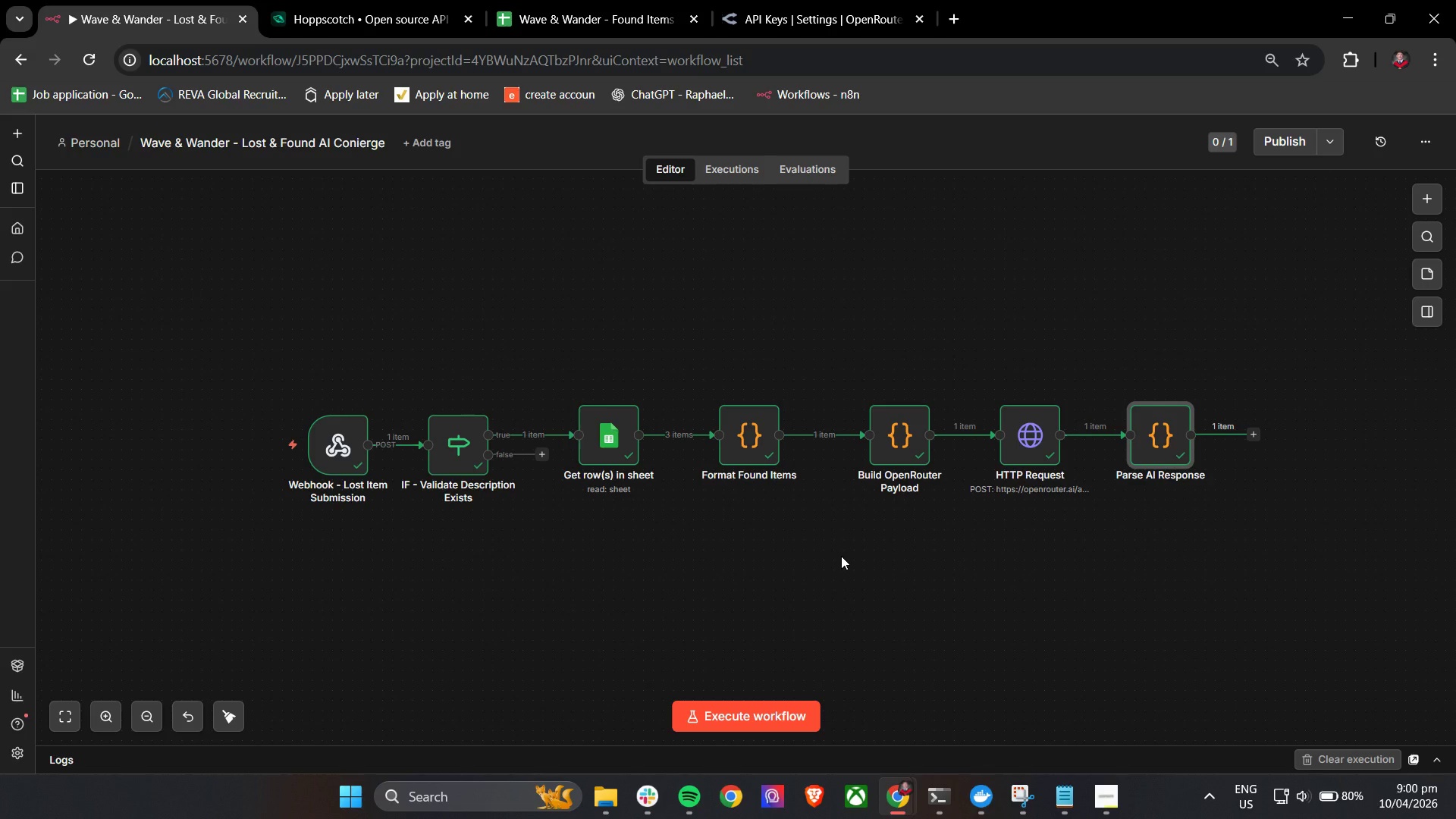 
wait(47.45)
 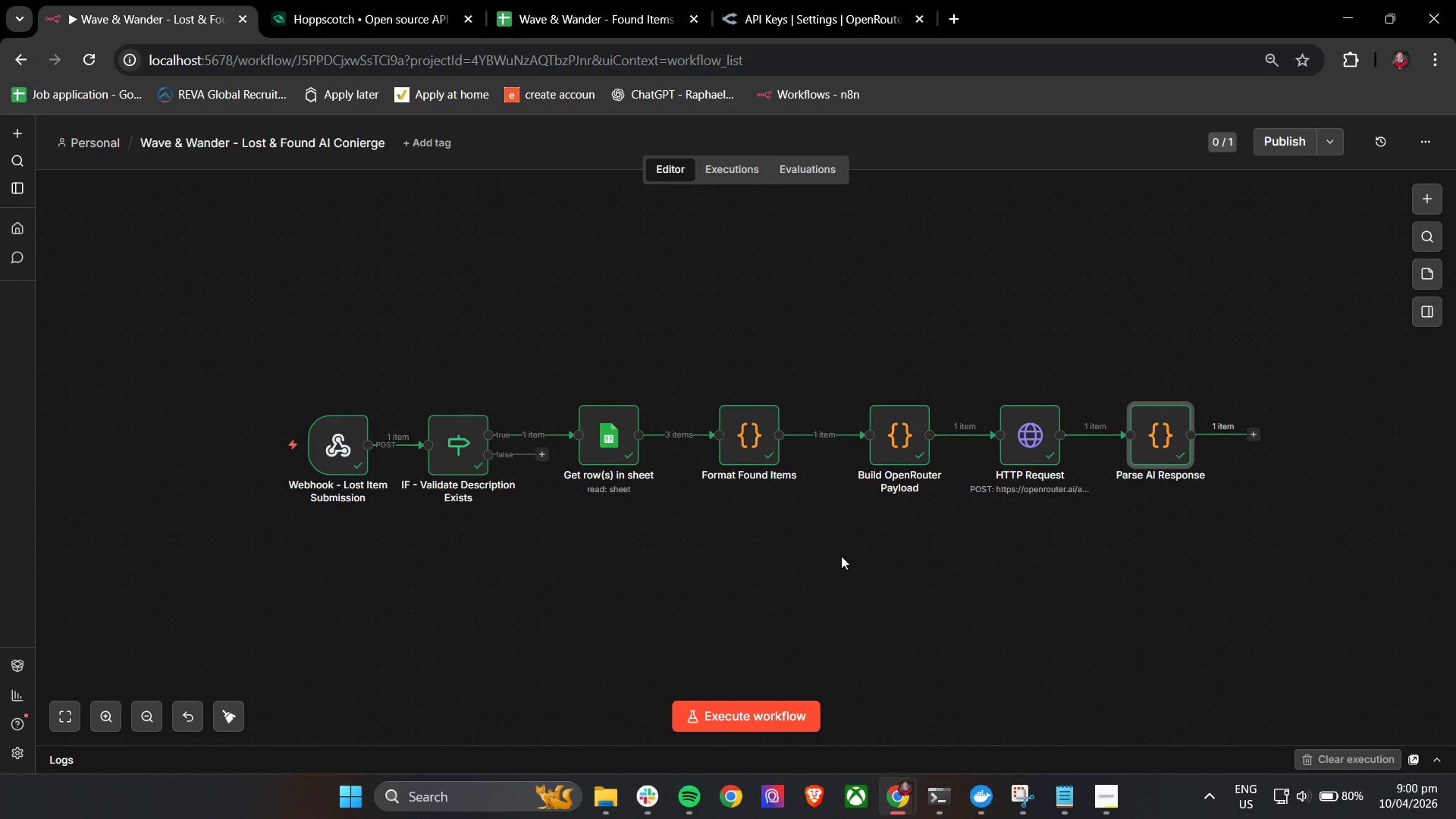 
left_click([646, 796])
 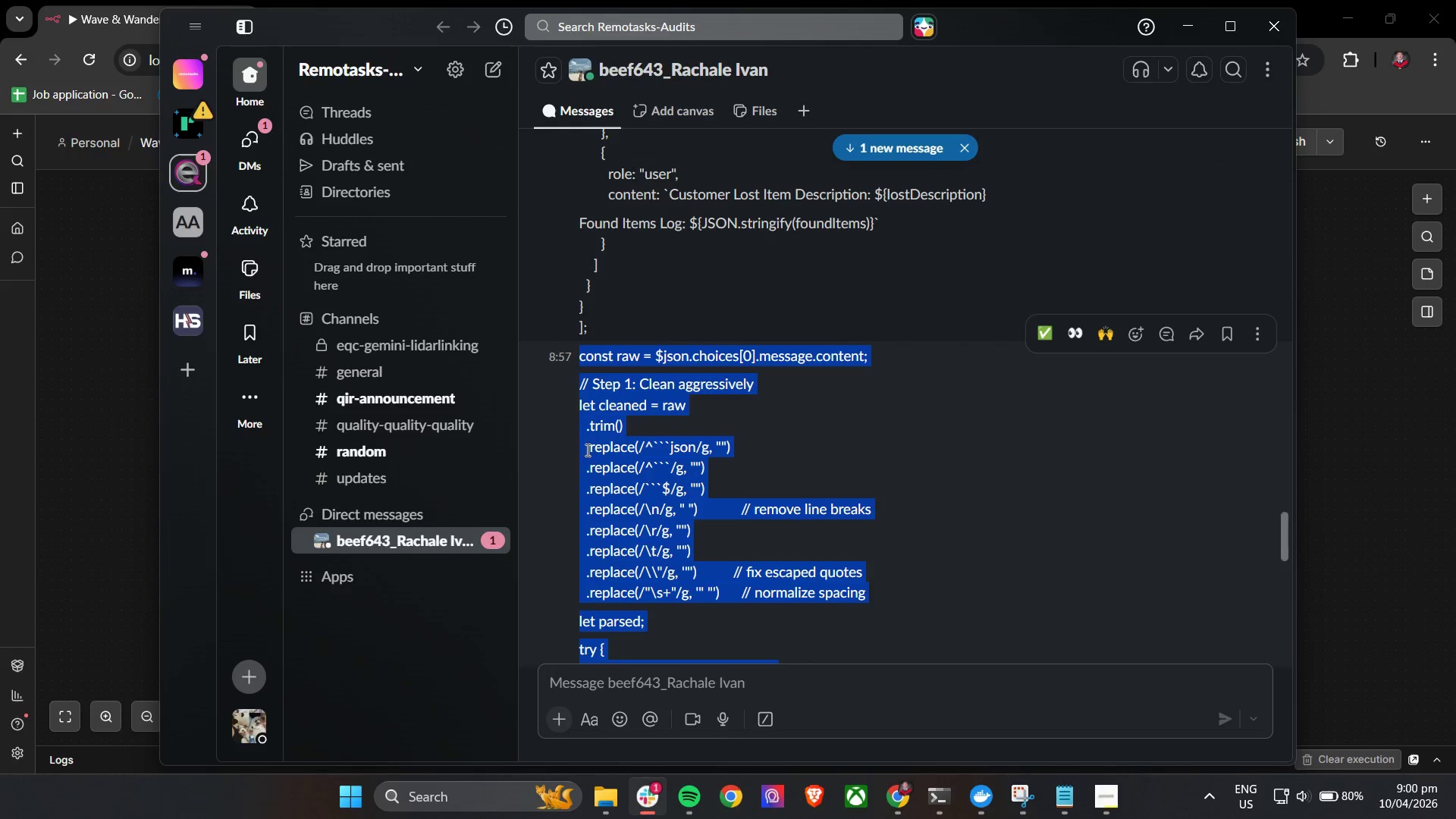 
scroll: coordinate [590, 450], scroll_direction: down, amount: 8.0
 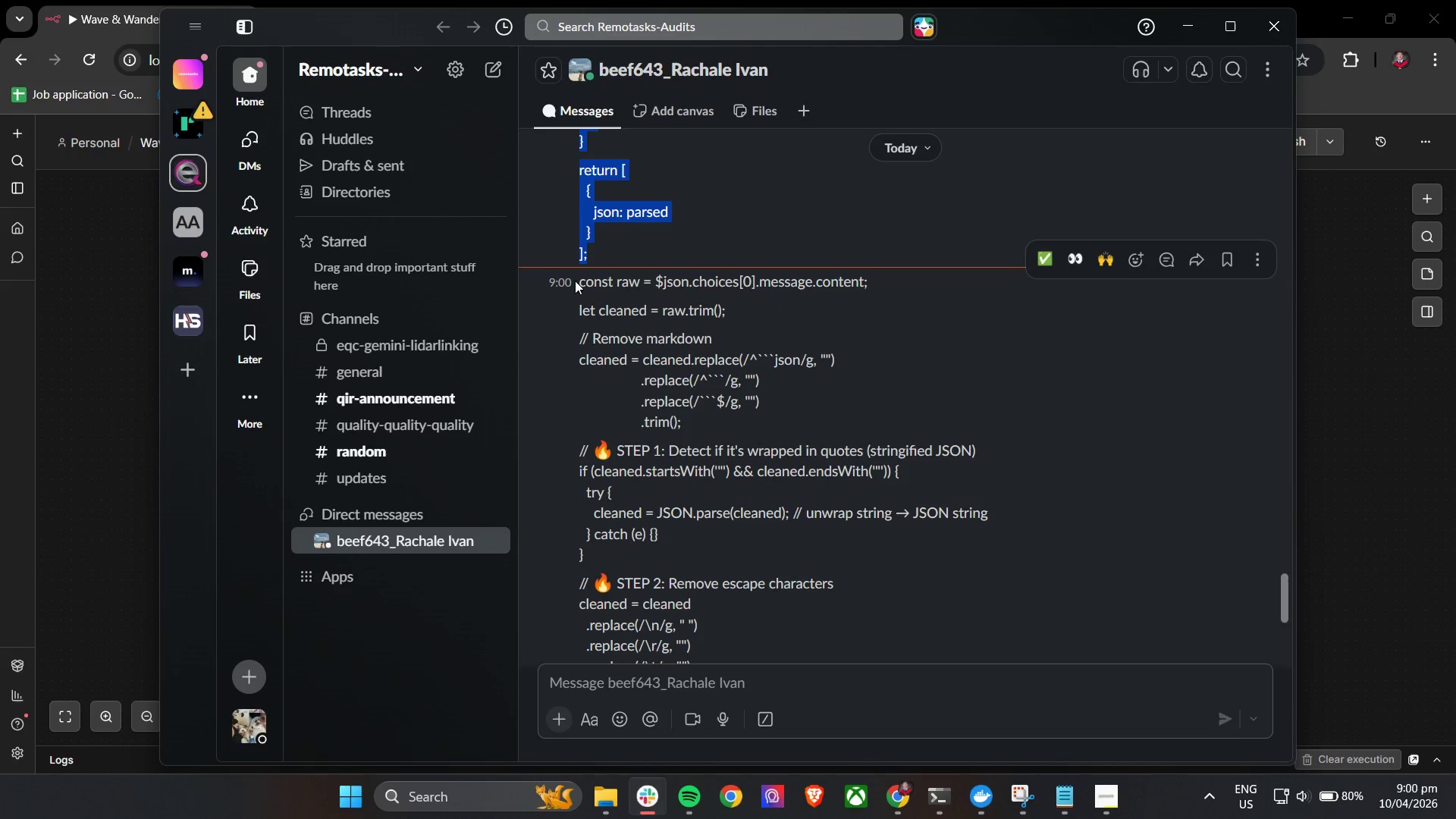 
left_click_drag(start_coordinate=[578, 281], to_coordinate=[734, 628])
 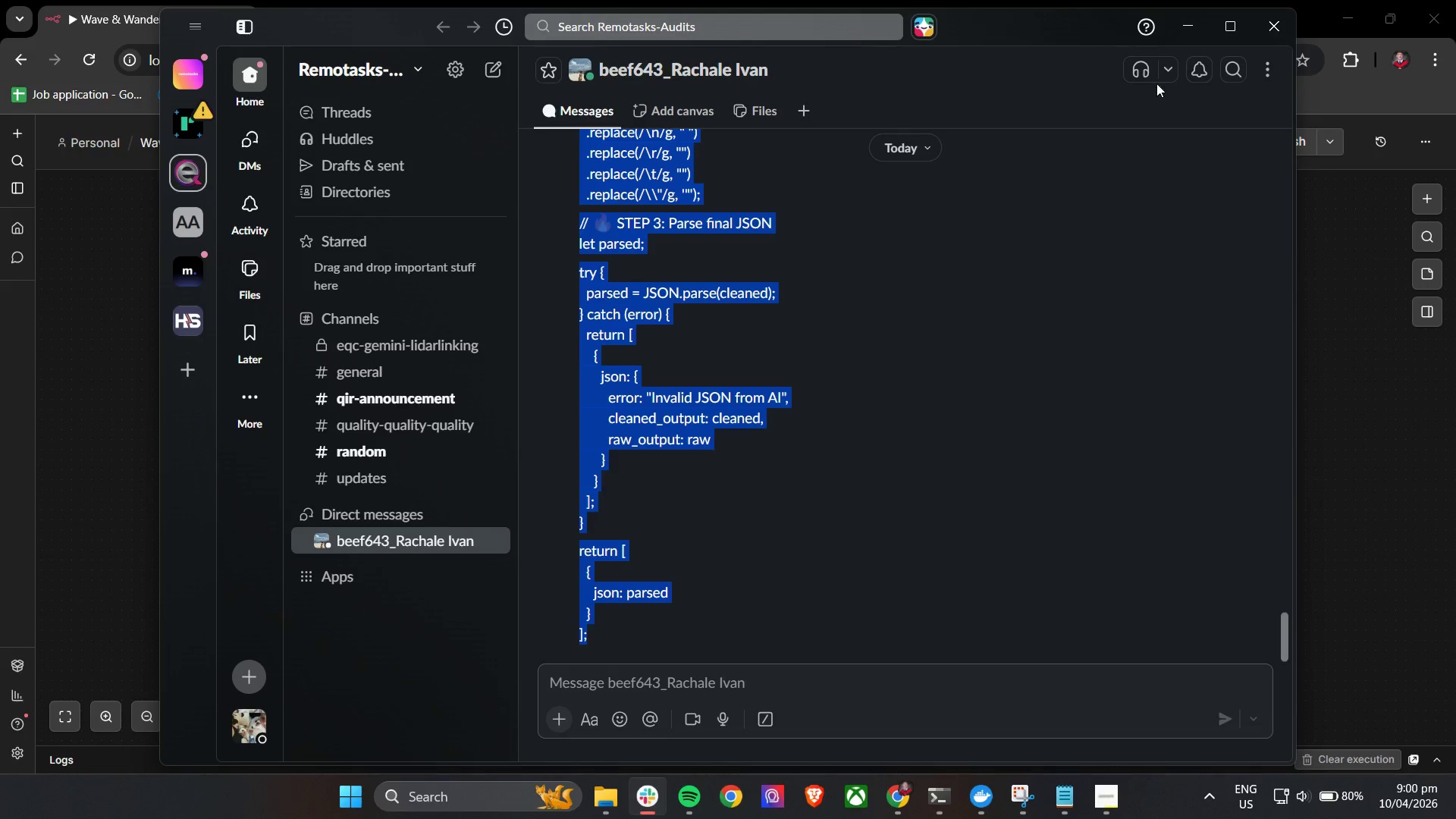 
scroll: coordinate [743, 510], scroll_direction: down, amount: 10.0
 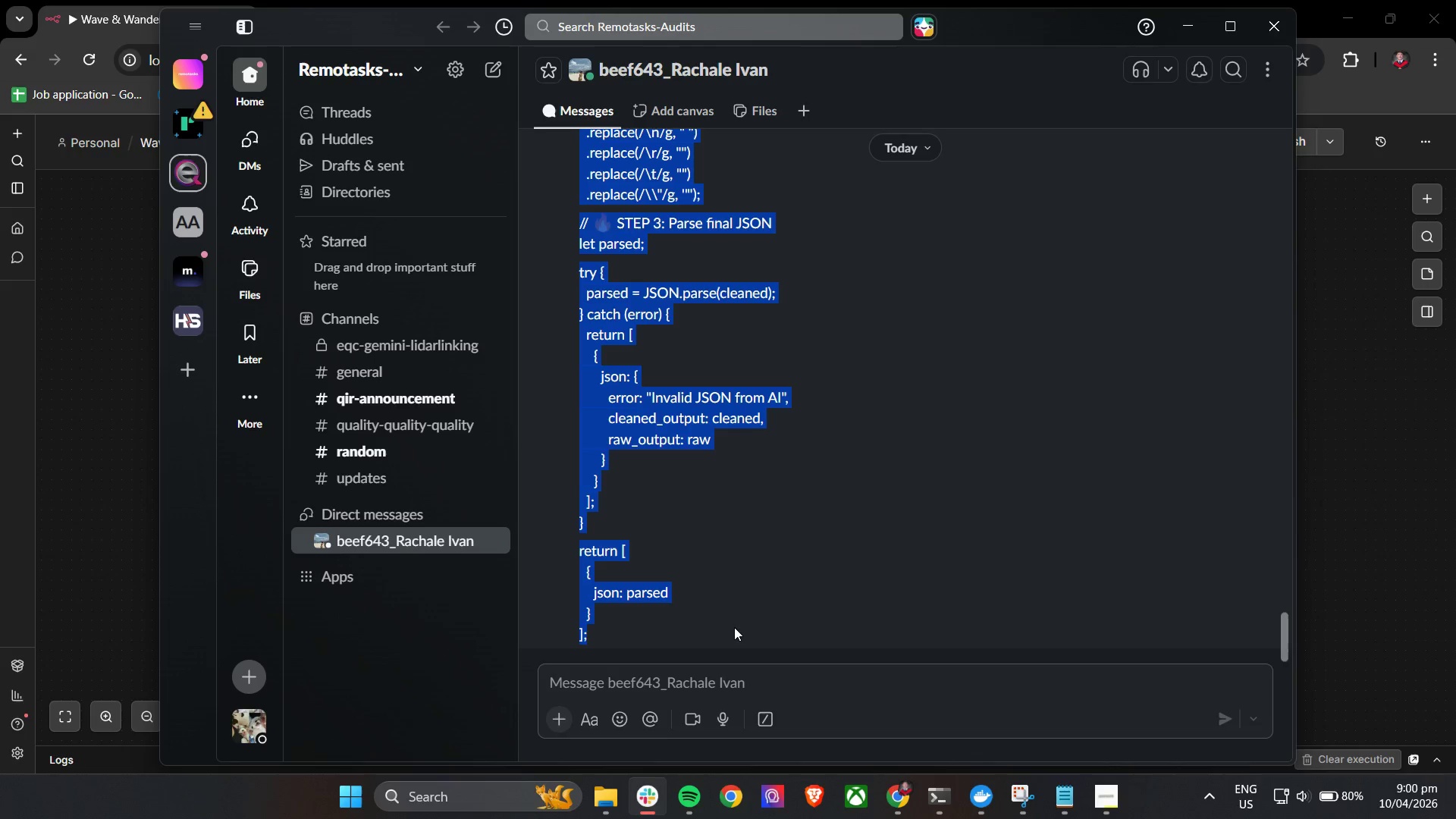 
key(Control+C)
 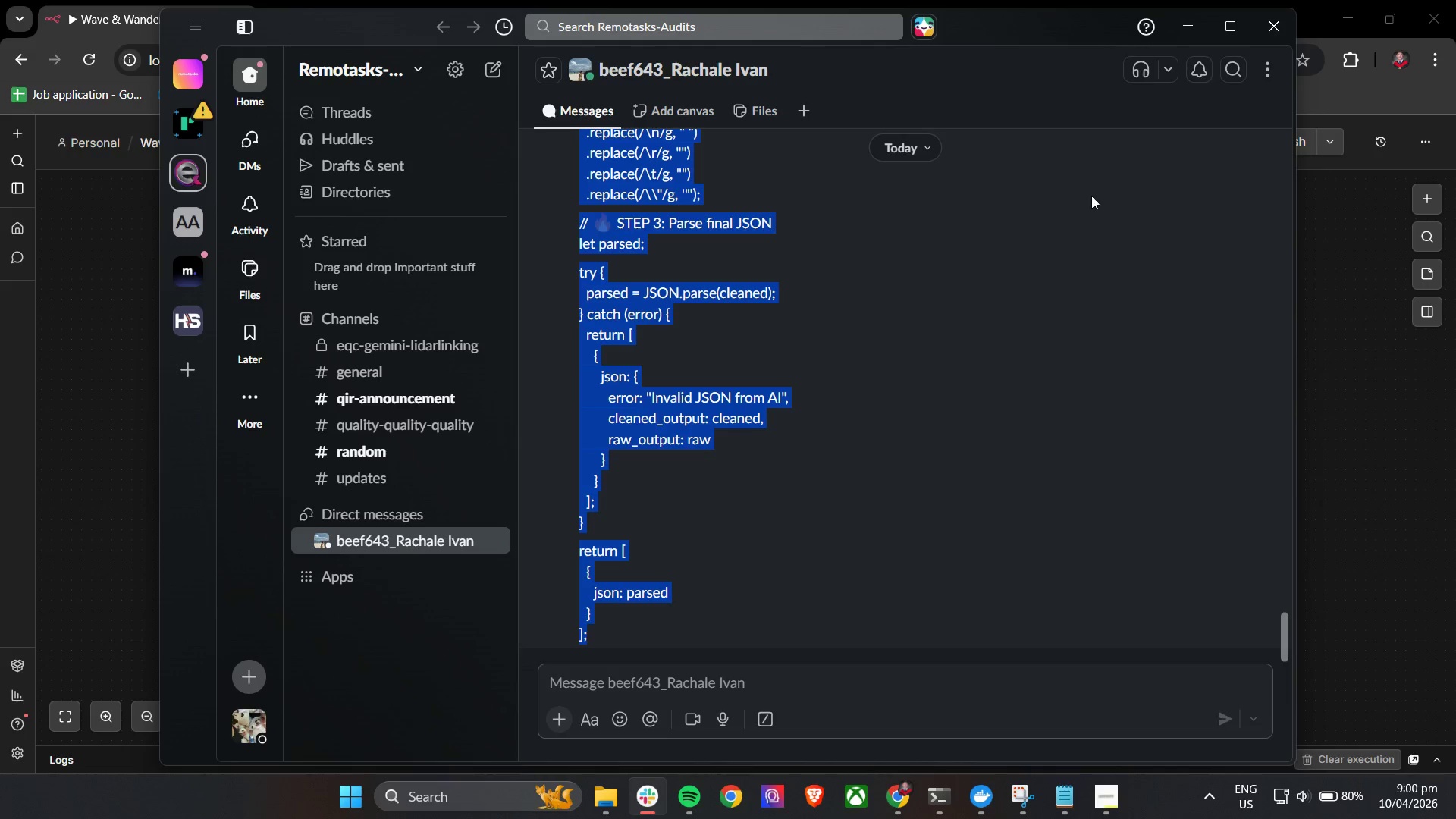 
key(Control+C)
 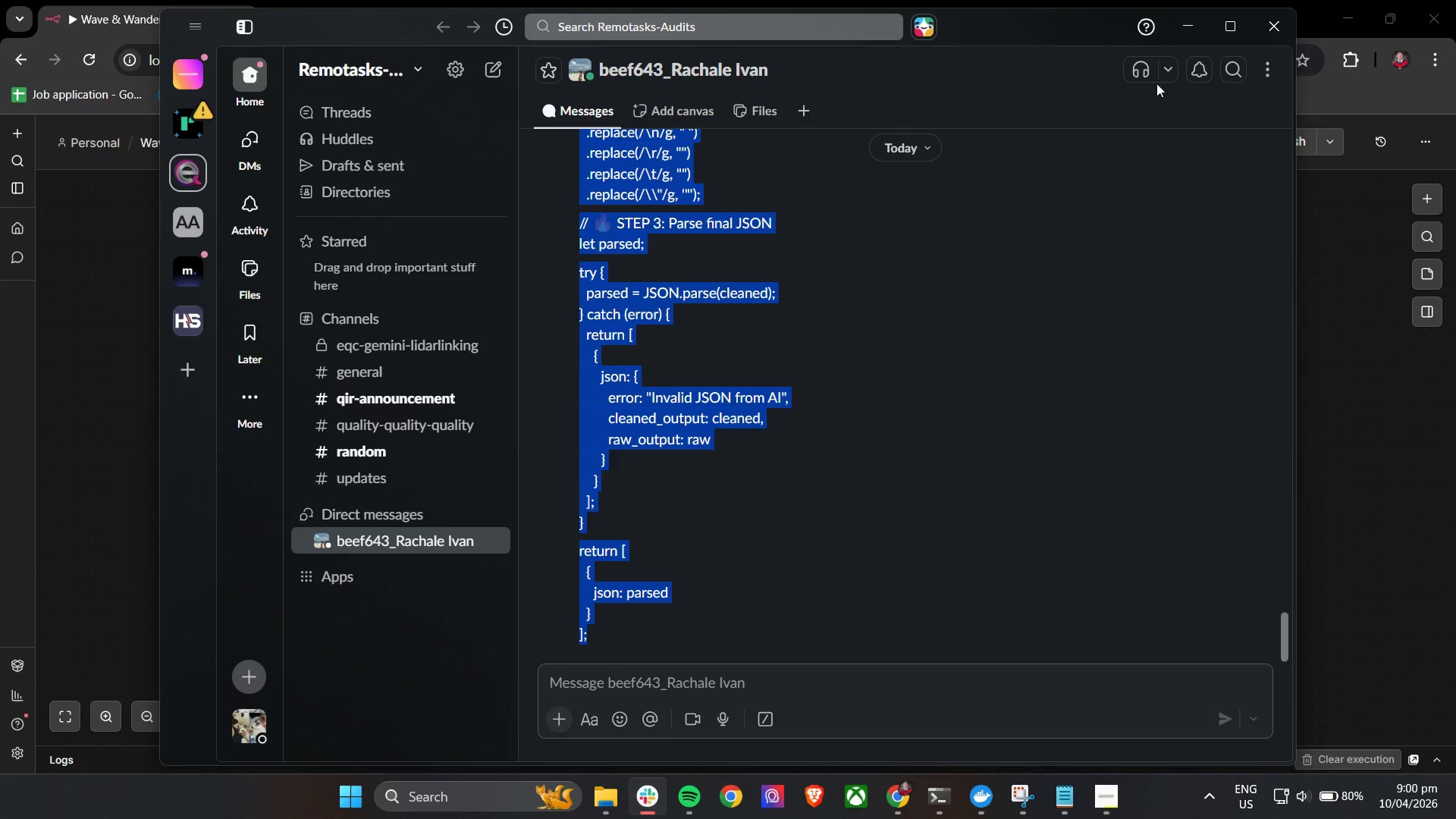 
key(Control+C)
 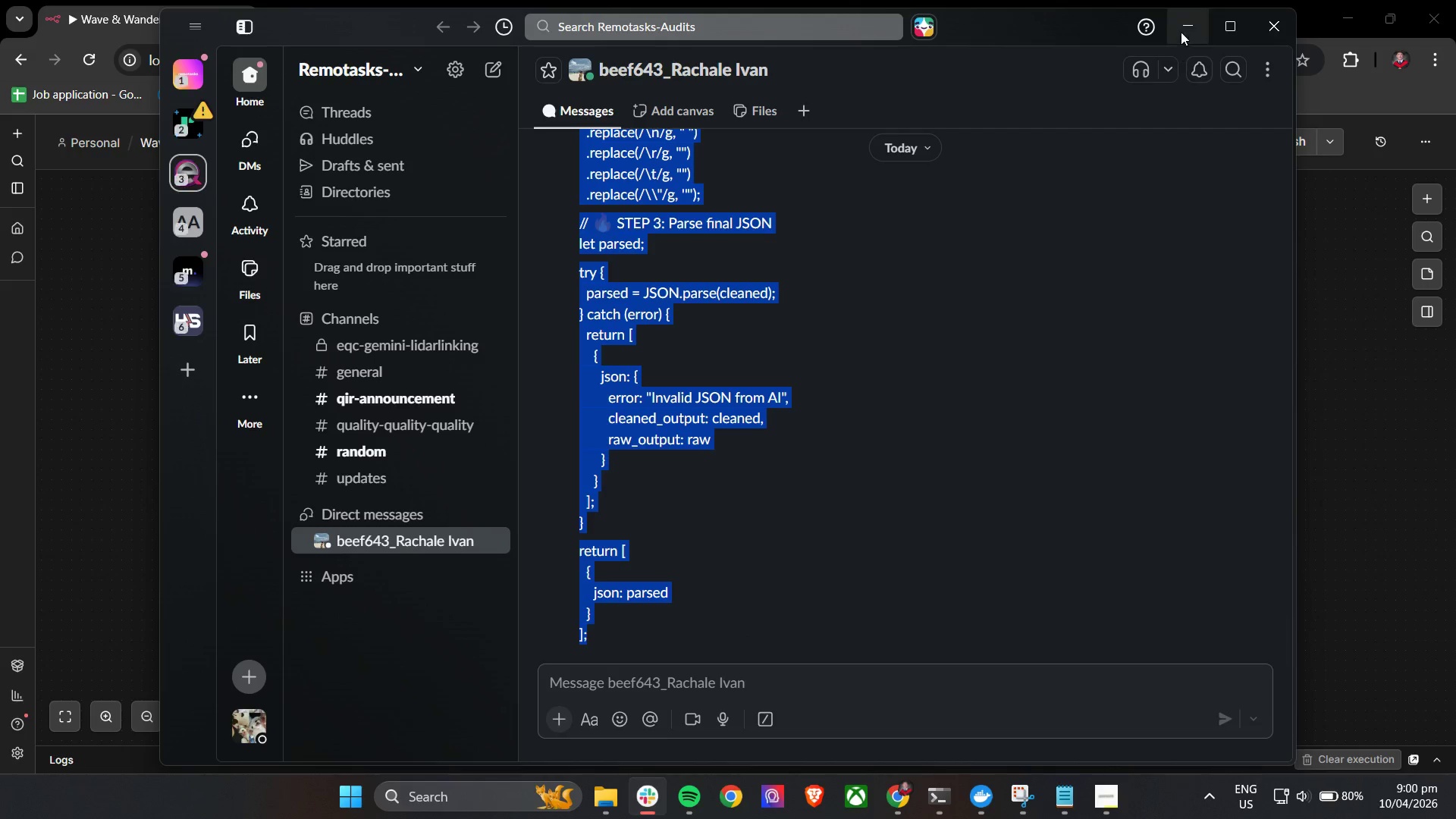 
left_click([1185, 29])
 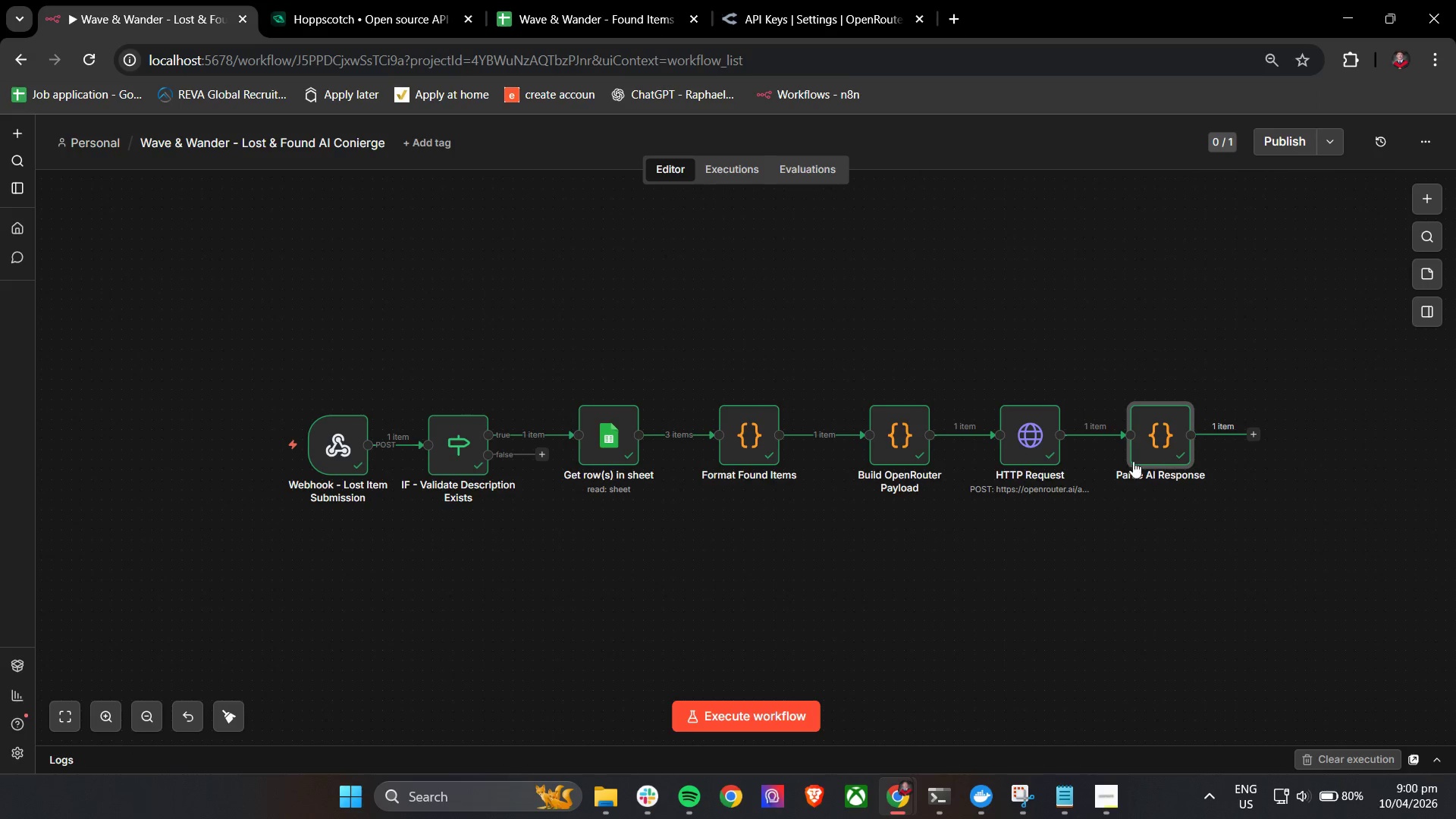 
double_click([1146, 454])
 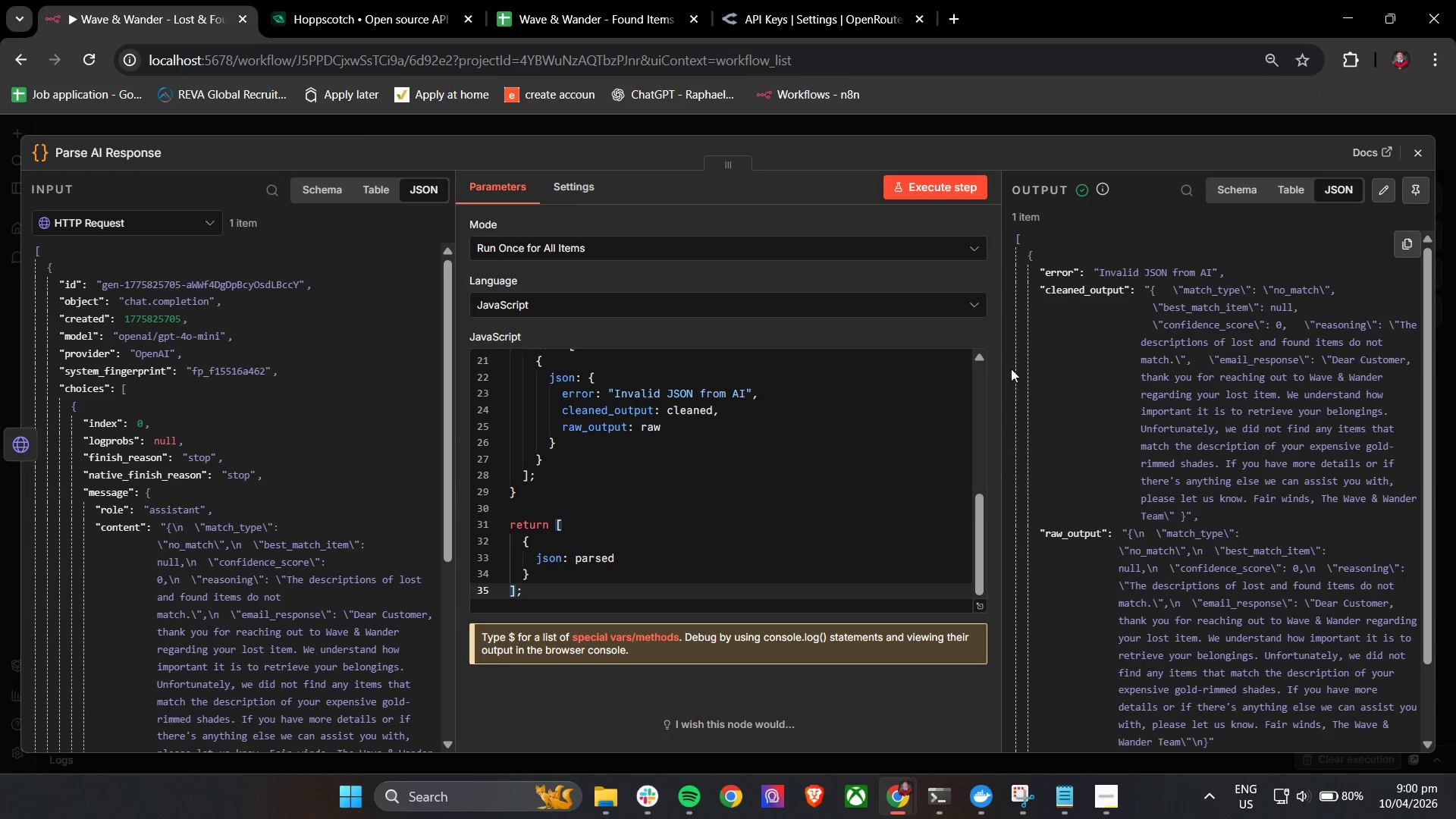 
left_click([618, 588])
 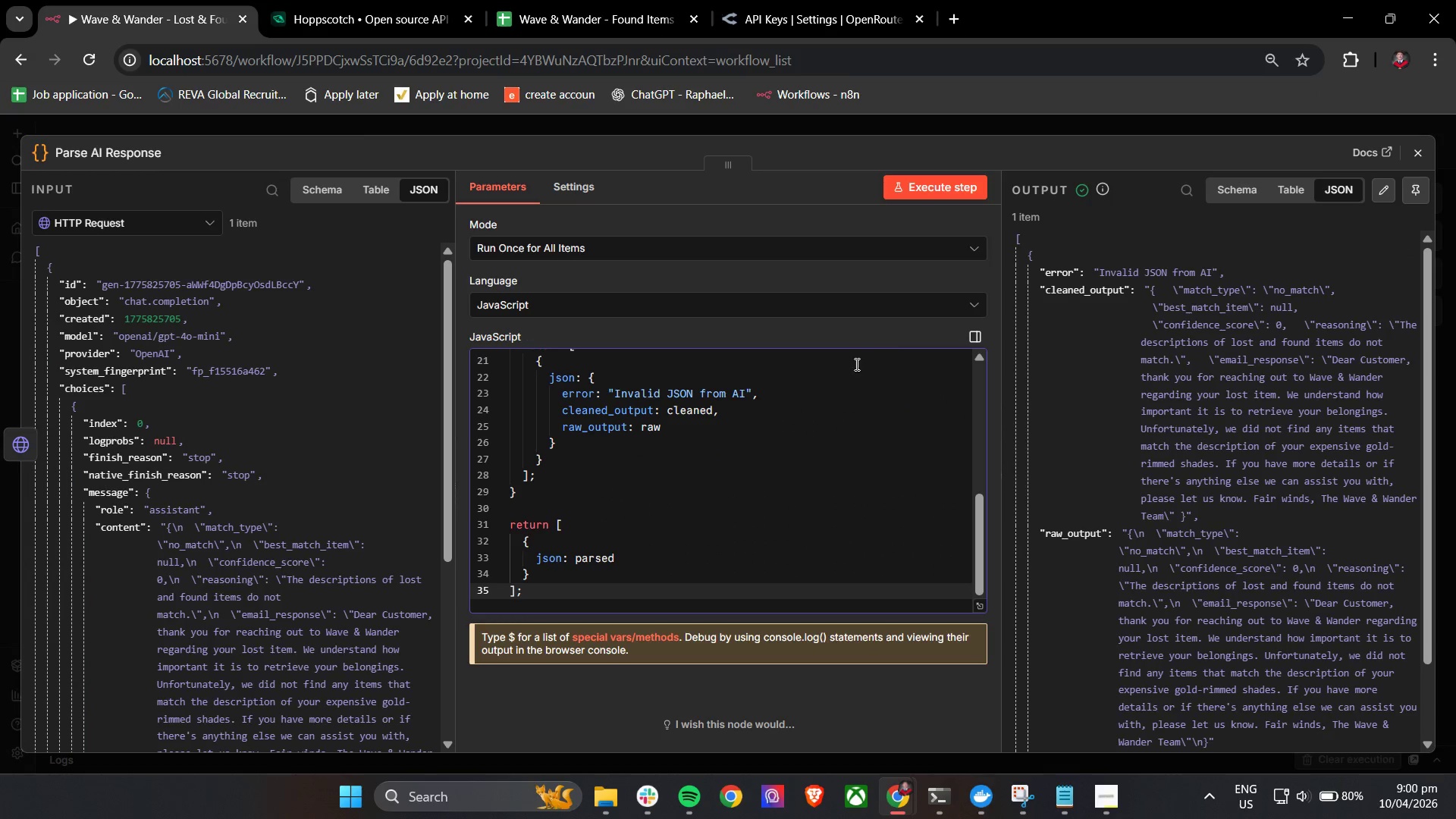 
key(Control+A)
 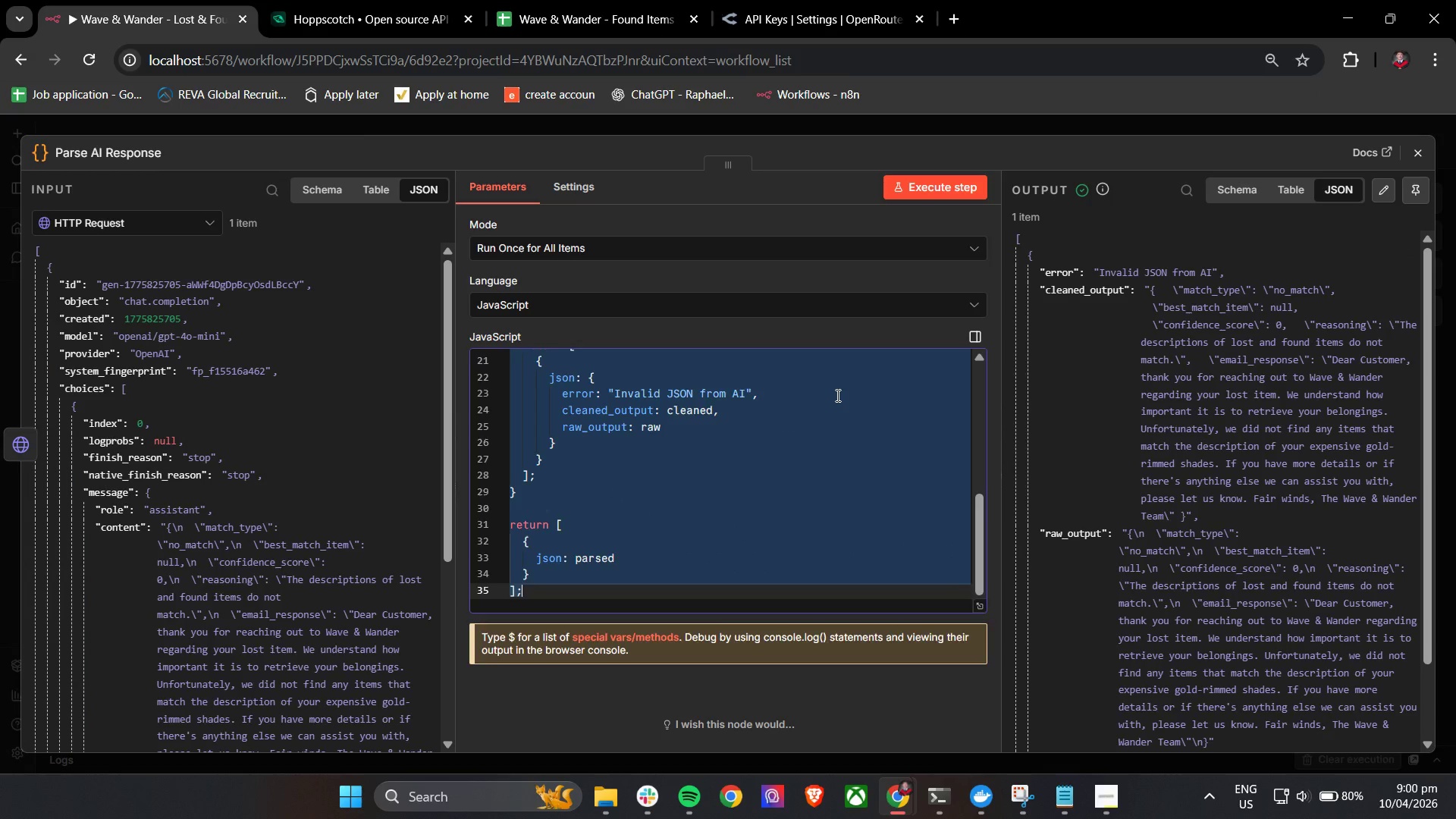 
key(Backspace)
 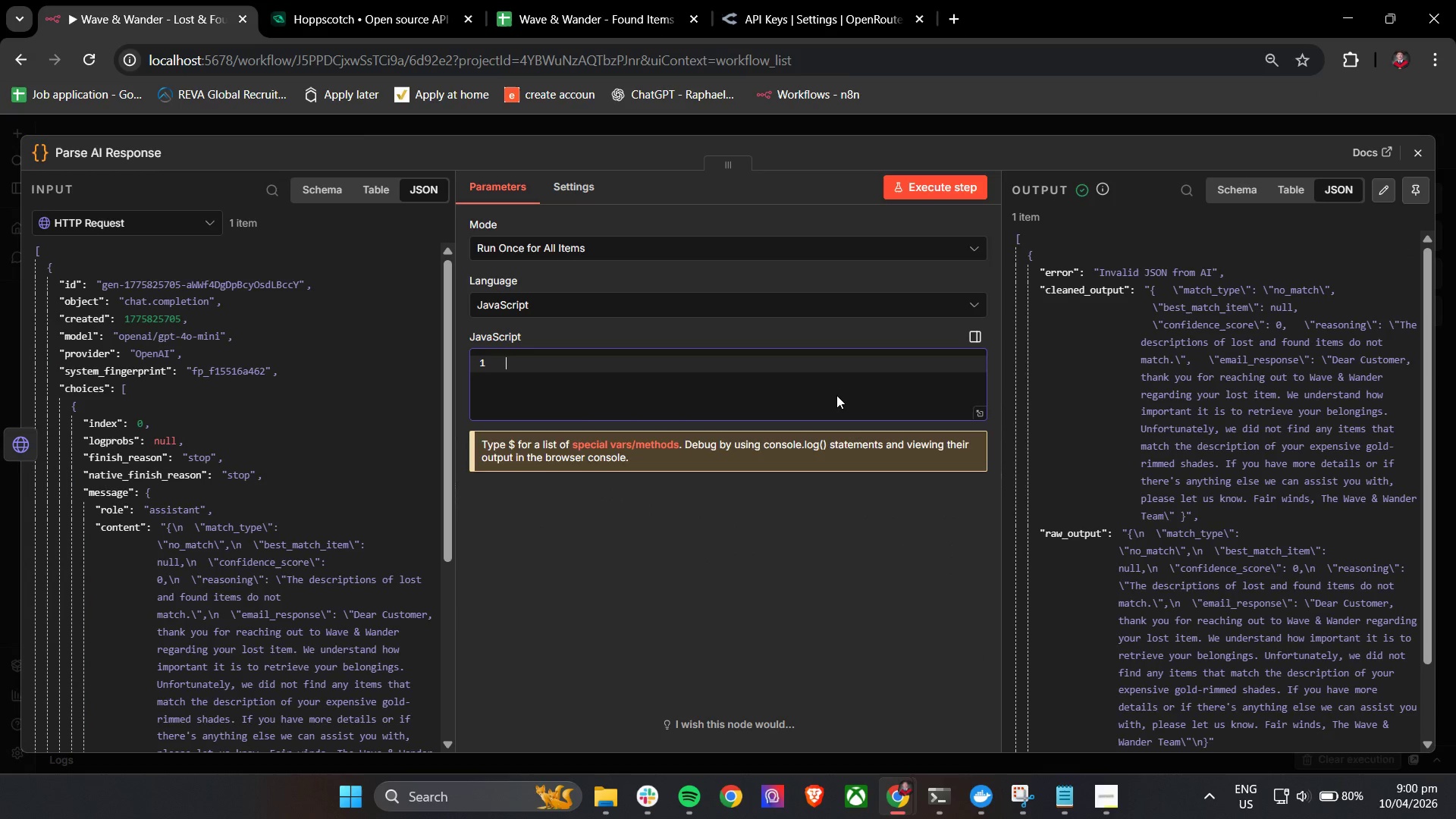 
key(Control+V)
 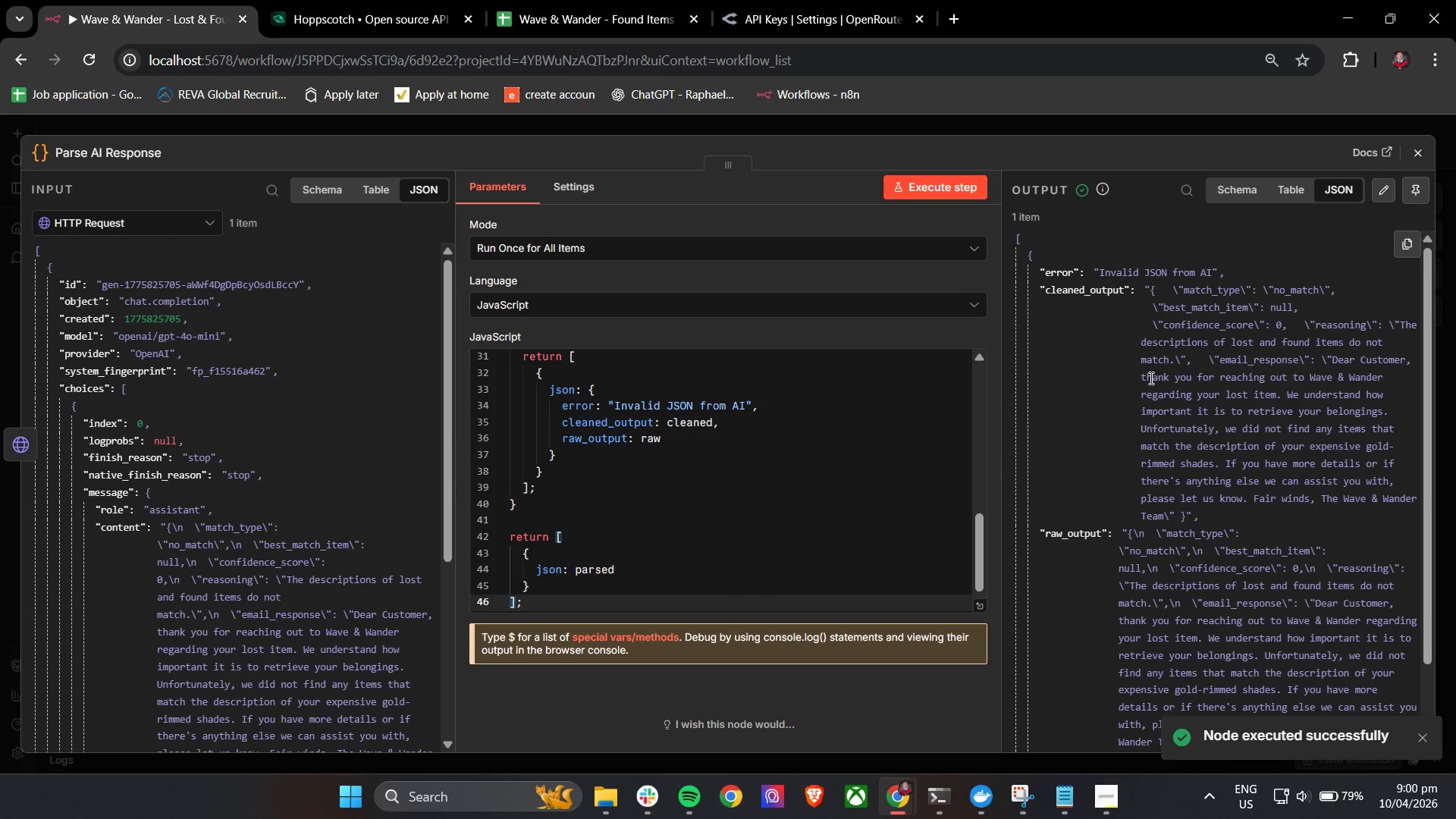 
wait(8.84)
 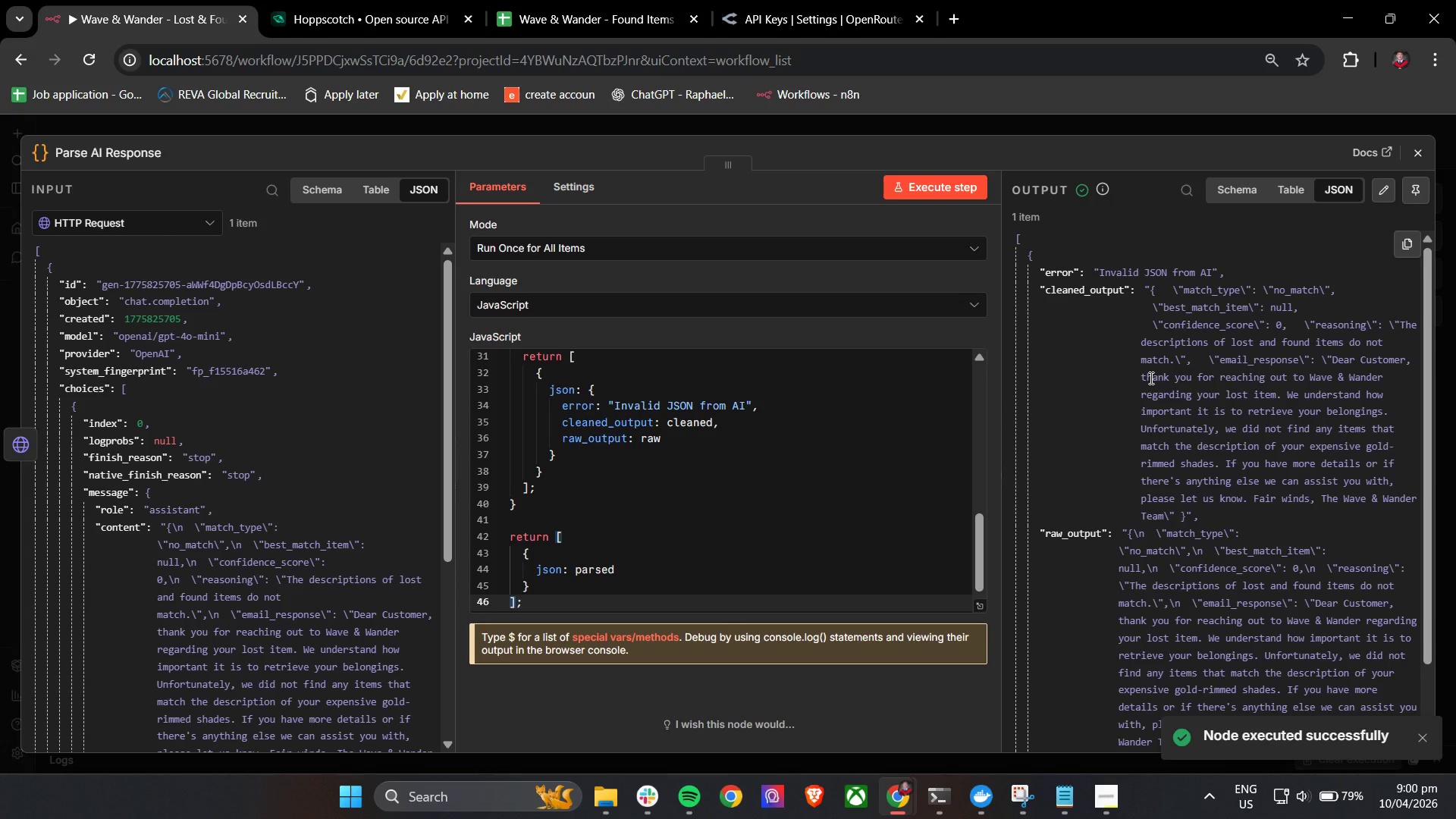 
double_click([773, 553])
 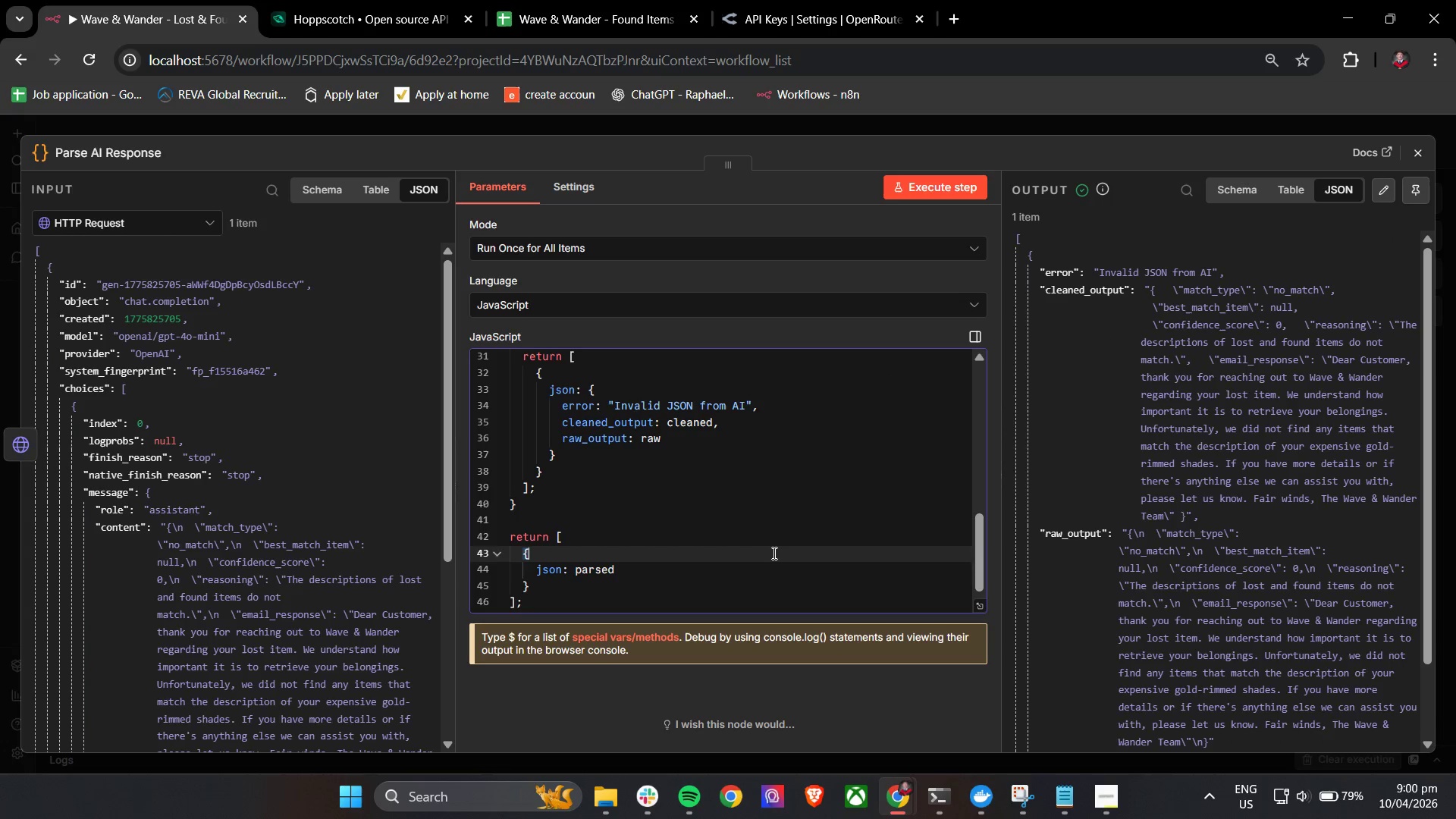 
triple_click([773, 553])
 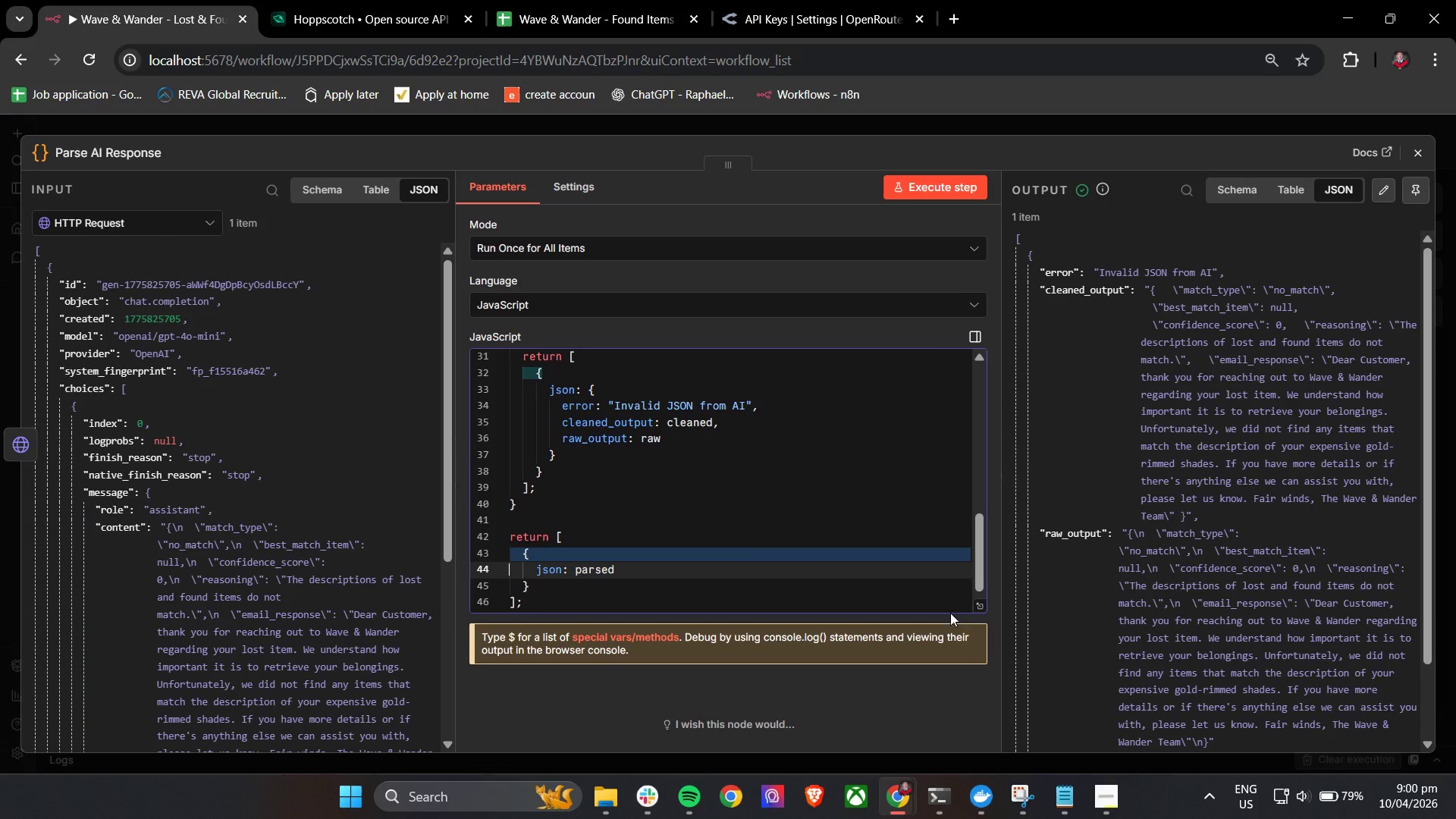 
left_click([976, 606])
 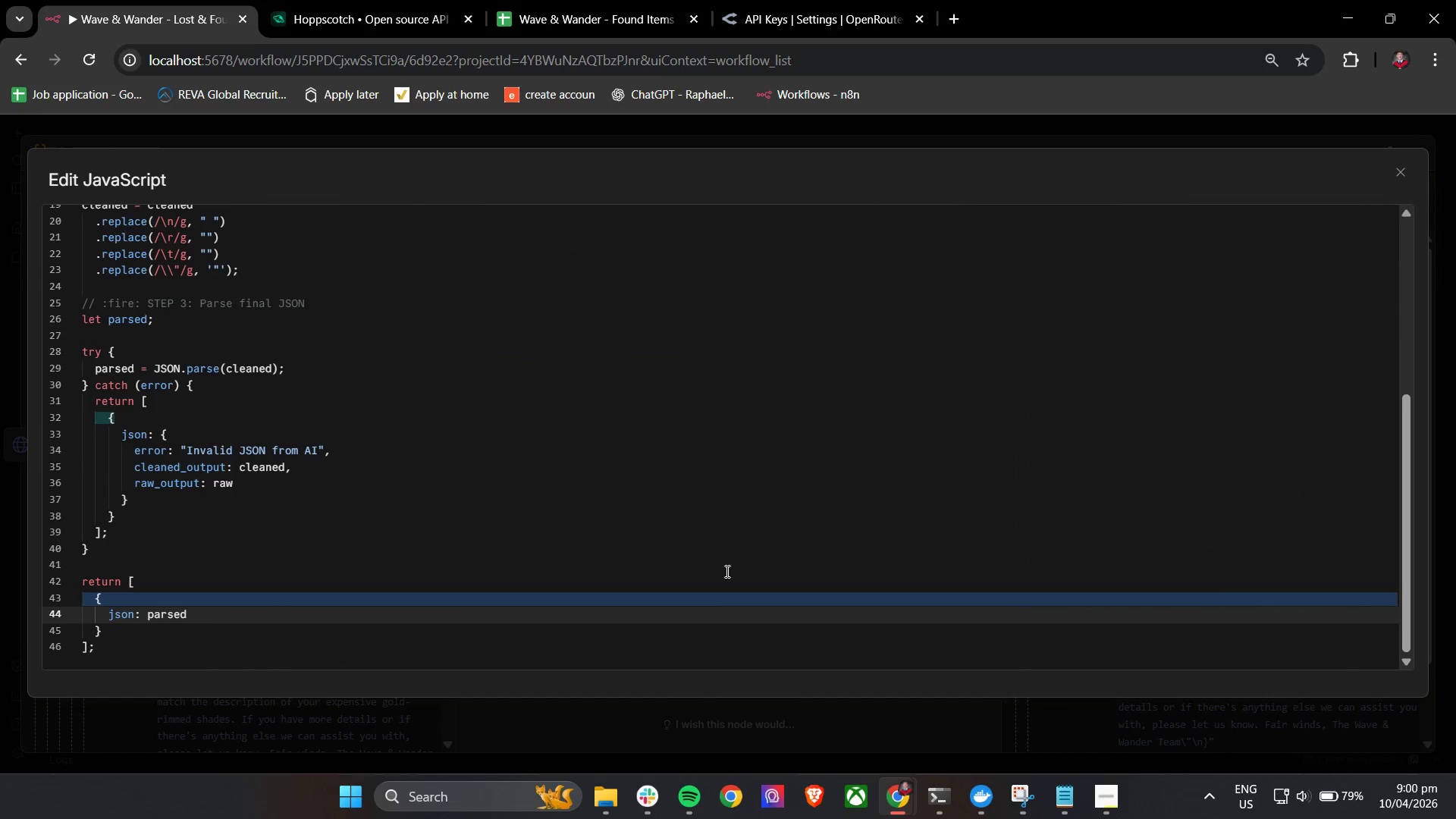 
key(Control+A)
 